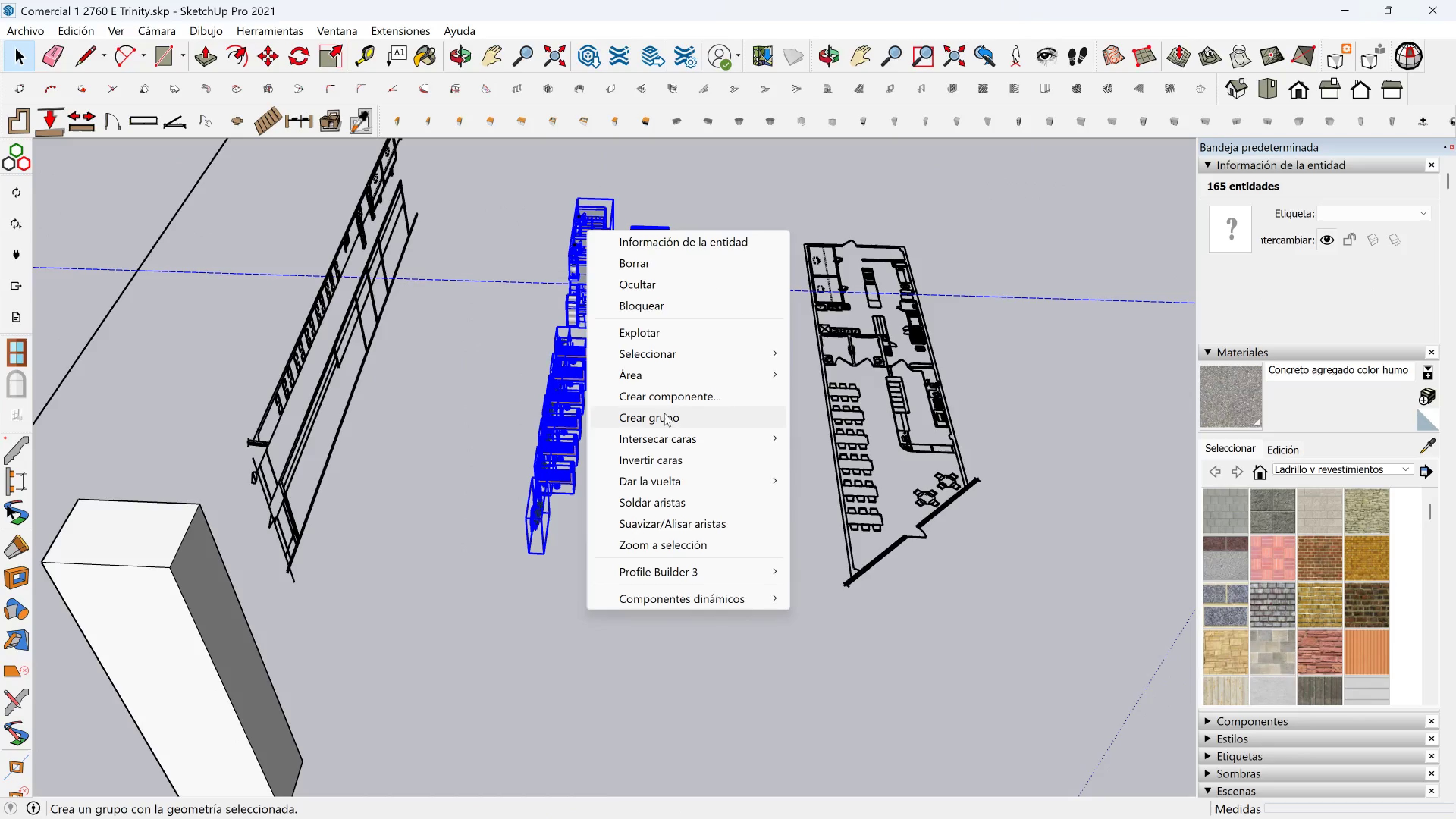 
left_click([664, 413])
 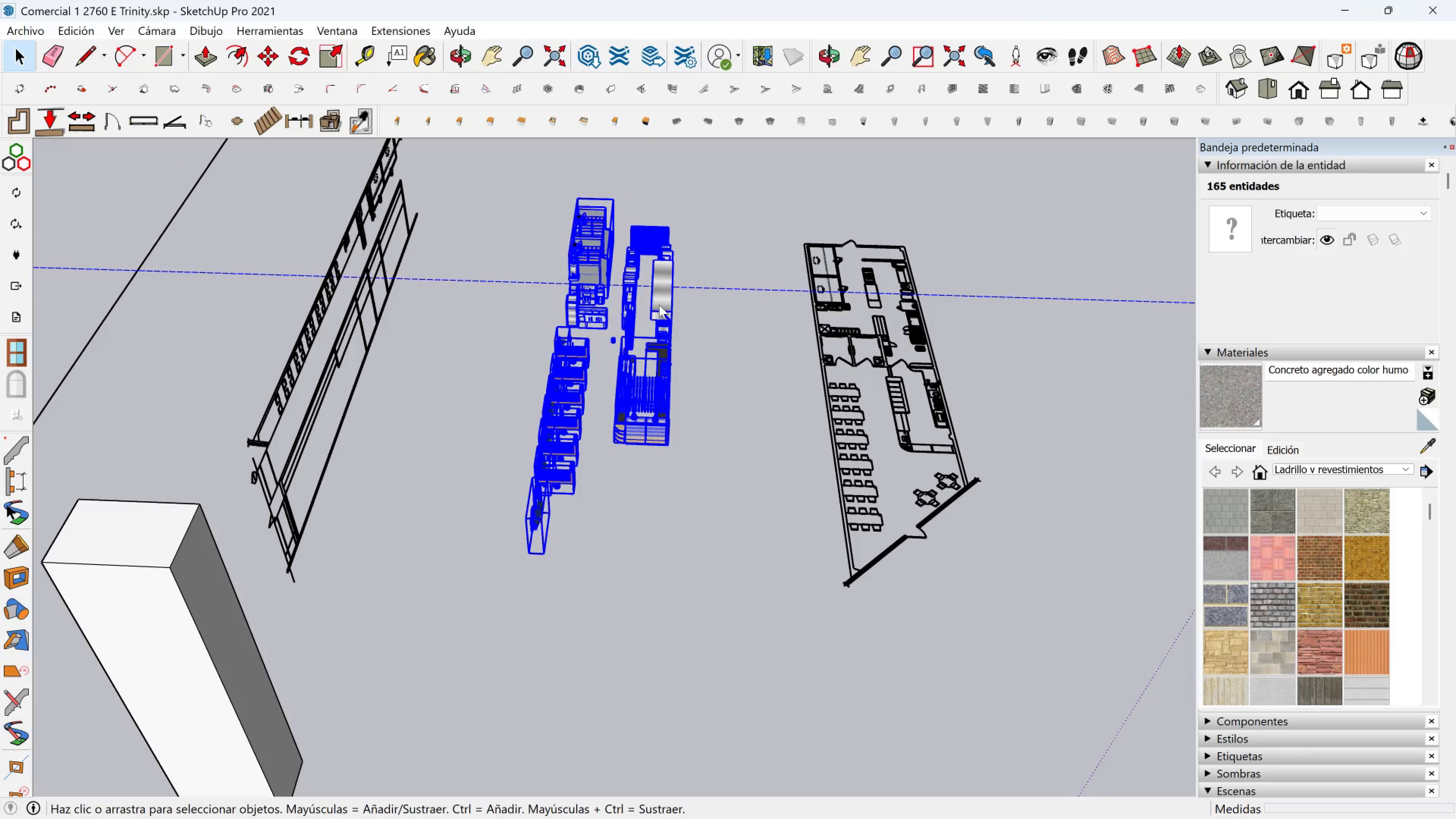 
right_click([659, 305])
 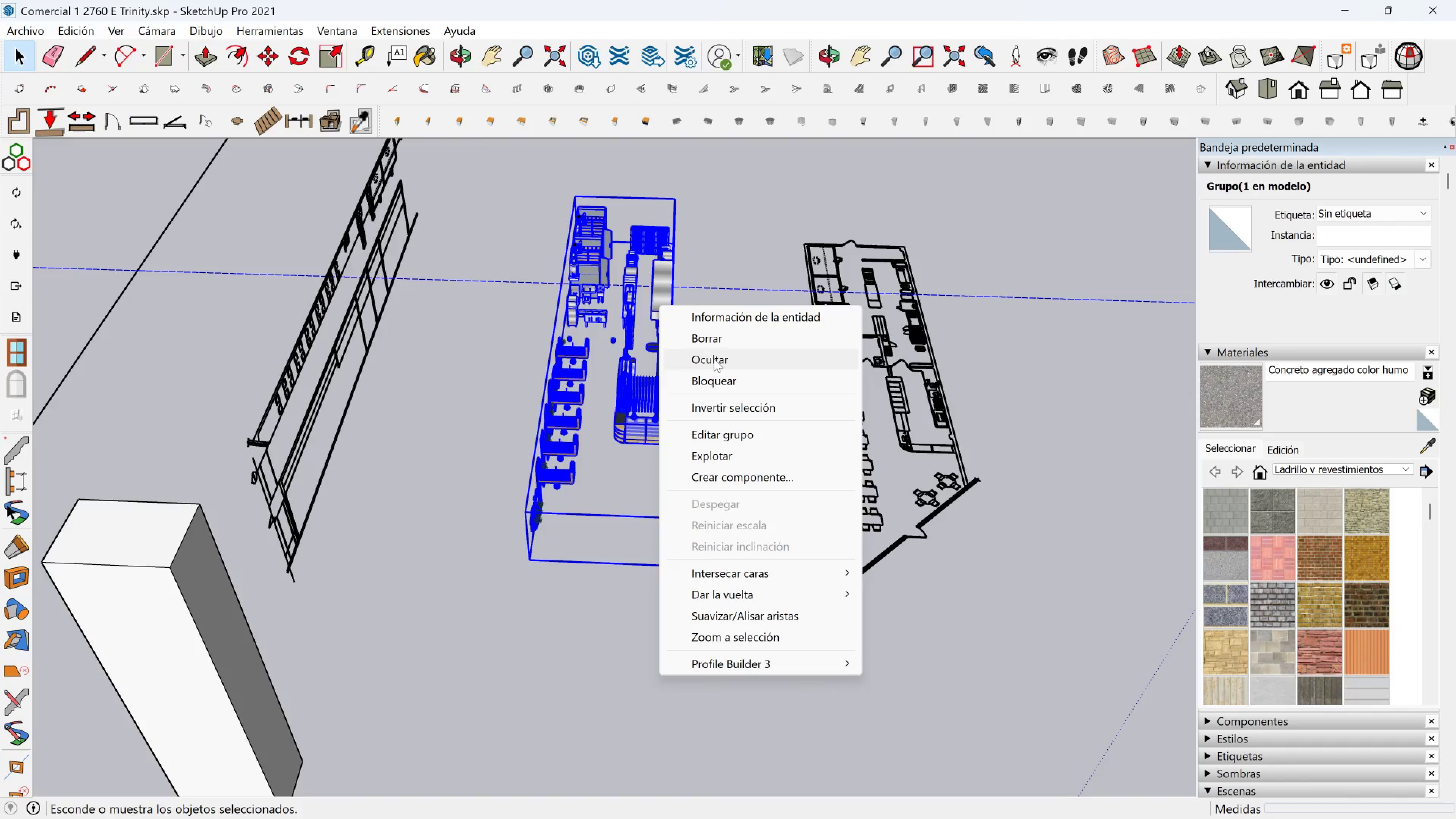 
left_click([714, 359])
 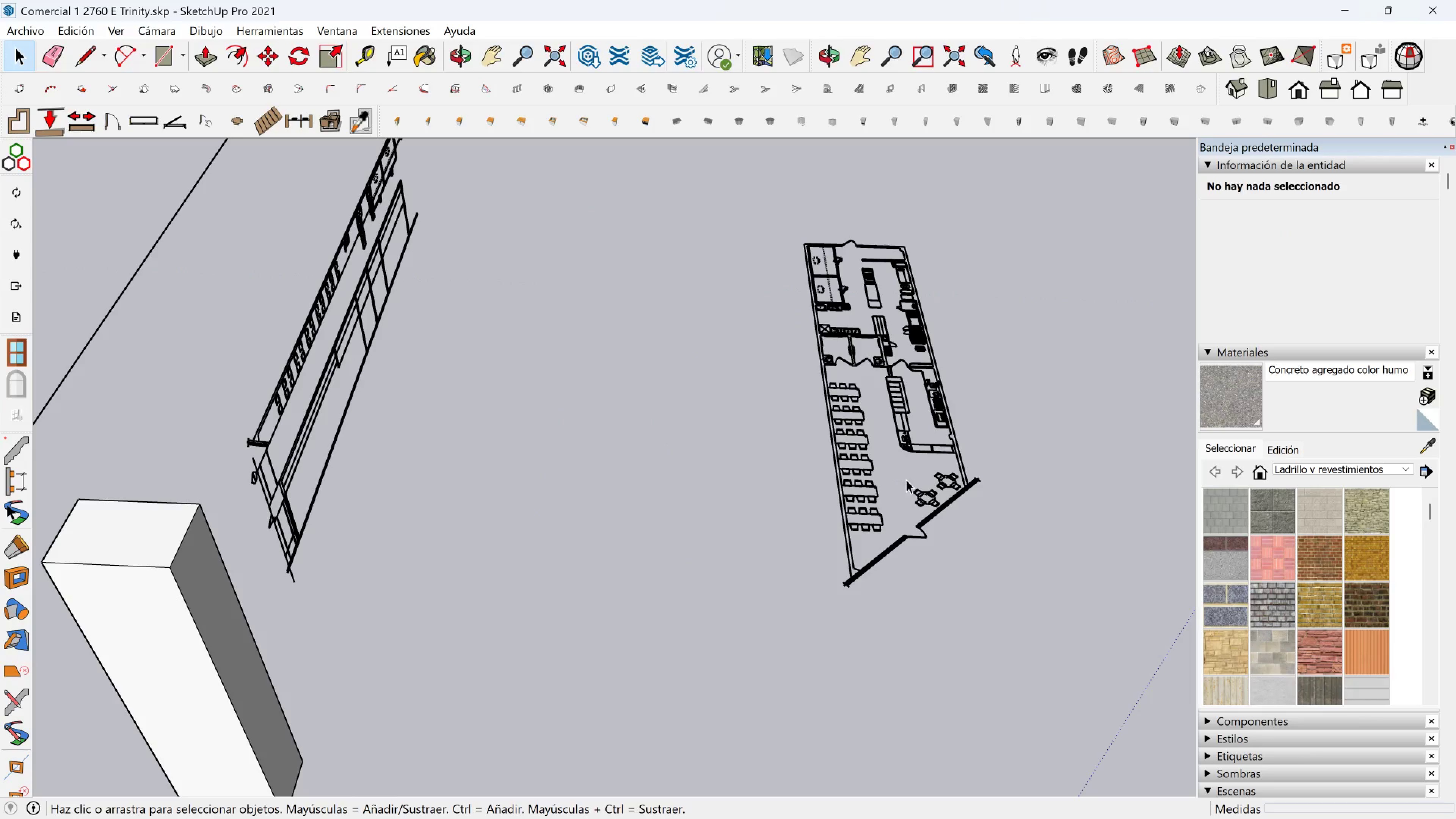 
scroll: coordinate [929, 496], scroll_direction: up, amount: 1.0
 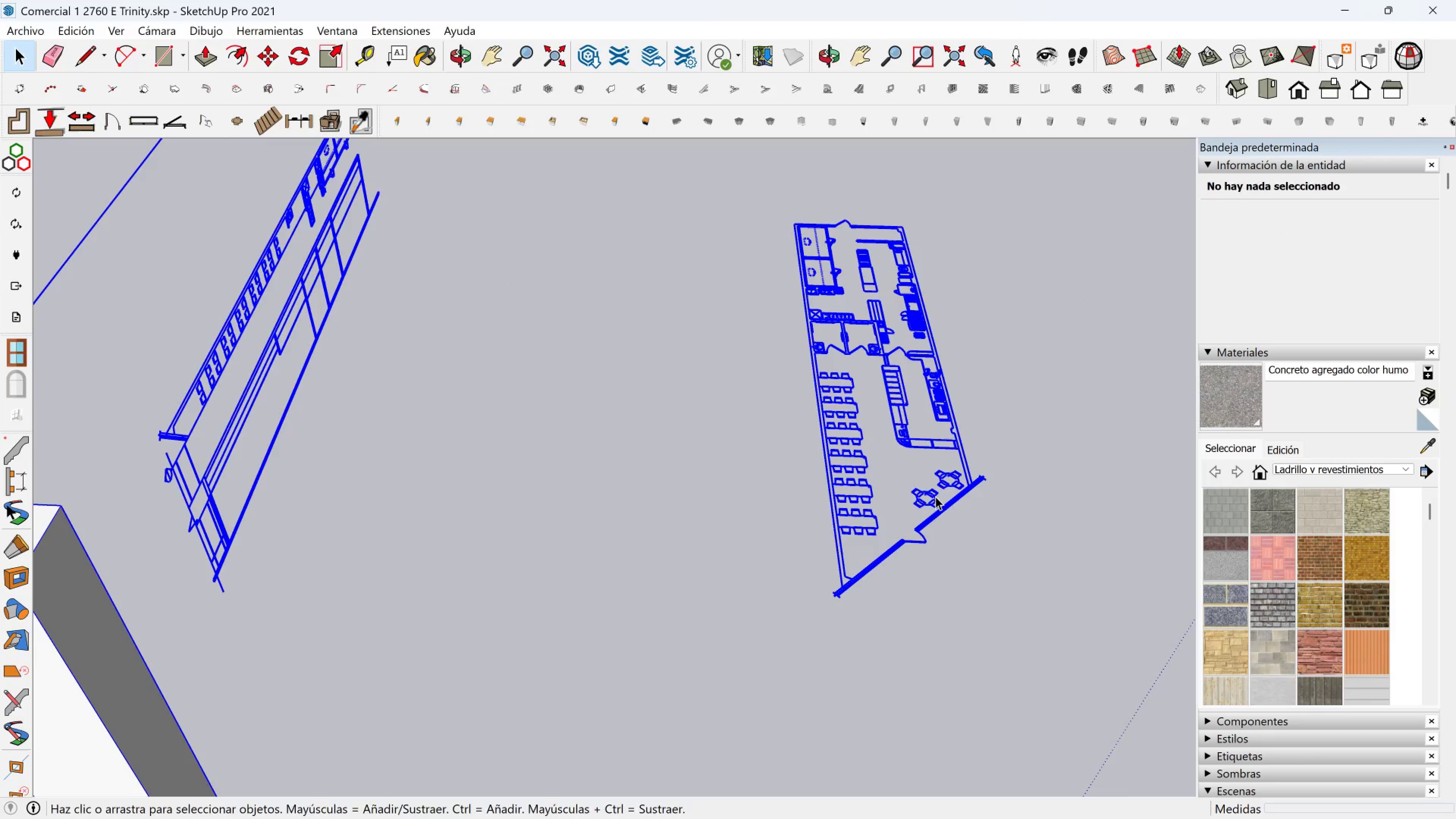 
key(Shift+ShiftLeft)
 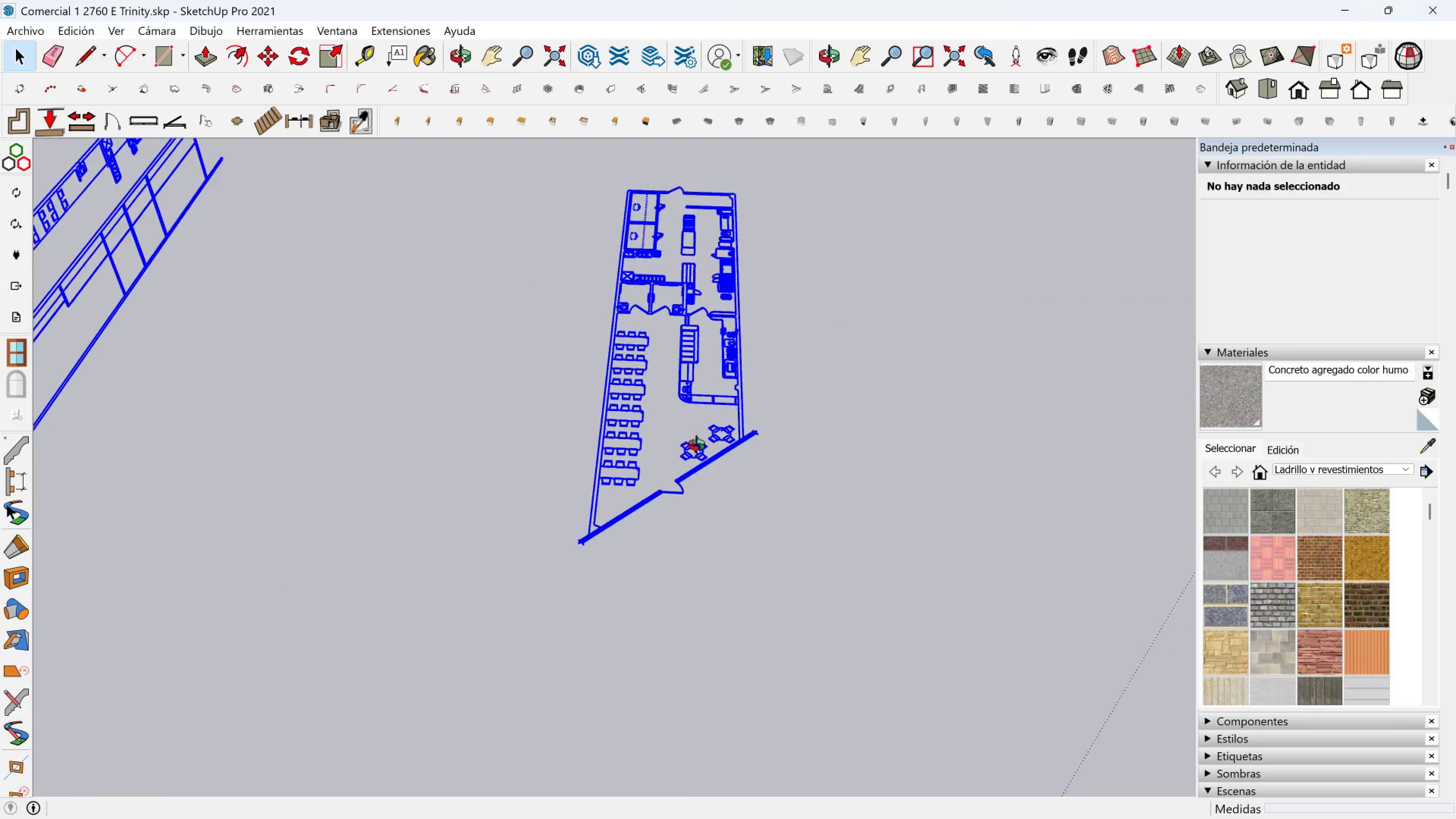 
scroll: coordinate [694, 447], scroll_direction: up, amount: 7.0
 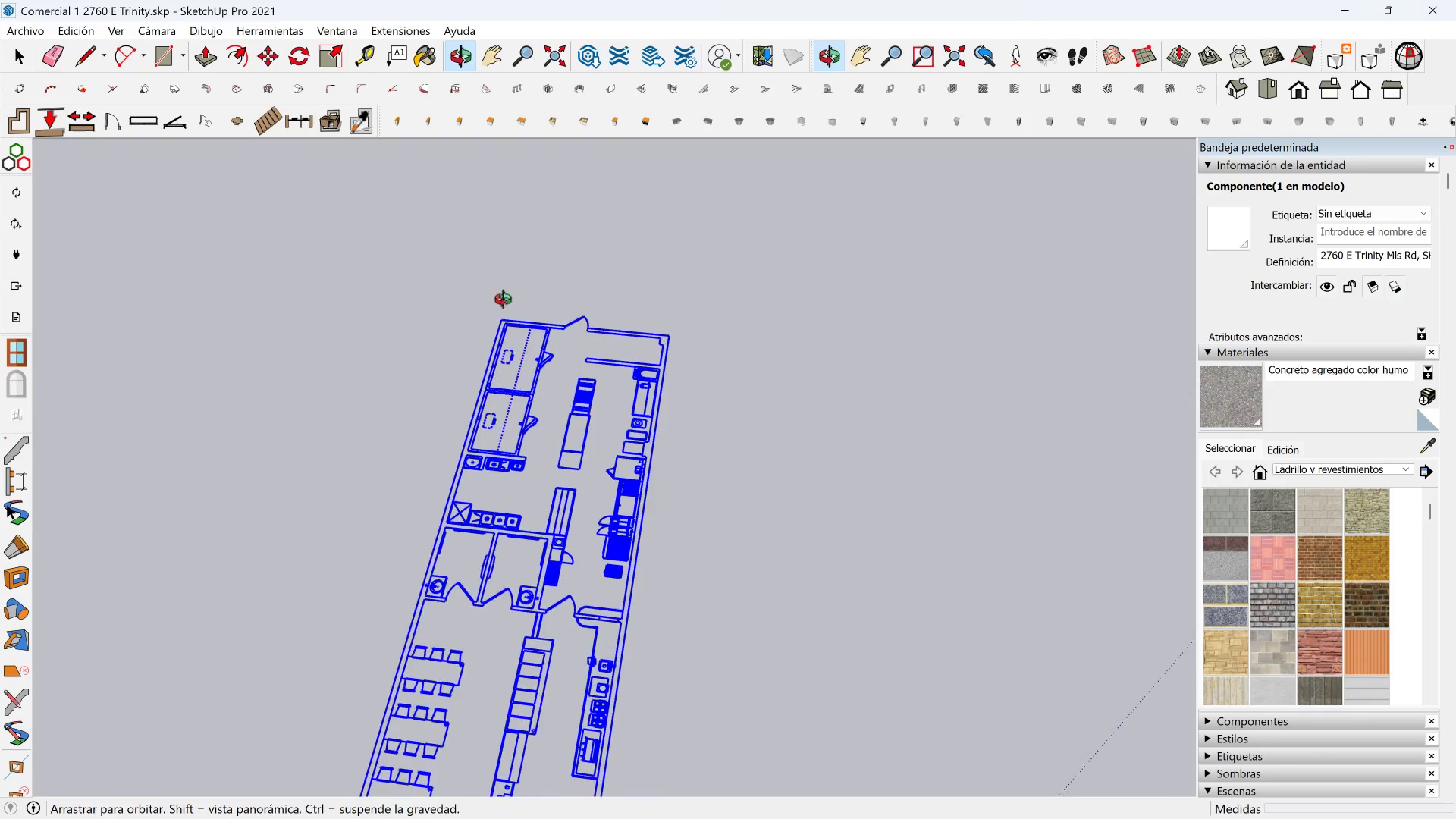 
hold_key(key=ShiftLeft, duration=0.53)
 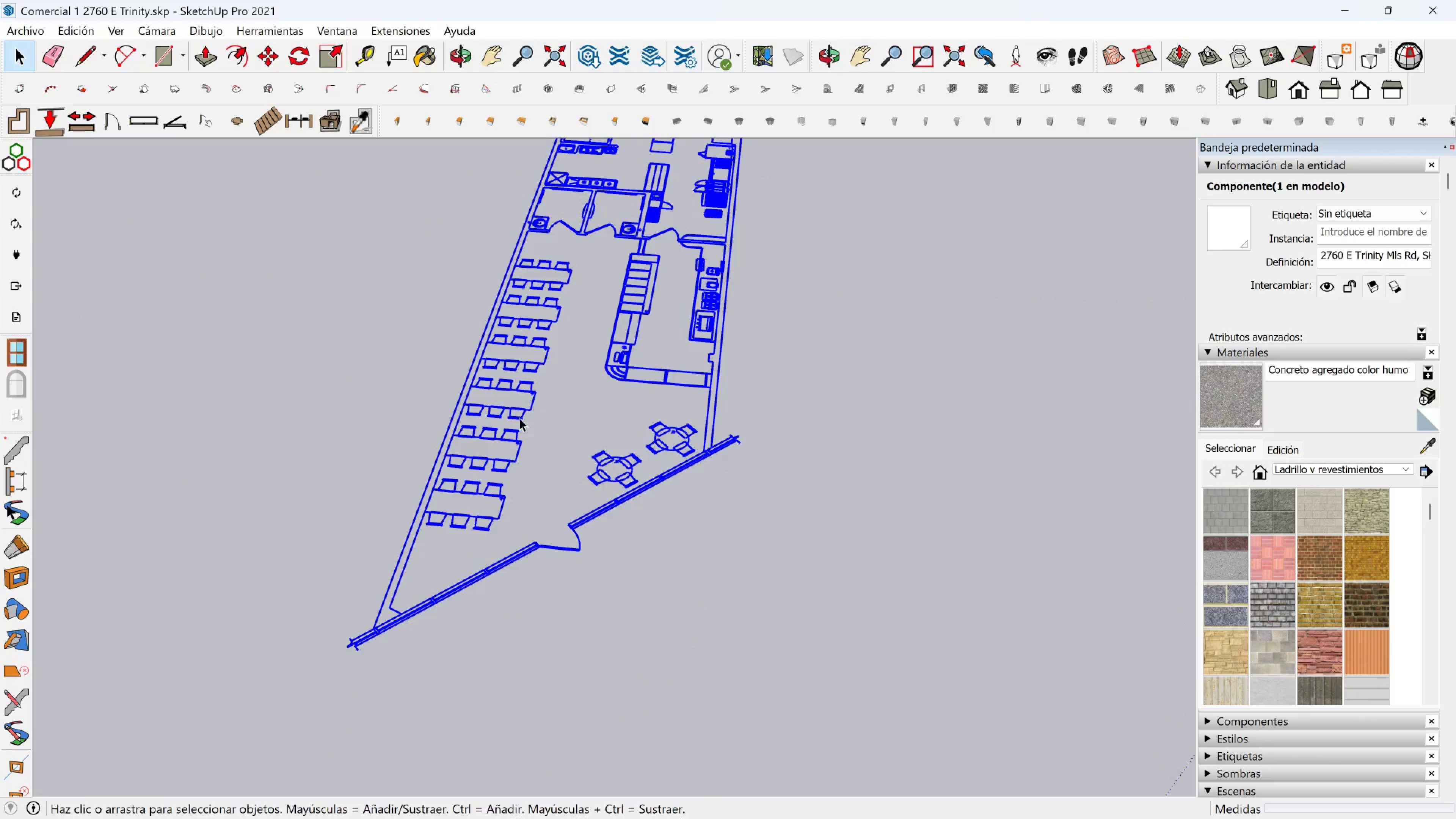 
scroll: coordinate [463, 486], scroll_direction: up, amount: 2.0
 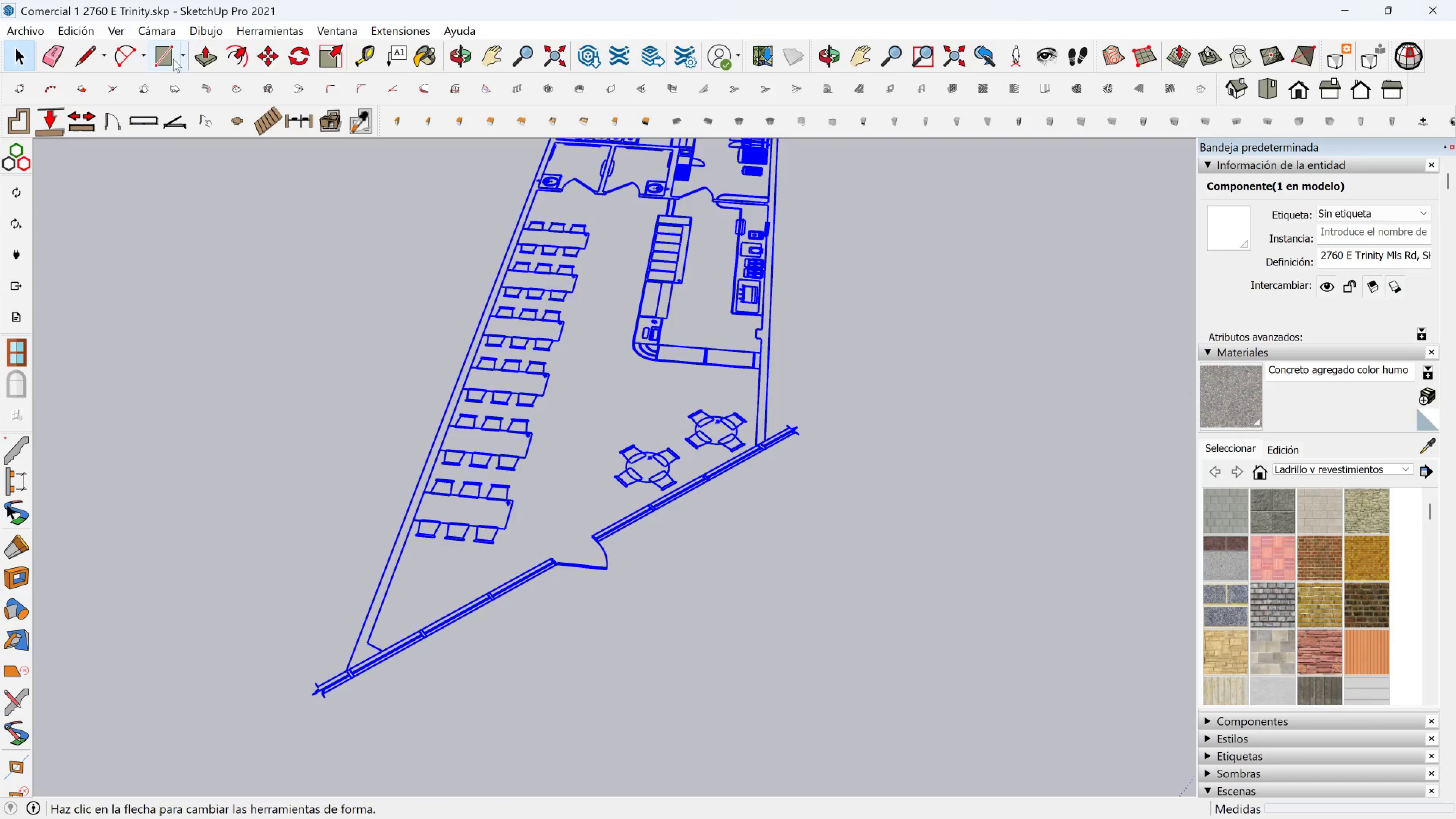 
left_click([160, 59])
 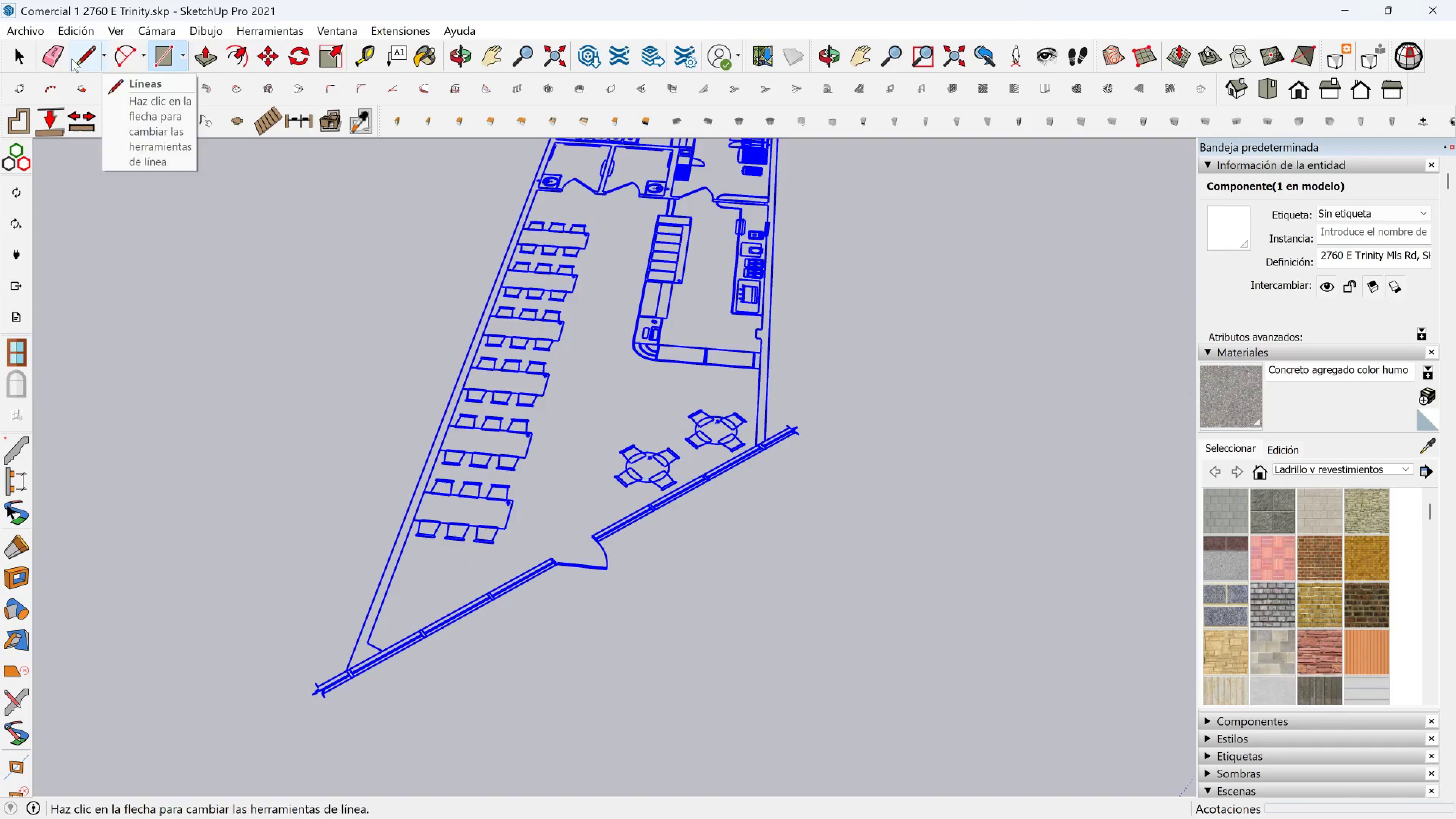 
left_click([72, 59])
 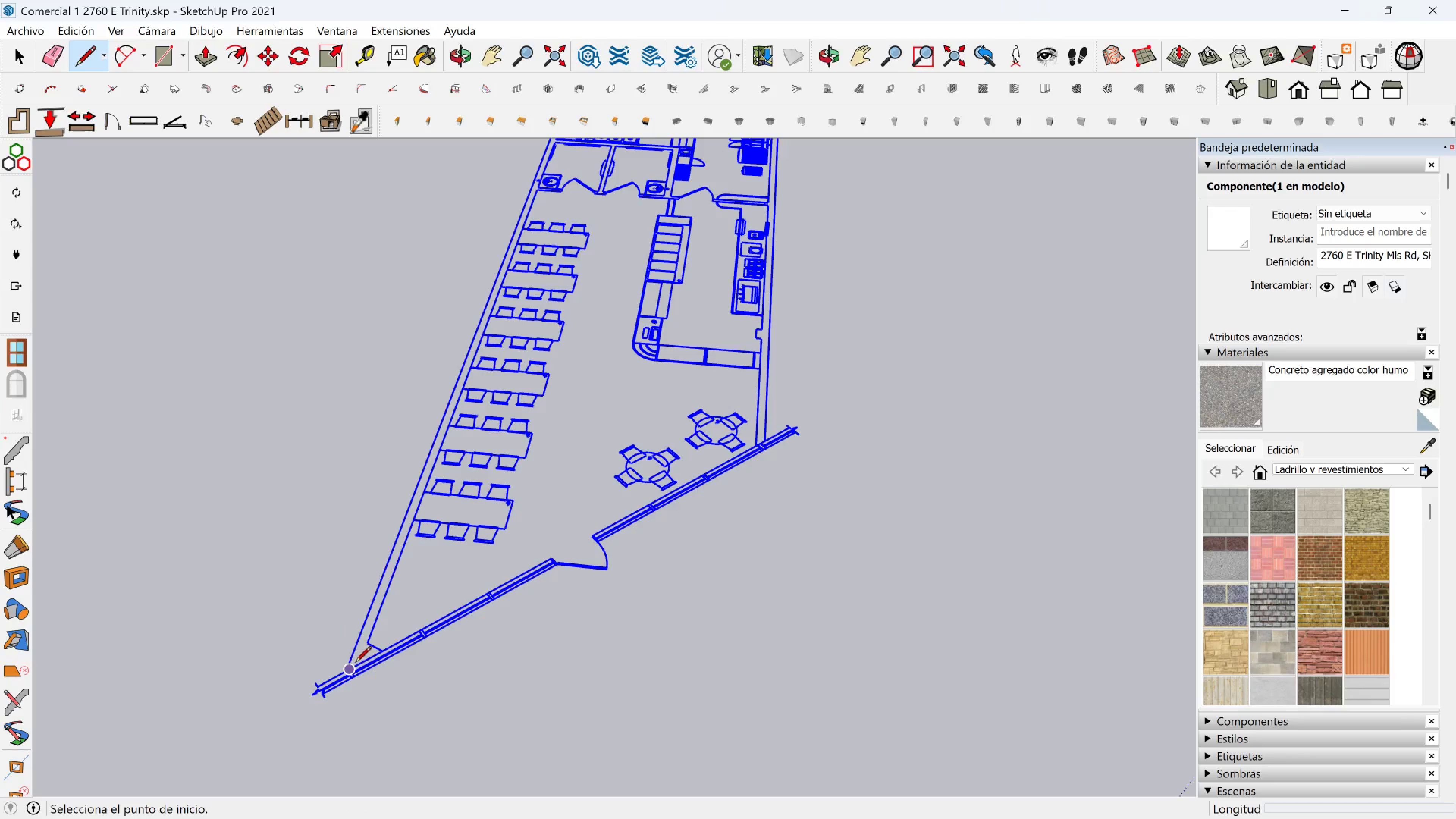 
scroll: coordinate [470, 450], scroll_direction: down, amount: 2.0
 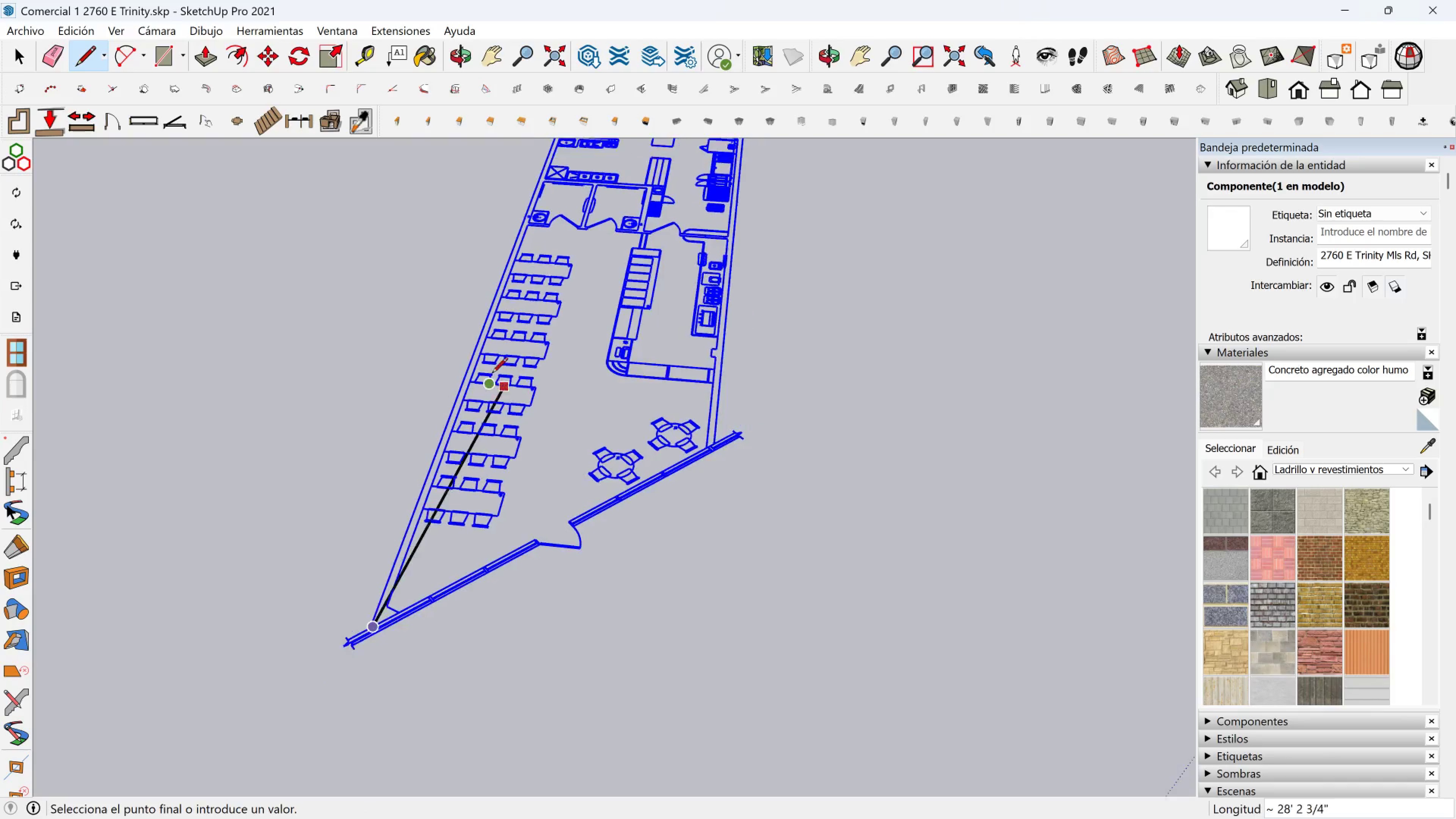 
hold_key(key=ShiftLeft, duration=0.92)
 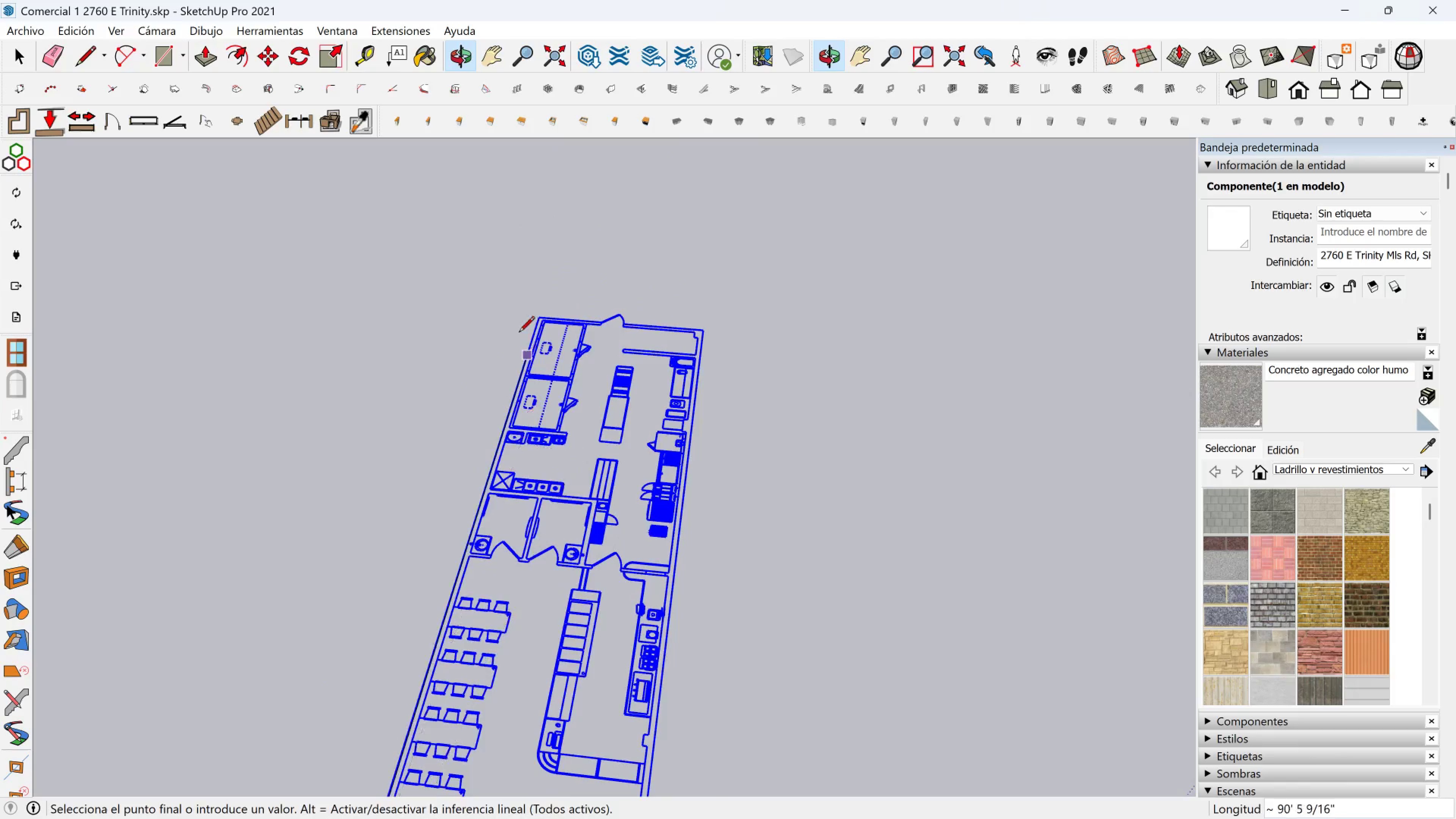 
scroll: coordinate [547, 308], scroll_direction: up, amount: 7.0
 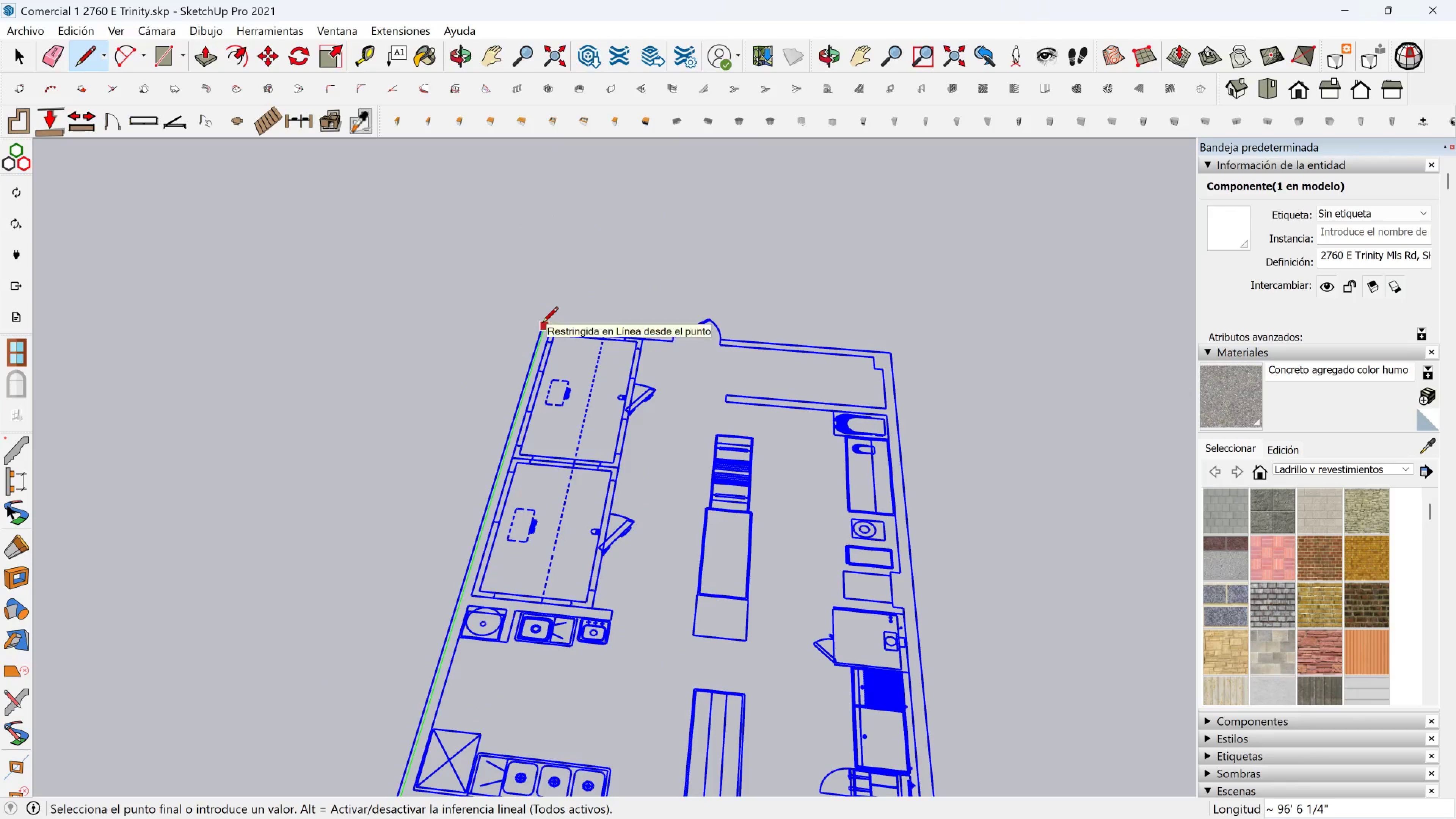 
left_click([542, 324])
 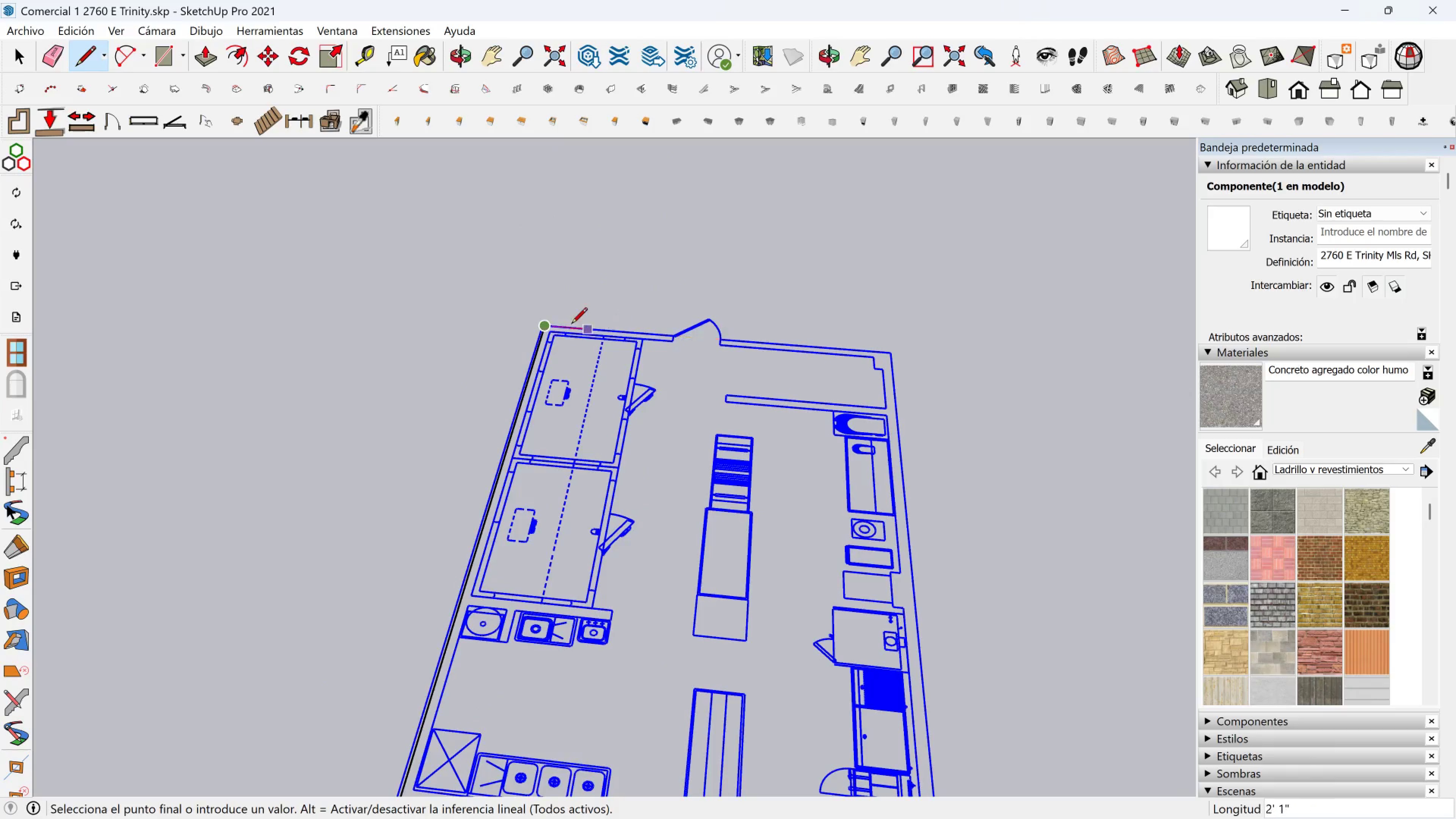 
scroll: coordinate [571, 325], scroll_direction: up, amount: 1.0
 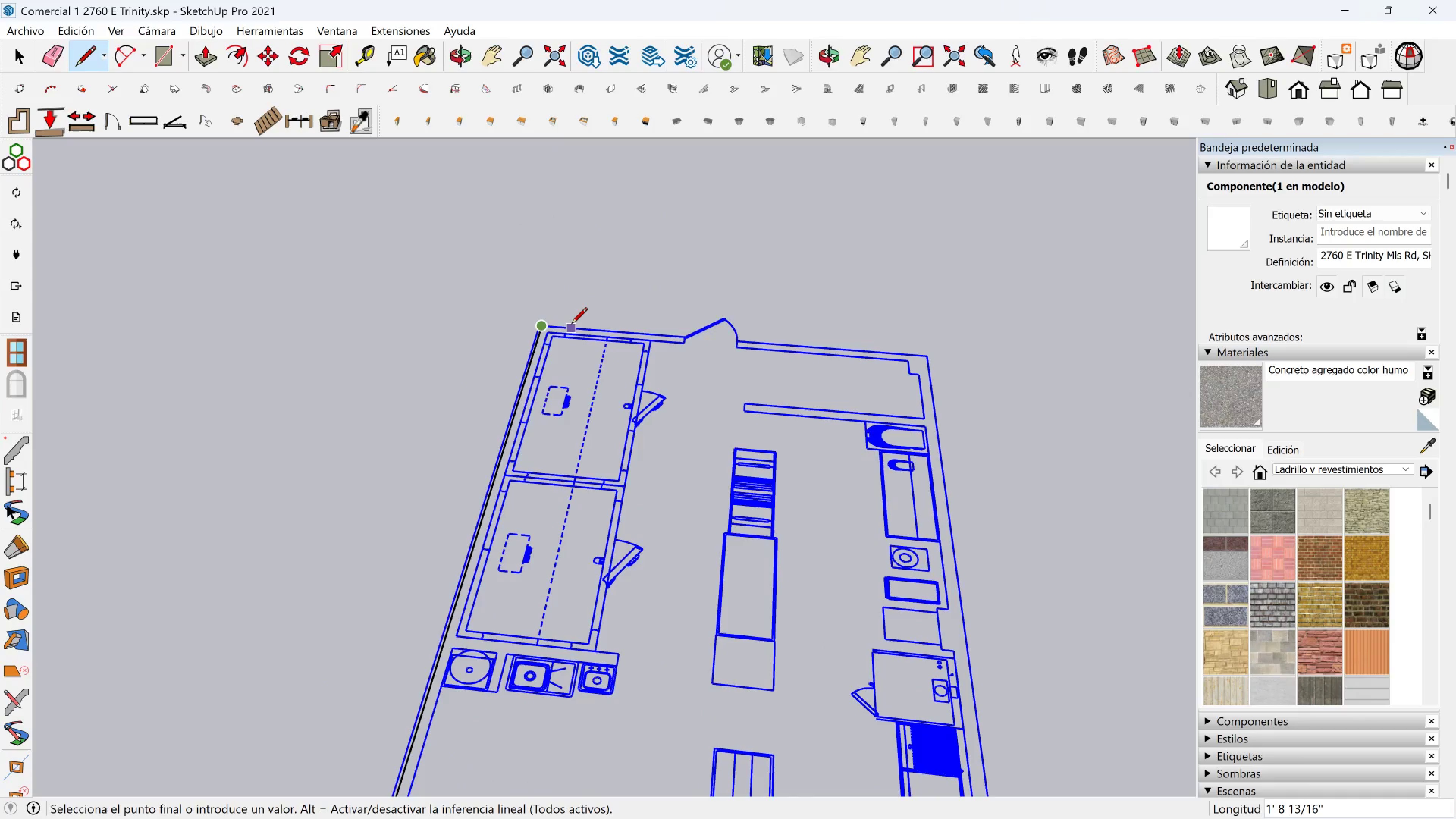 
key(Control+Z)
 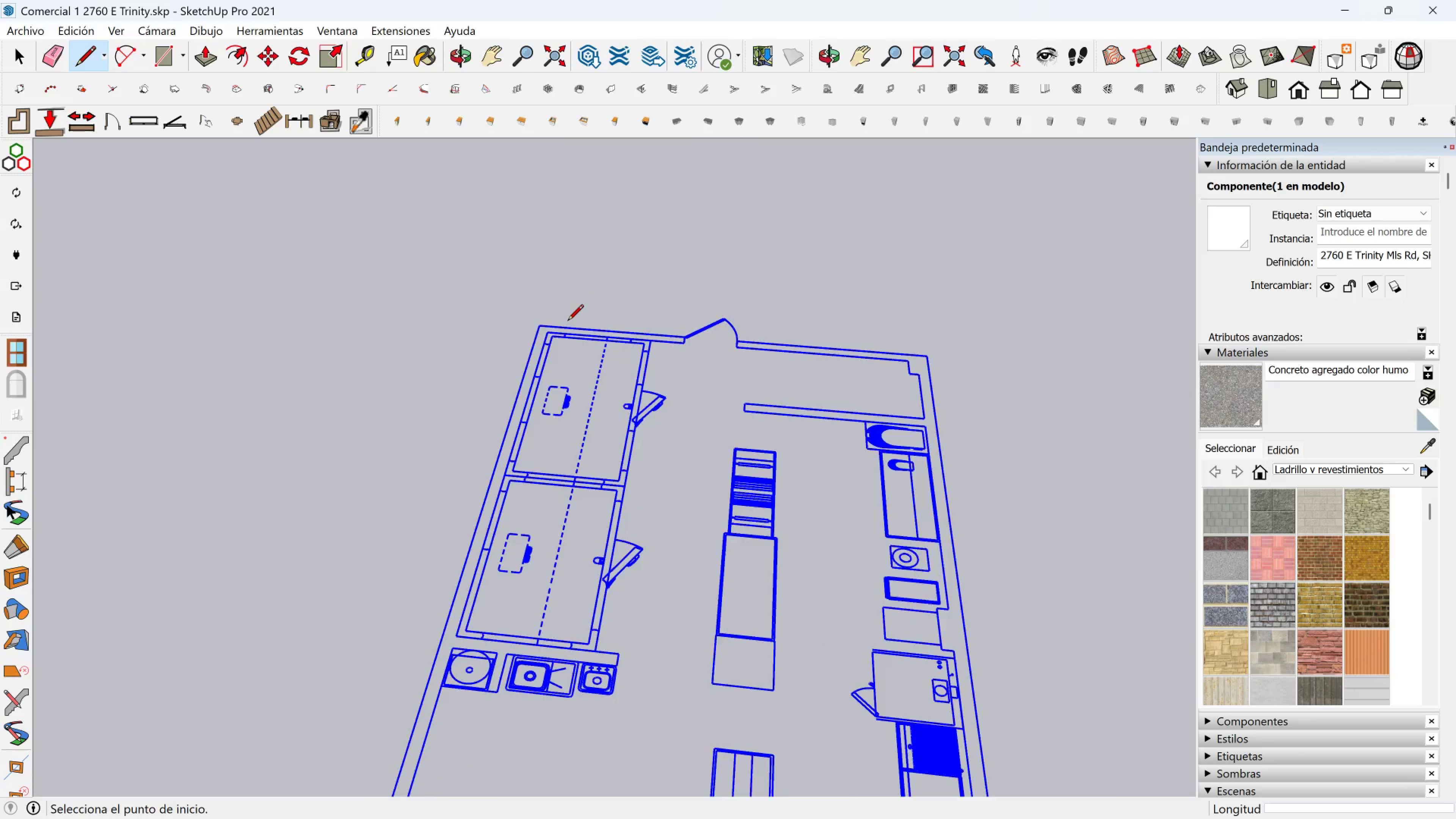 
scroll: coordinate [531, 317], scroll_direction: up, amount: 6.0
 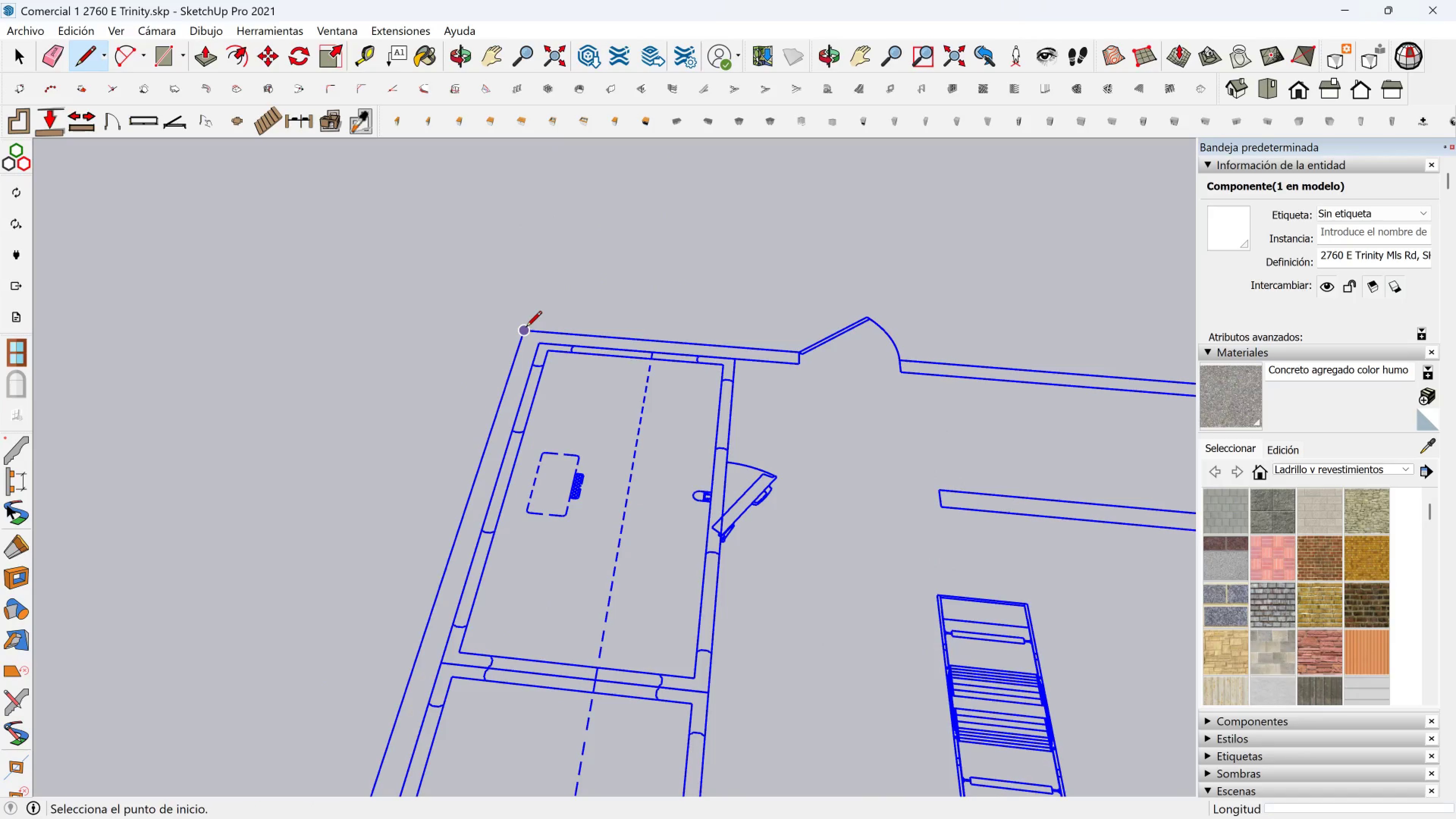 
left_click([526, 328])
 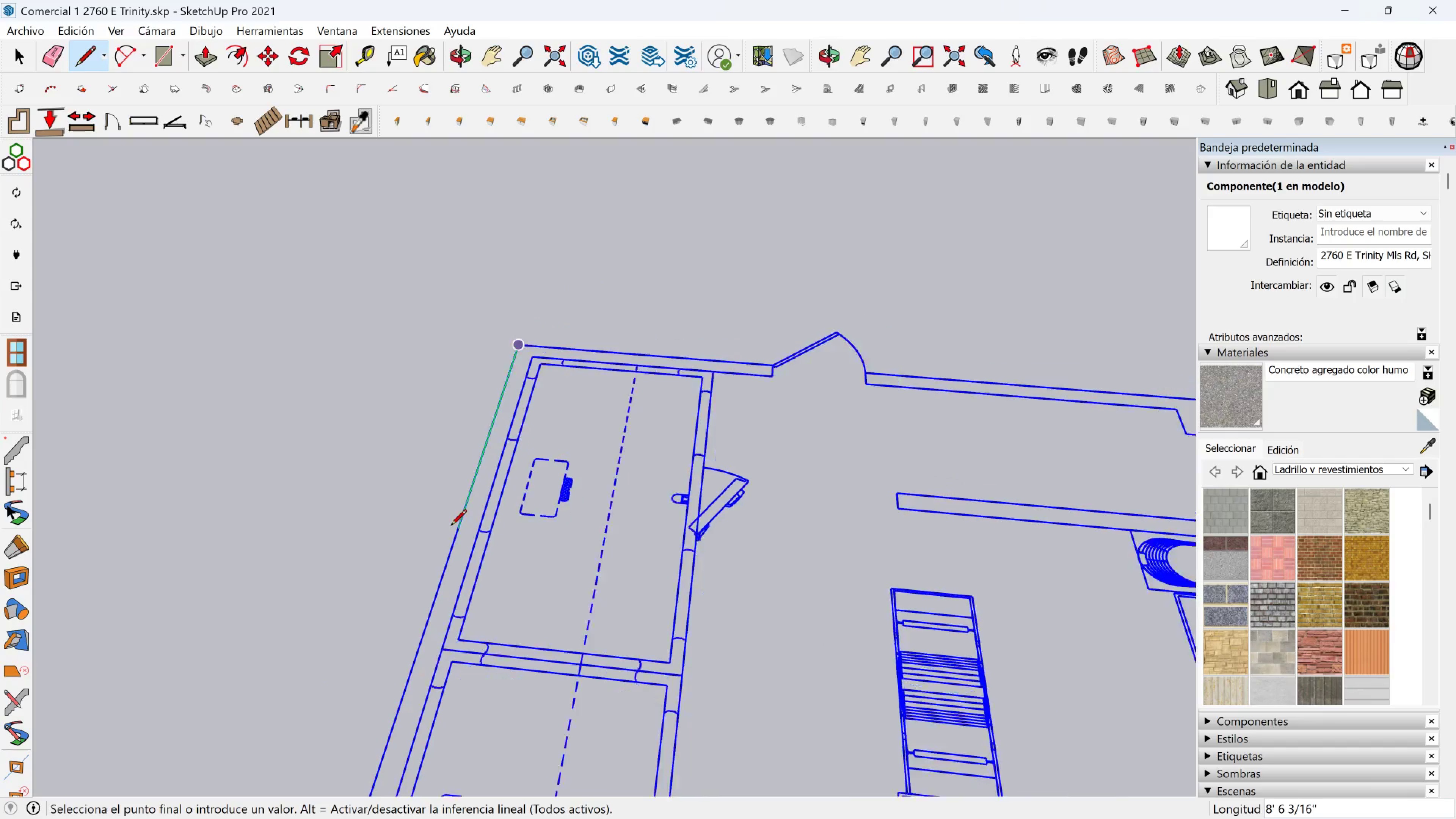 
scroll: coordinate [428, 696], scroll_direction: down, amount: 13.0
 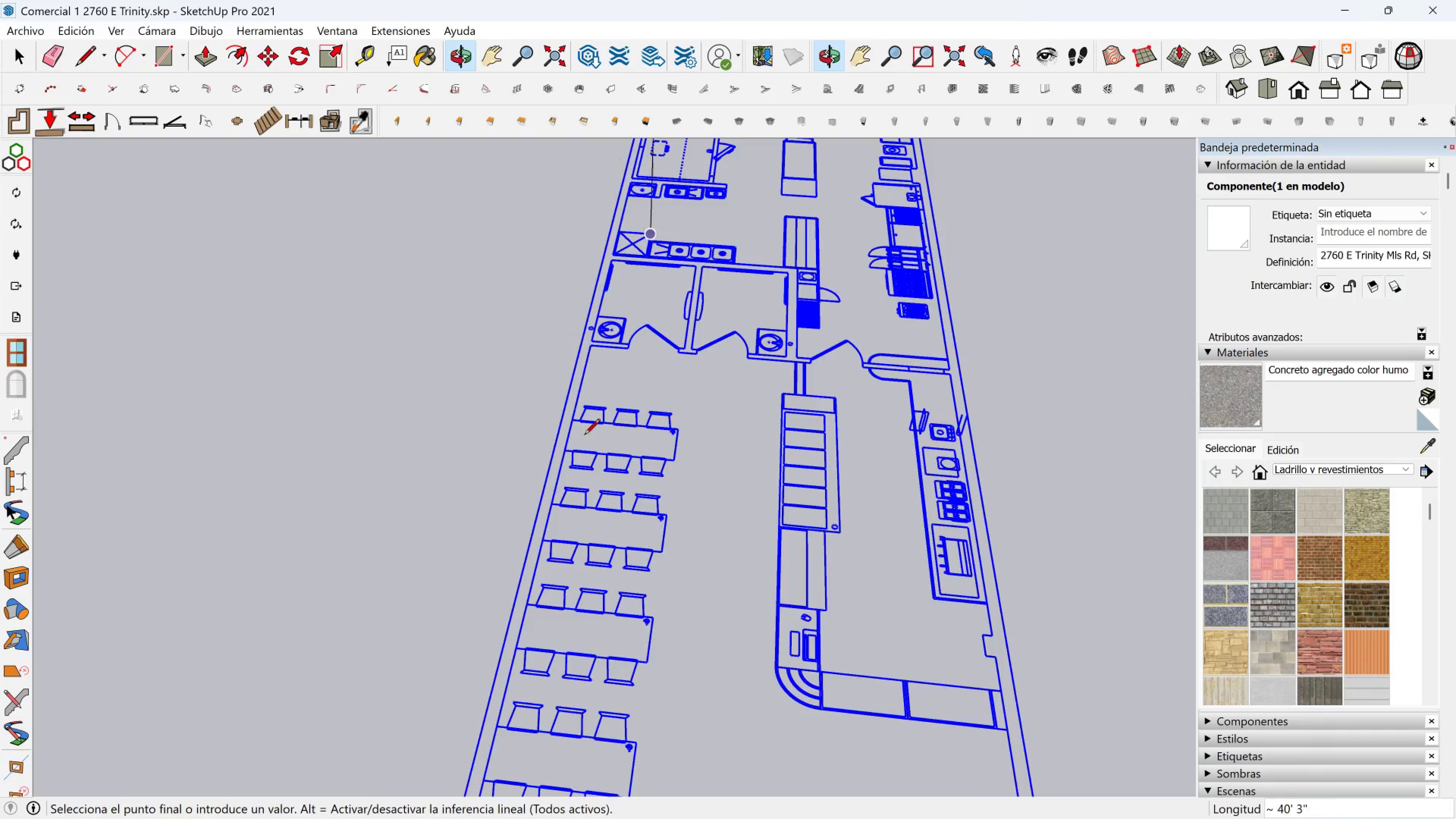 
hold_key(key=ShiftLeft, duration=0.41)
scroll: coordinate [502, 609], scroll_direction: down, amount: 1.0
 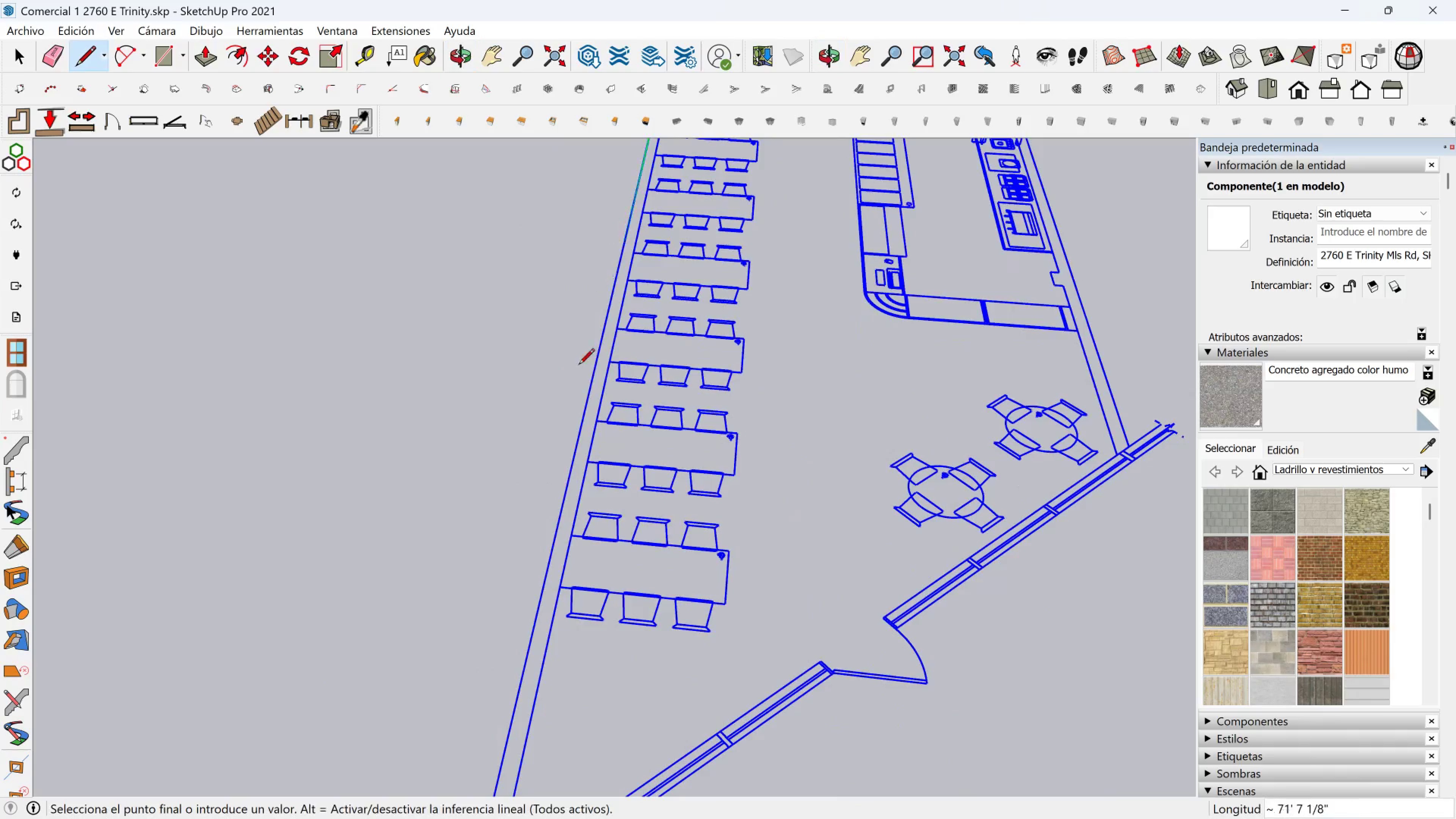 
key(Shift+ShiftLeft)
 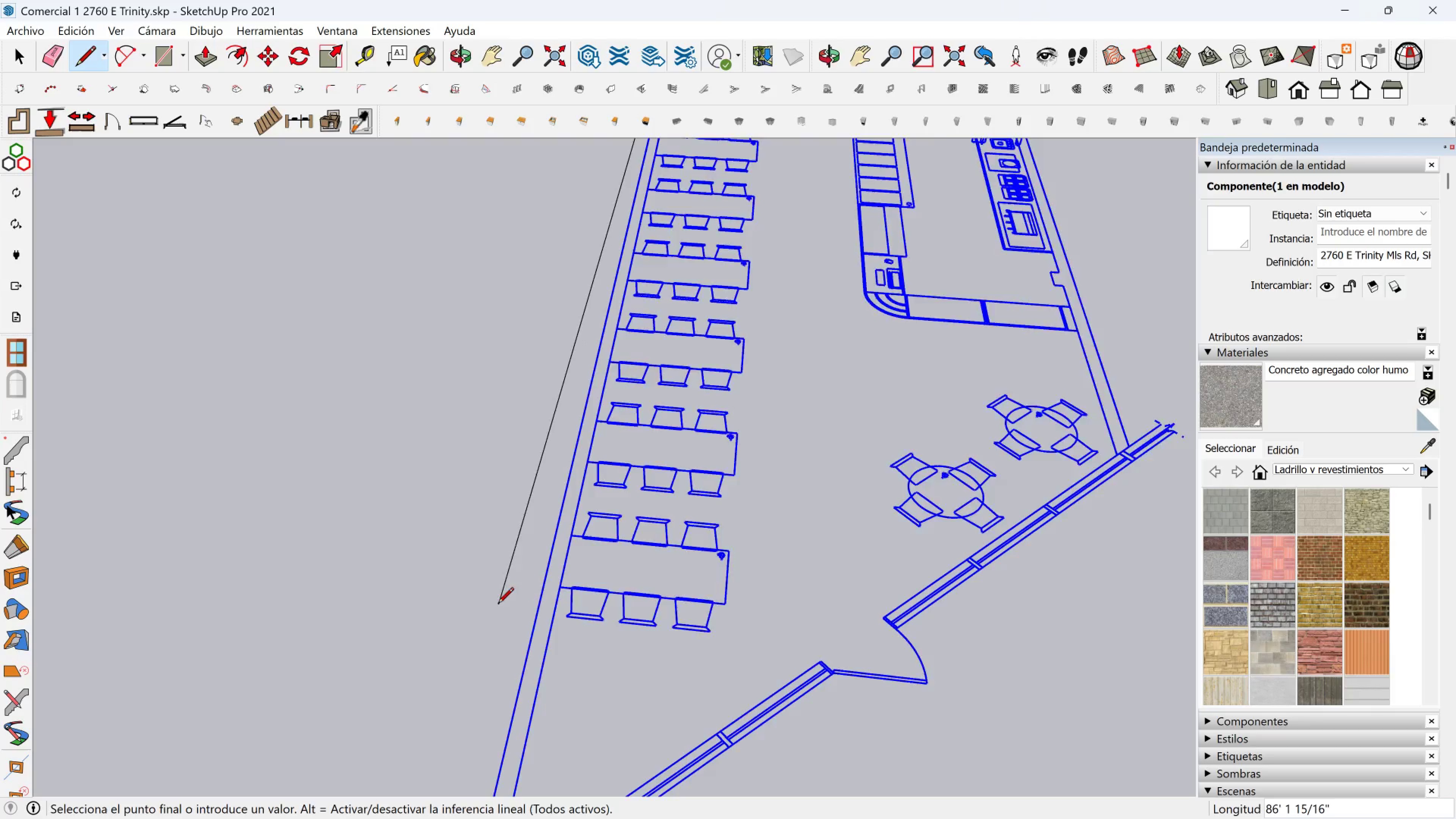 
scroll: coordinate [519, 542], scroll_direction: down, amount: 3.0
 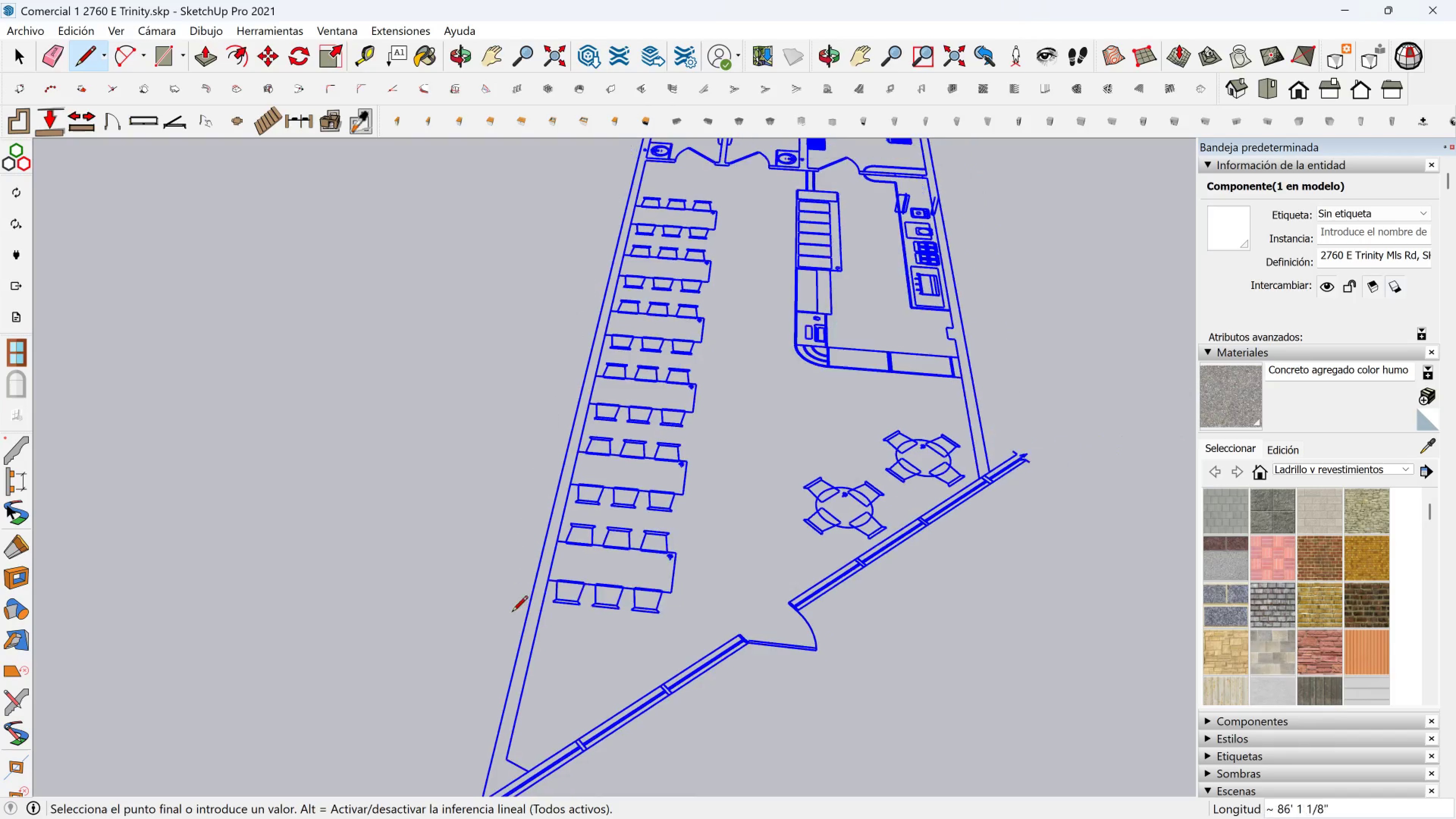 
key(Shift+ShiftLeft)
 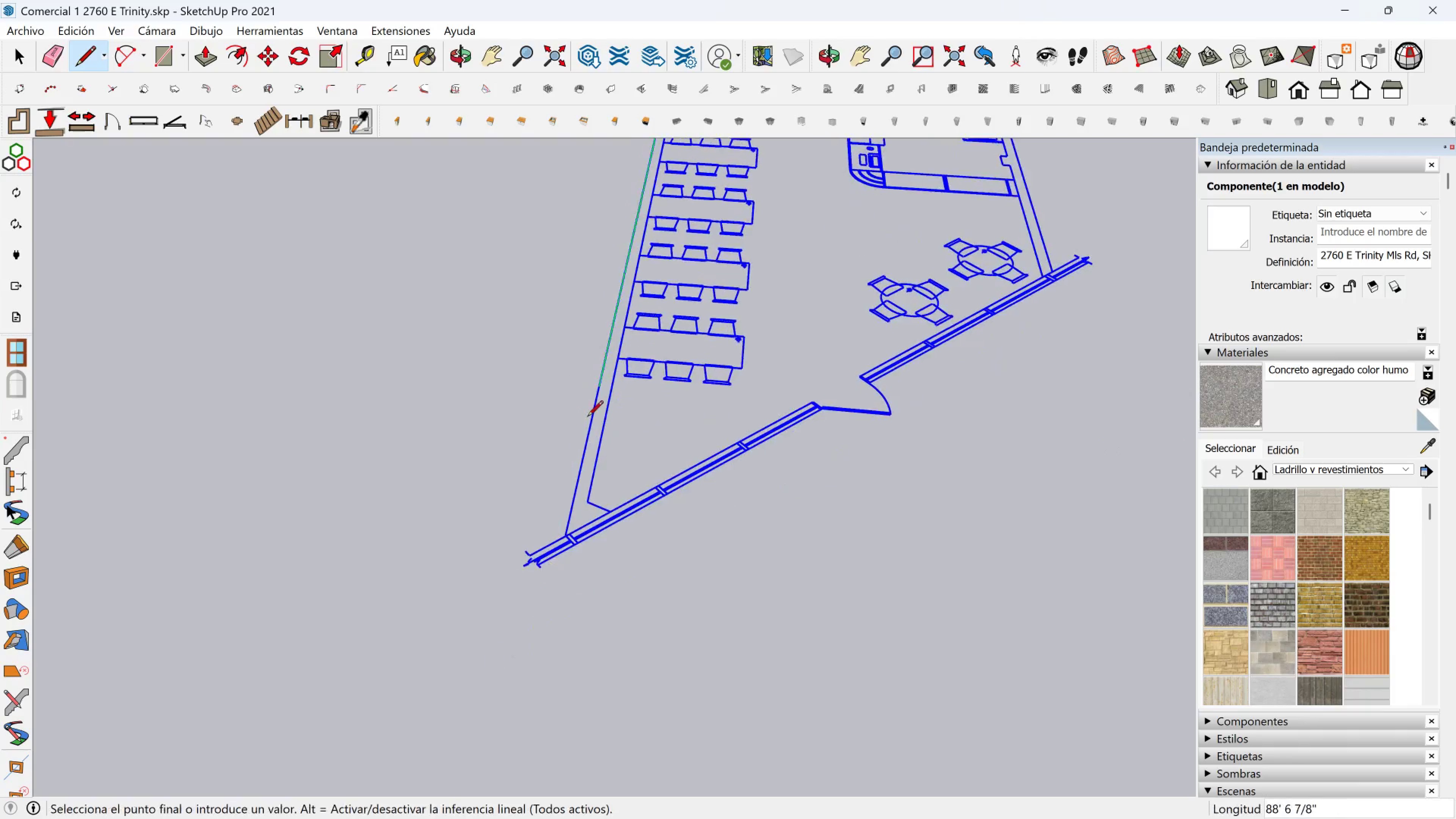 
scroll: coordinate [557, 539], scroll_direction: up, amount: 6.0
 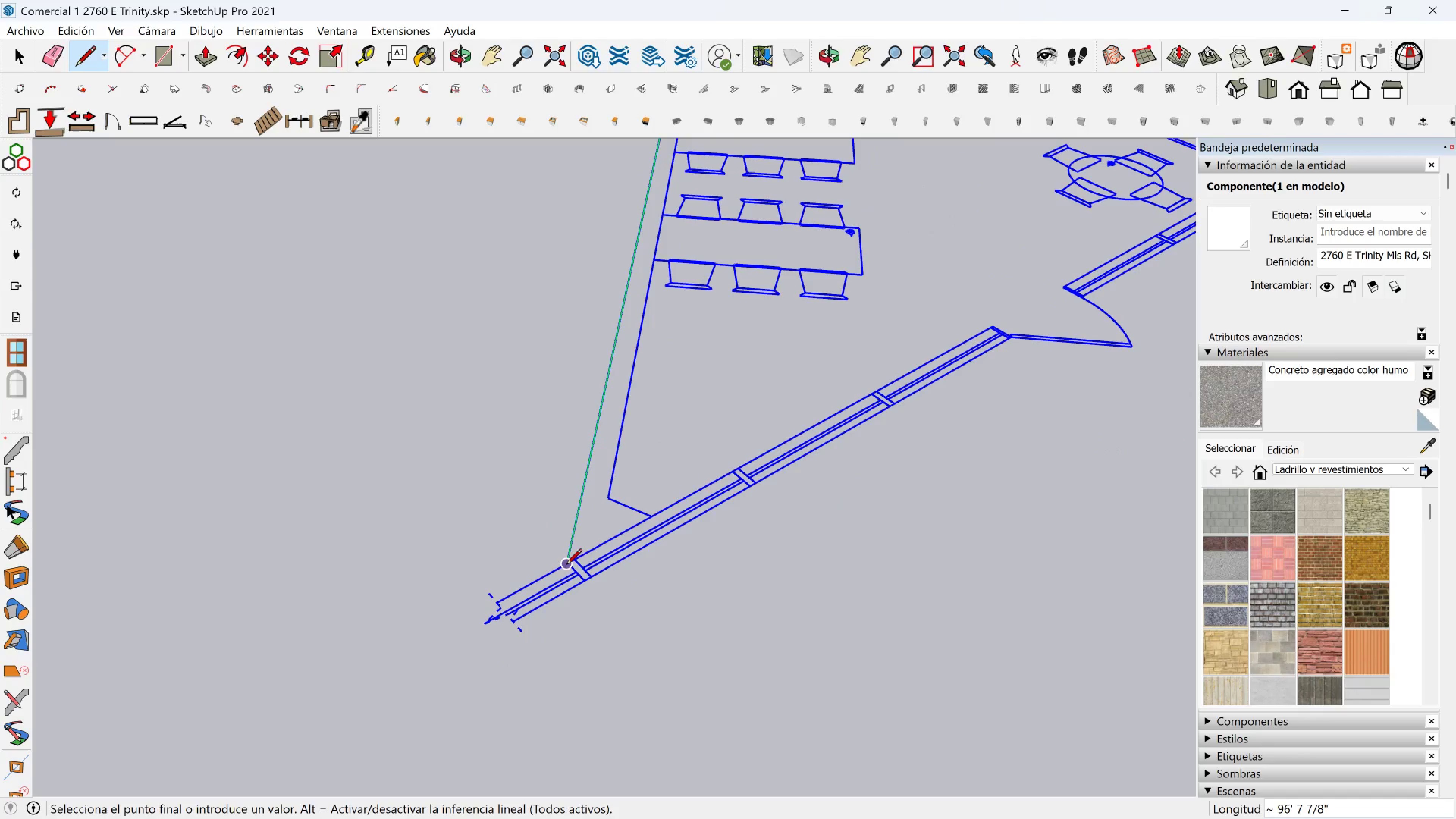 
left_click([562, 566])
 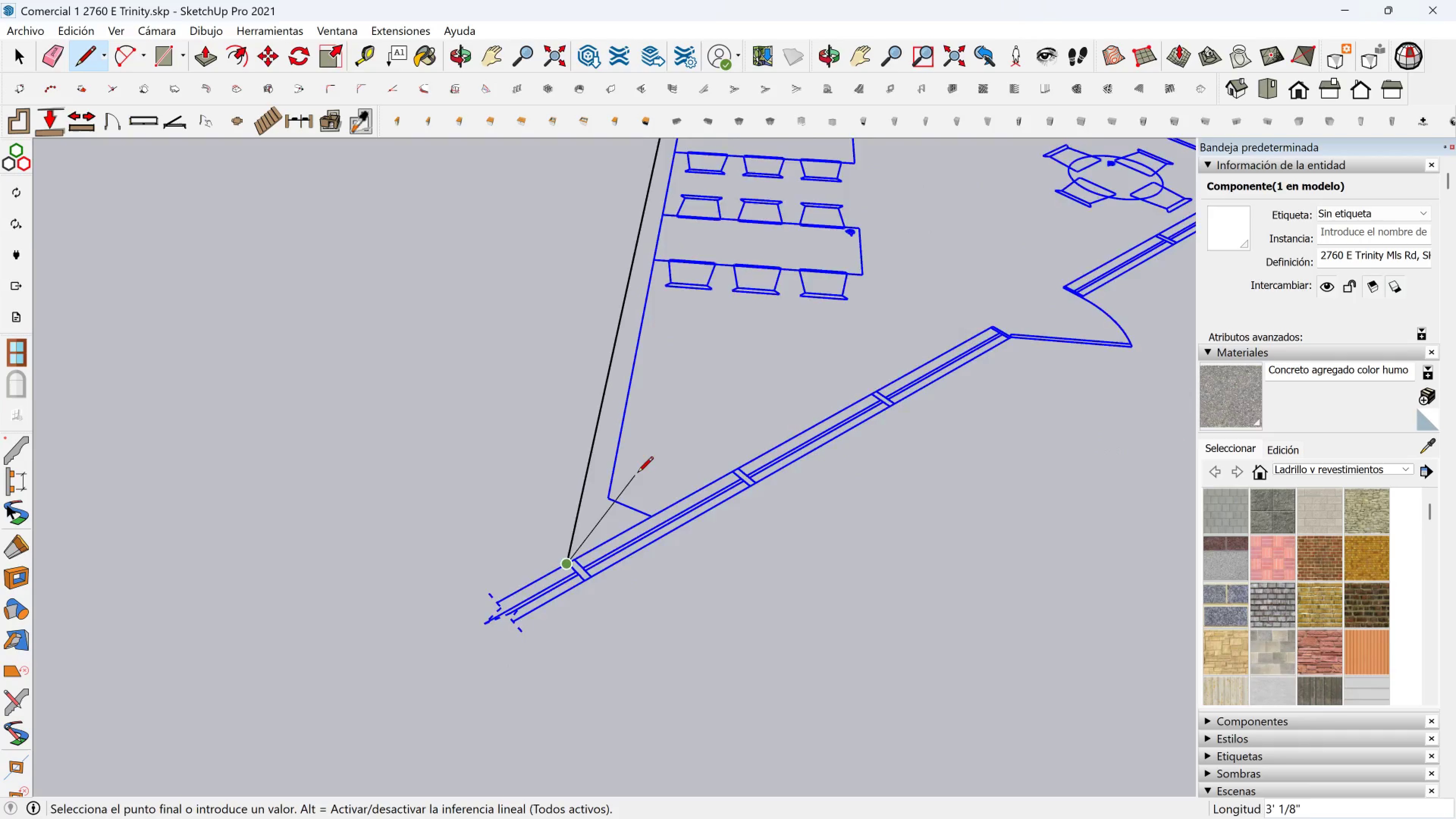 
scroll: coordinate [645, 516], scroll_direction: up, amount: 5.0
 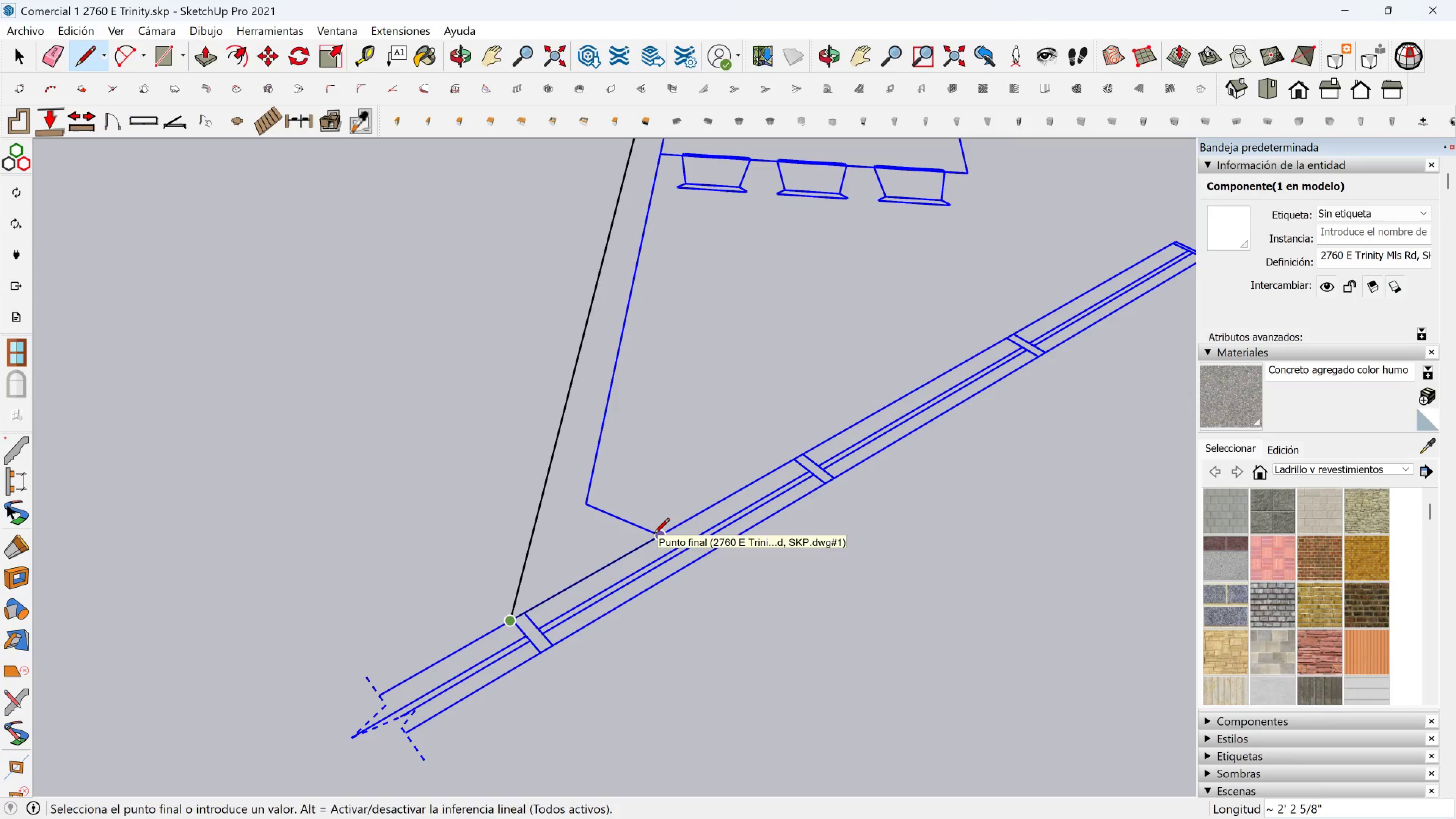 
left_click([654, 535])
 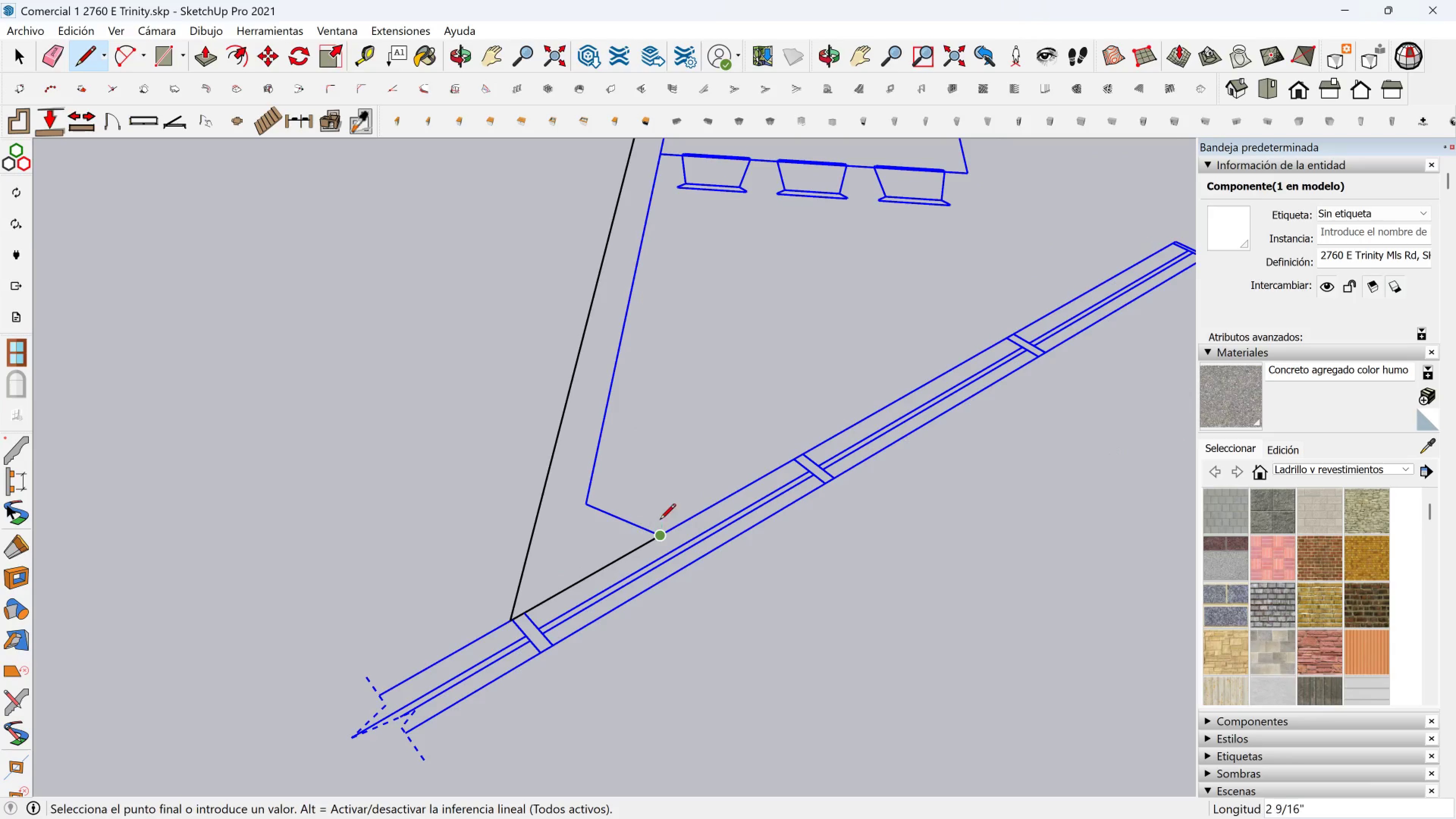 
scroll: coordinate [701, 482], scroll_direction: down, amount: 2.0
 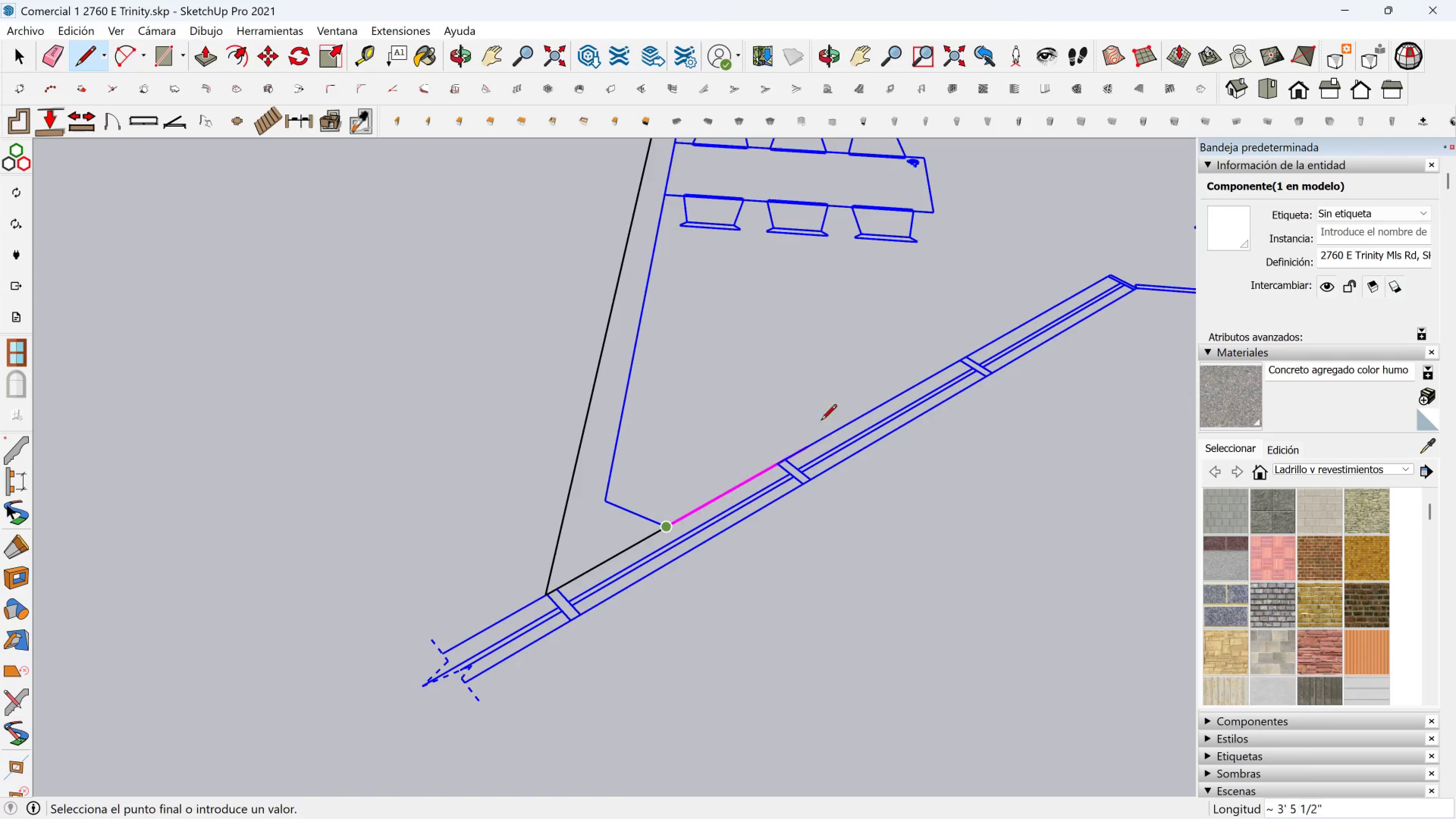 
hold_key(key=ShiftLeft, duration=1.36)
 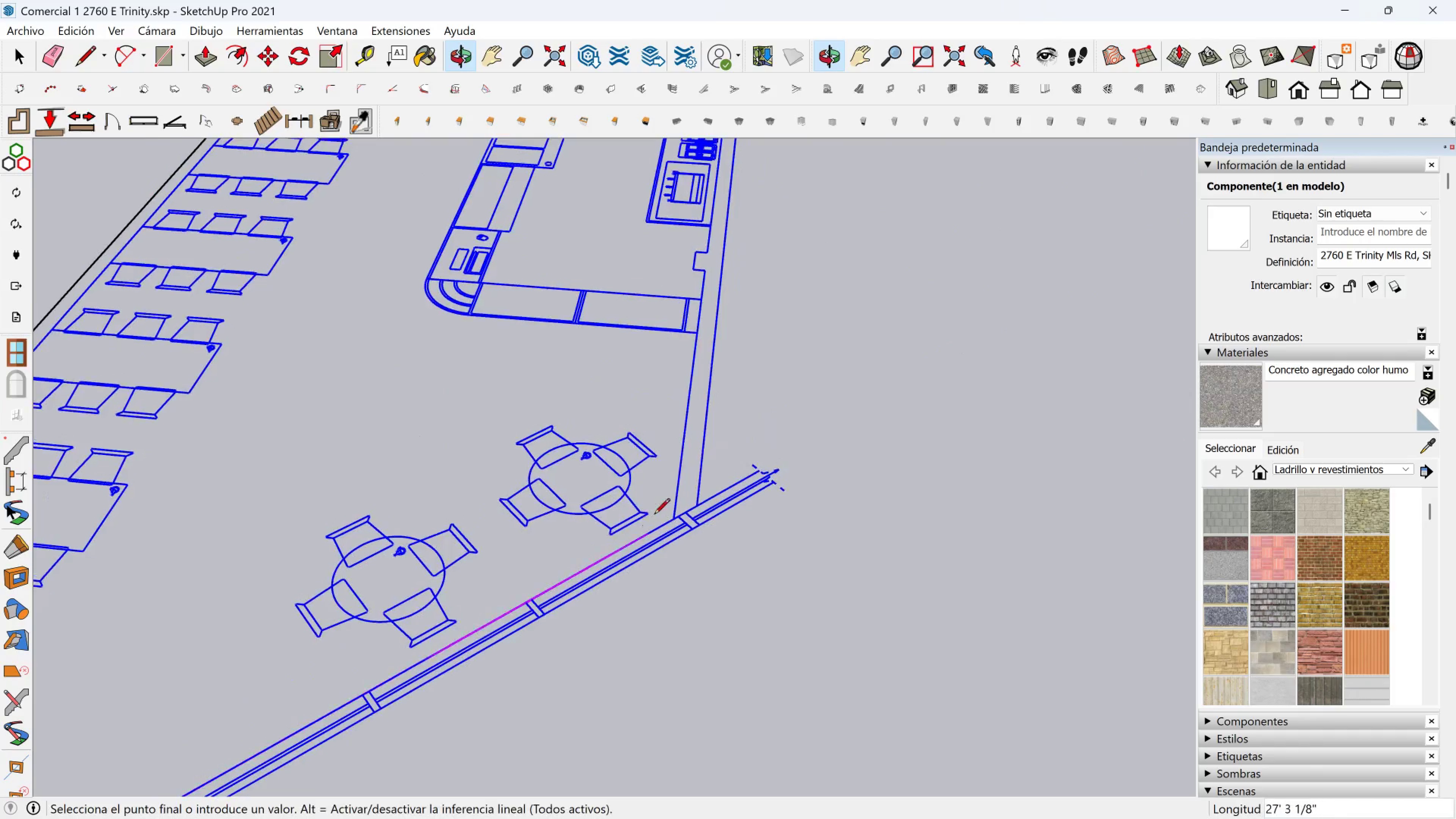 
scroll: coordinate [671, 511], scroll_direction: up, amount: 5.0
 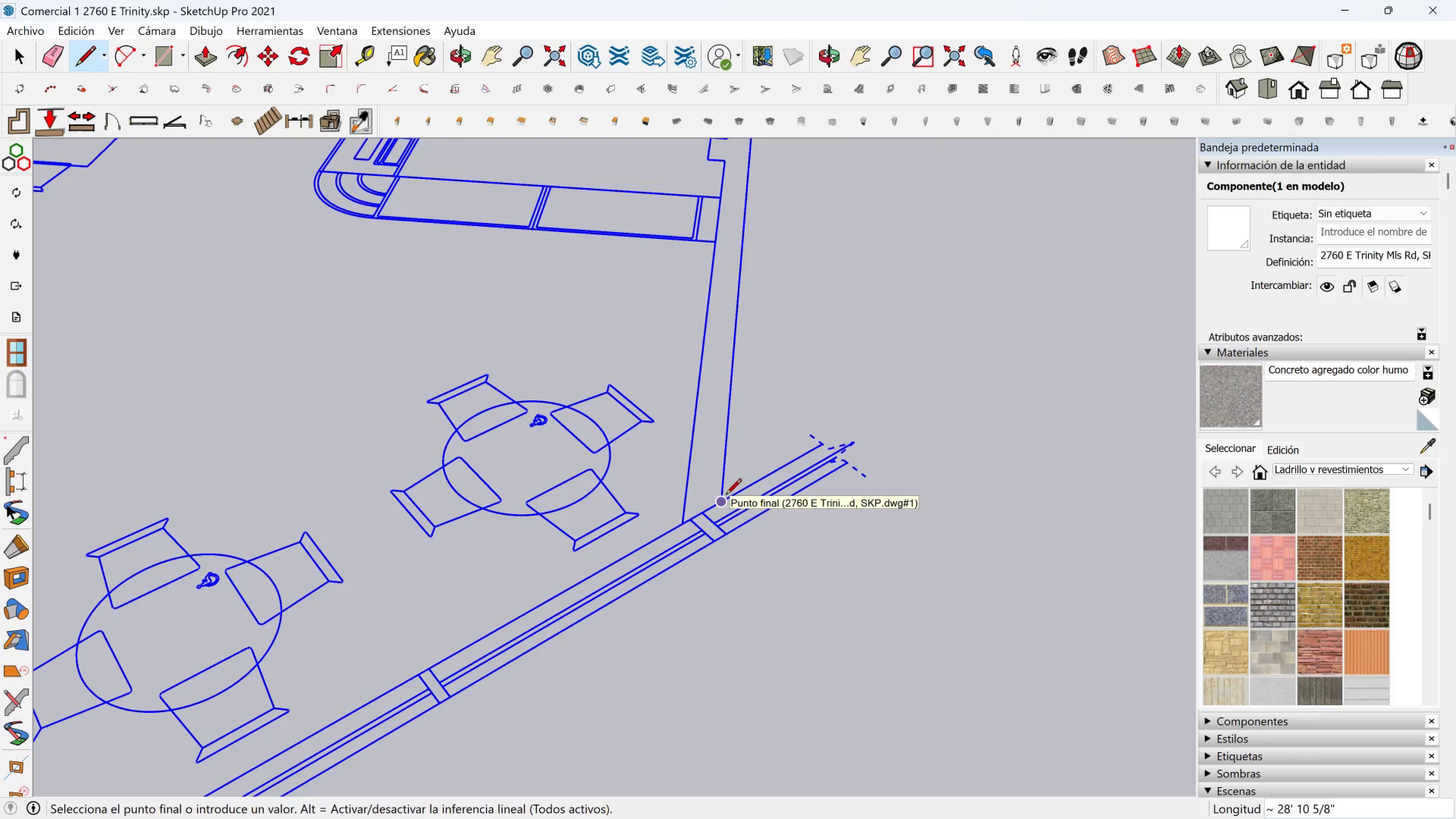 
left_click([726, 496])
 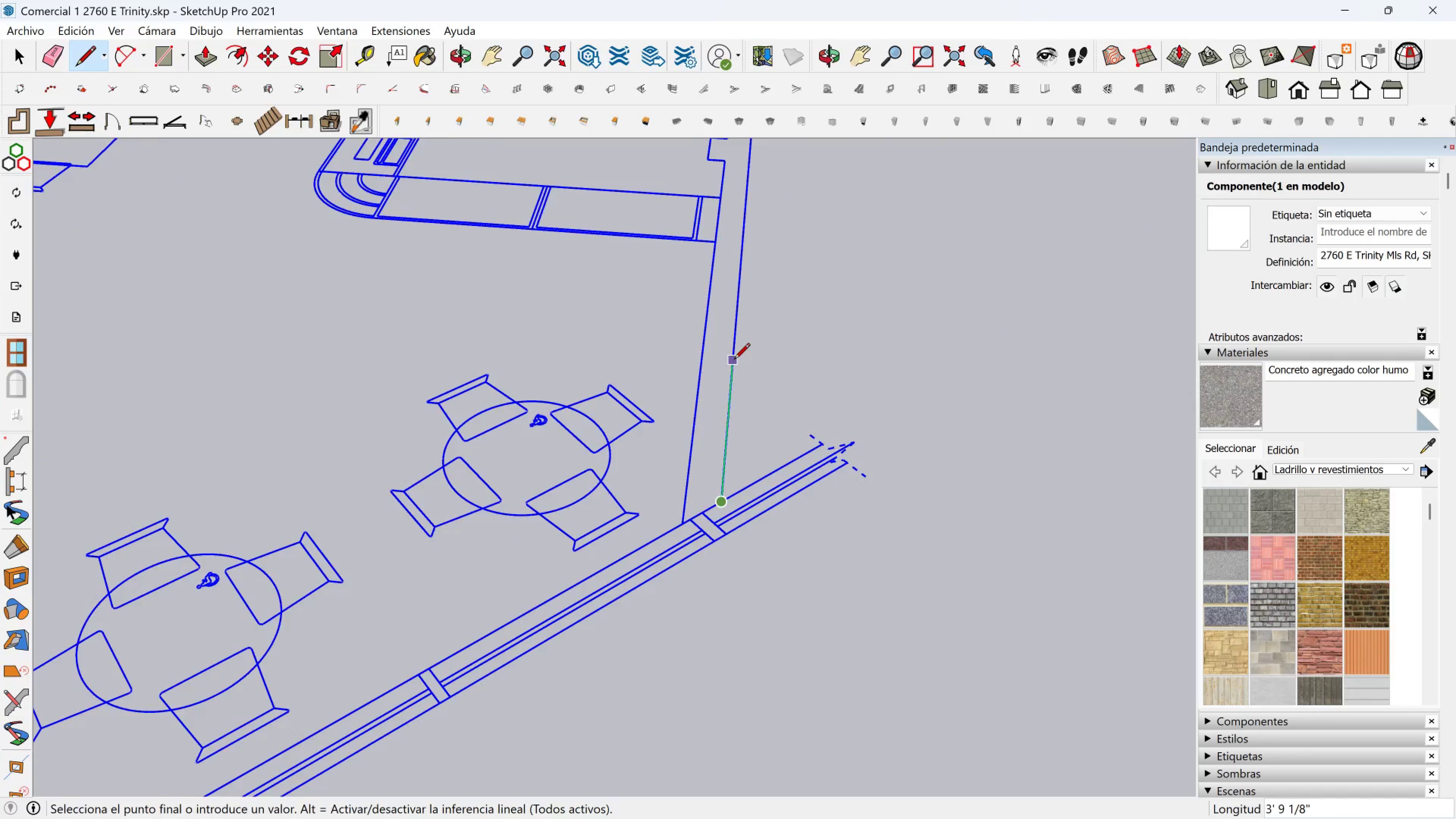 
scroll: coordinate [736, 321], scroll_direction: down, amount: 8.0
 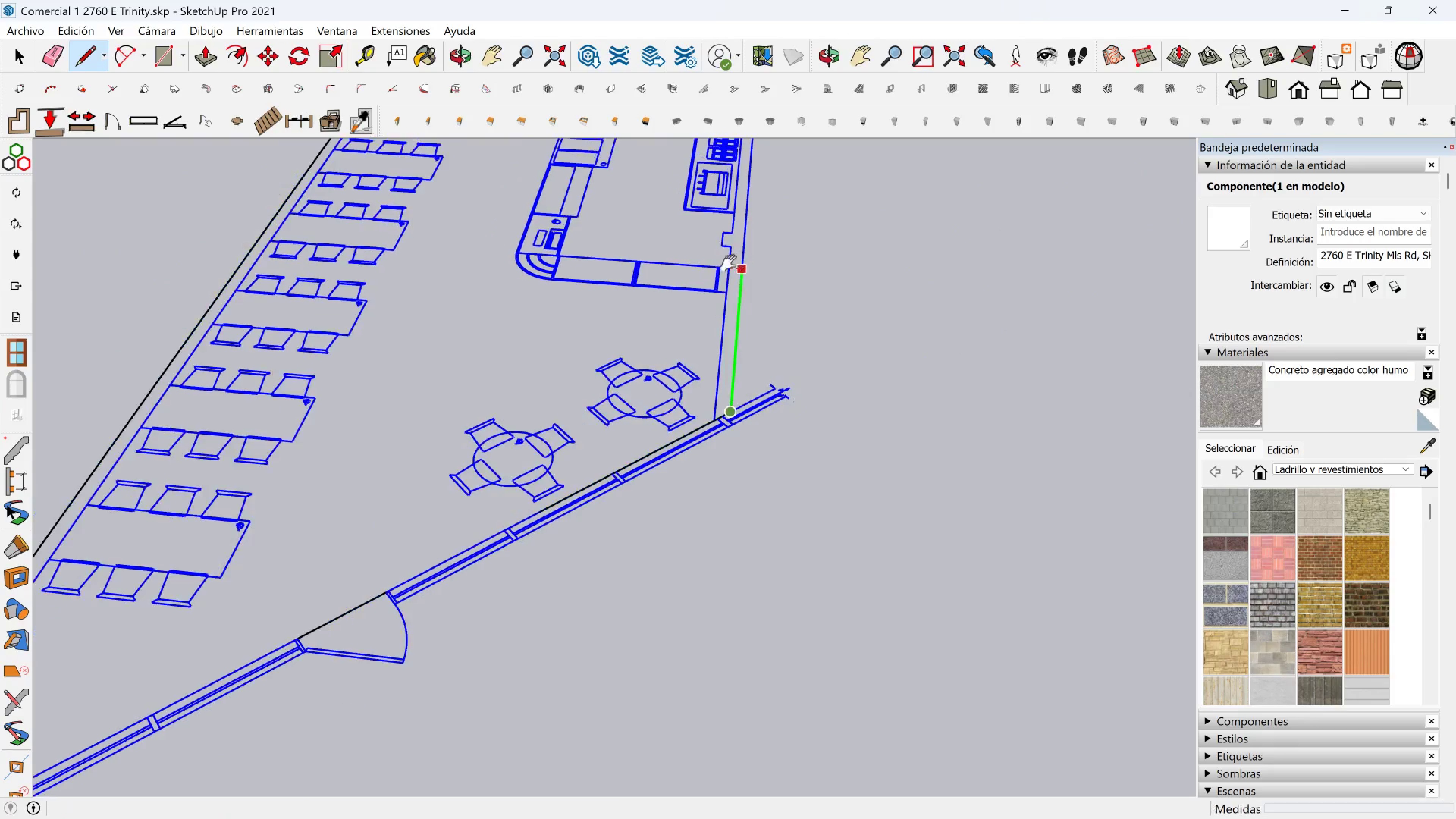 
hold_key(key=ShiftLeft, duration=1.31)
 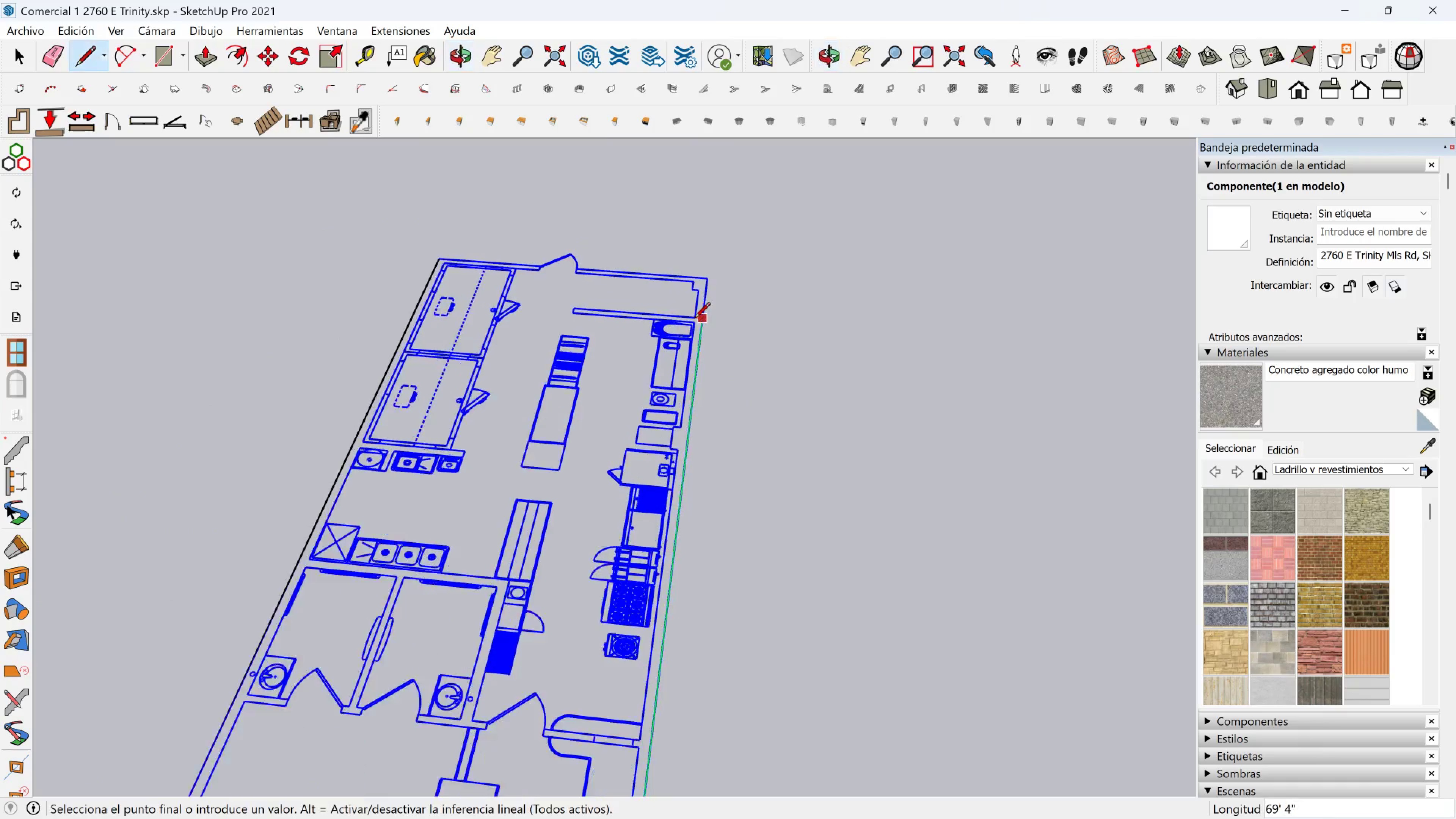 
scroll: coordinate [704, 262], scroll_direction: up, amount: 6.0
 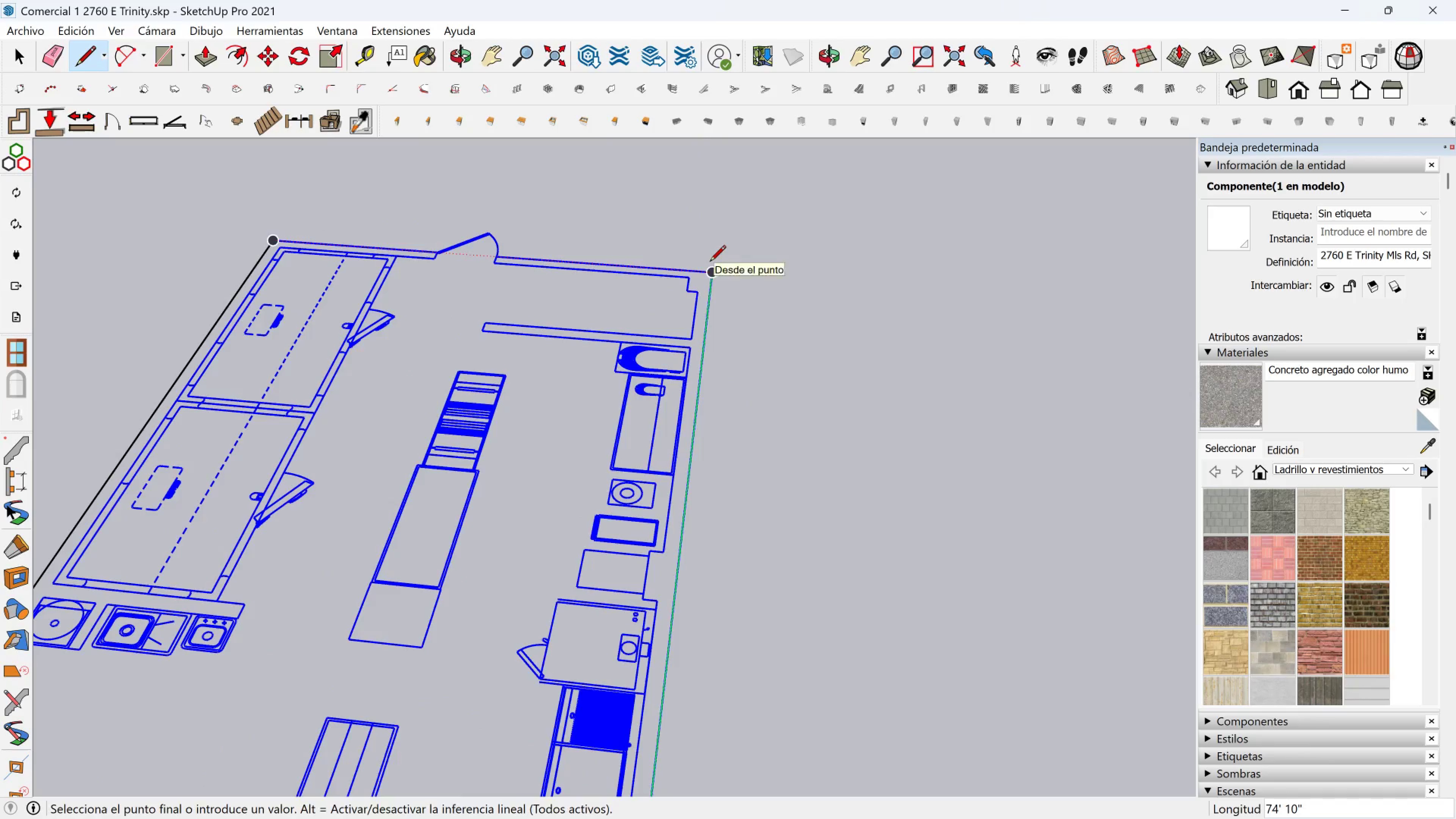 
left_click([710, 262])
 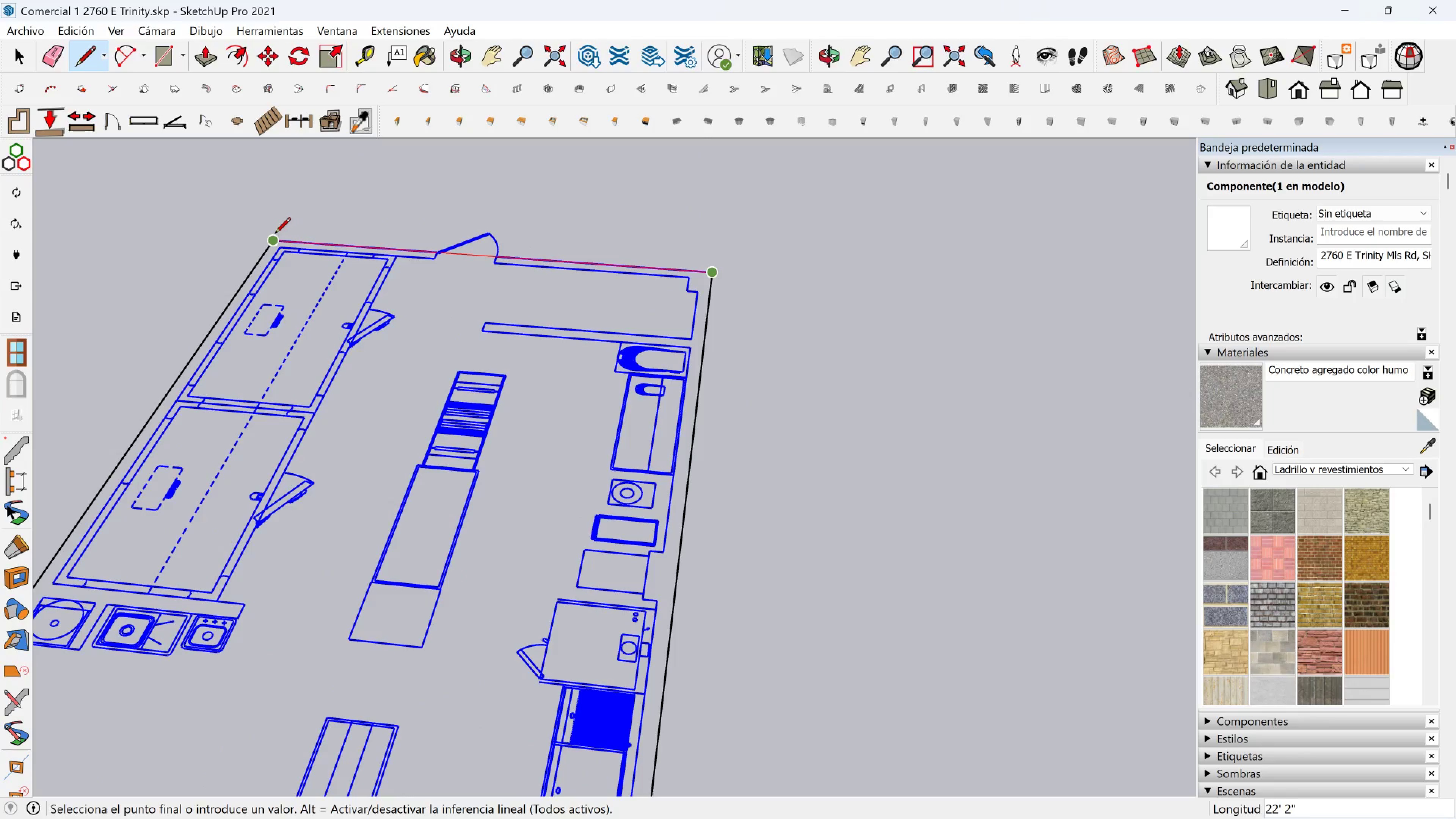 
left_click([274, 234])
 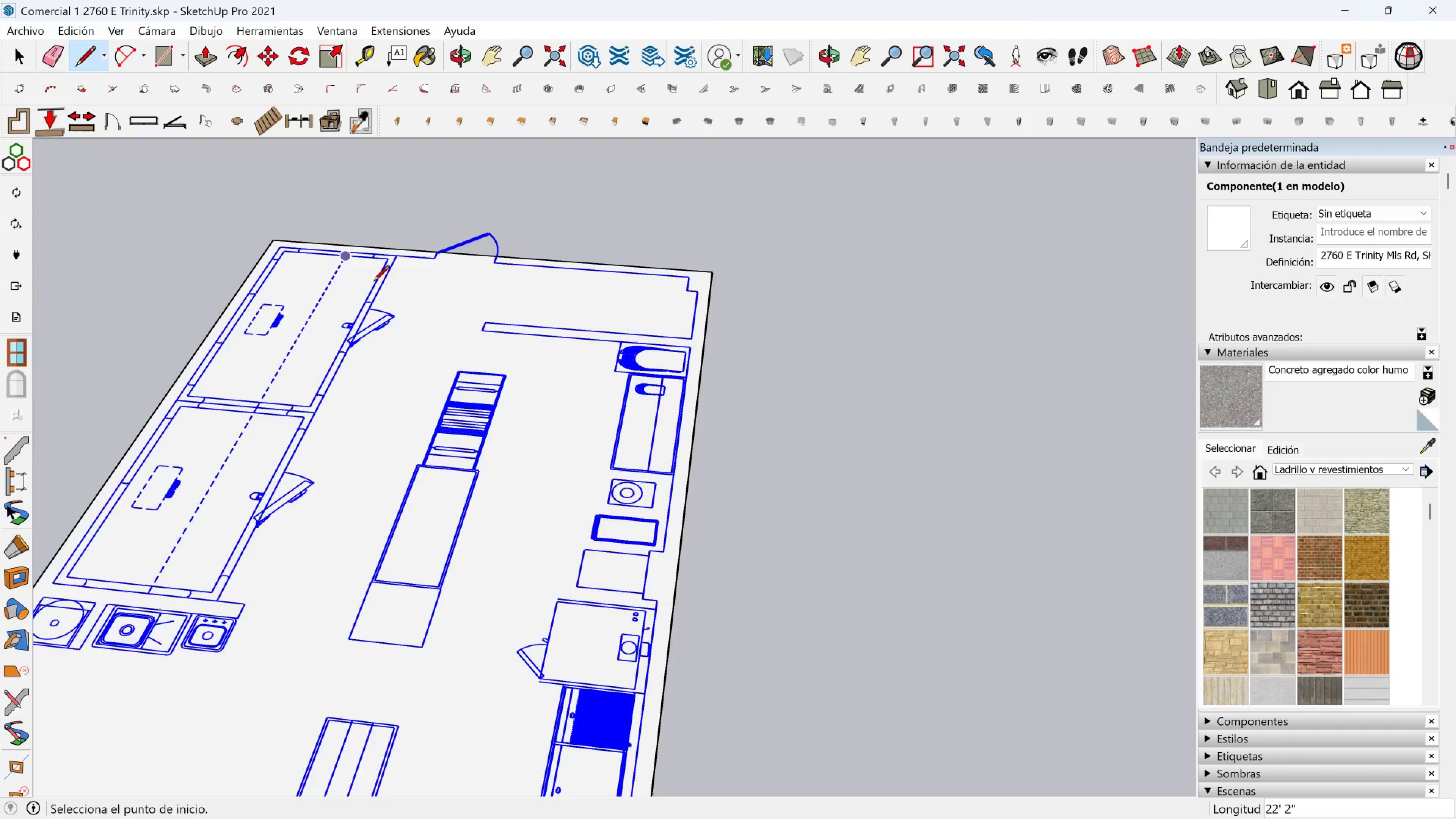 
scroll: coordinate [423, 515], scroll_direction: down, amount: 15.0
 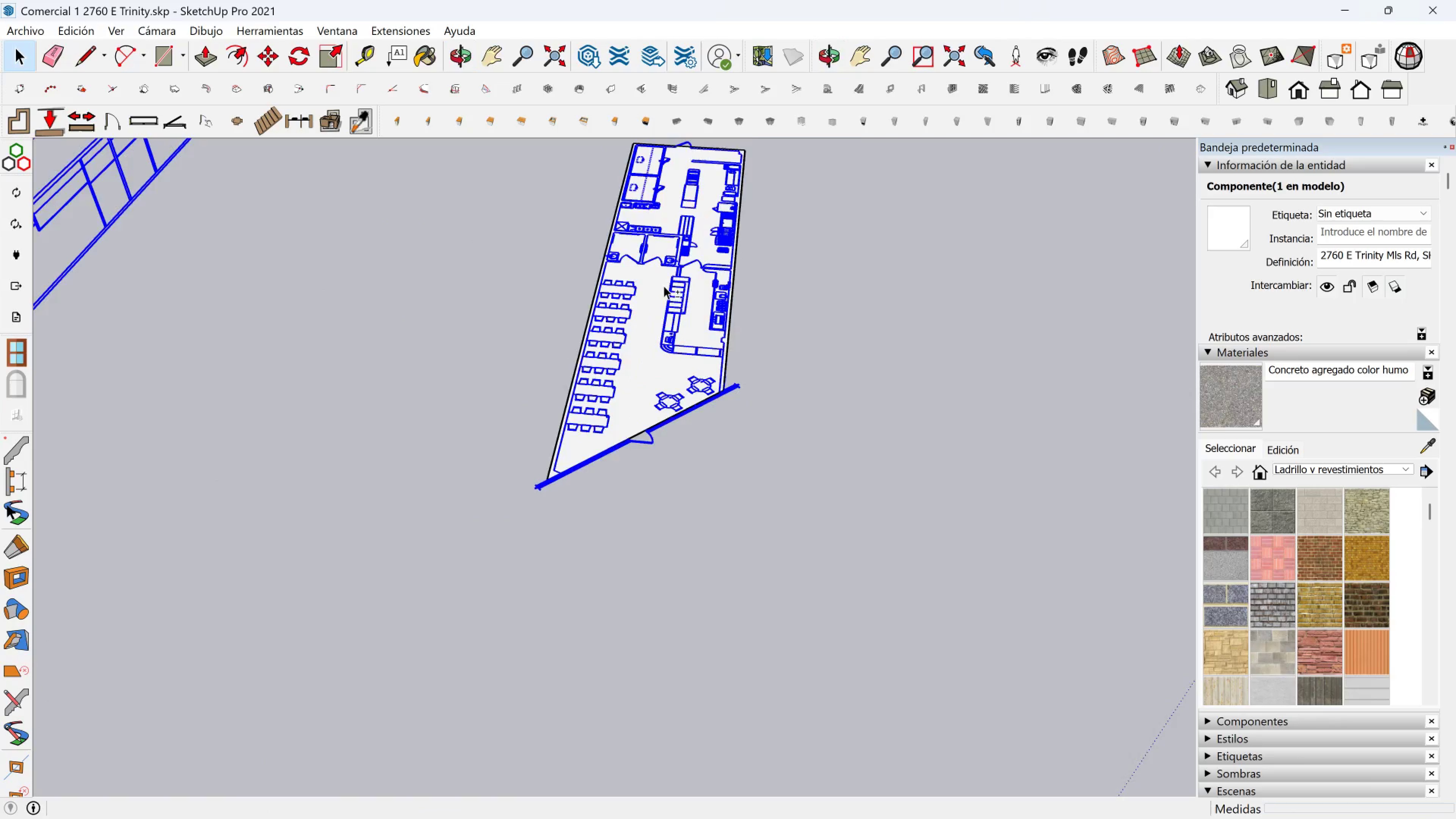 
key(Space)
 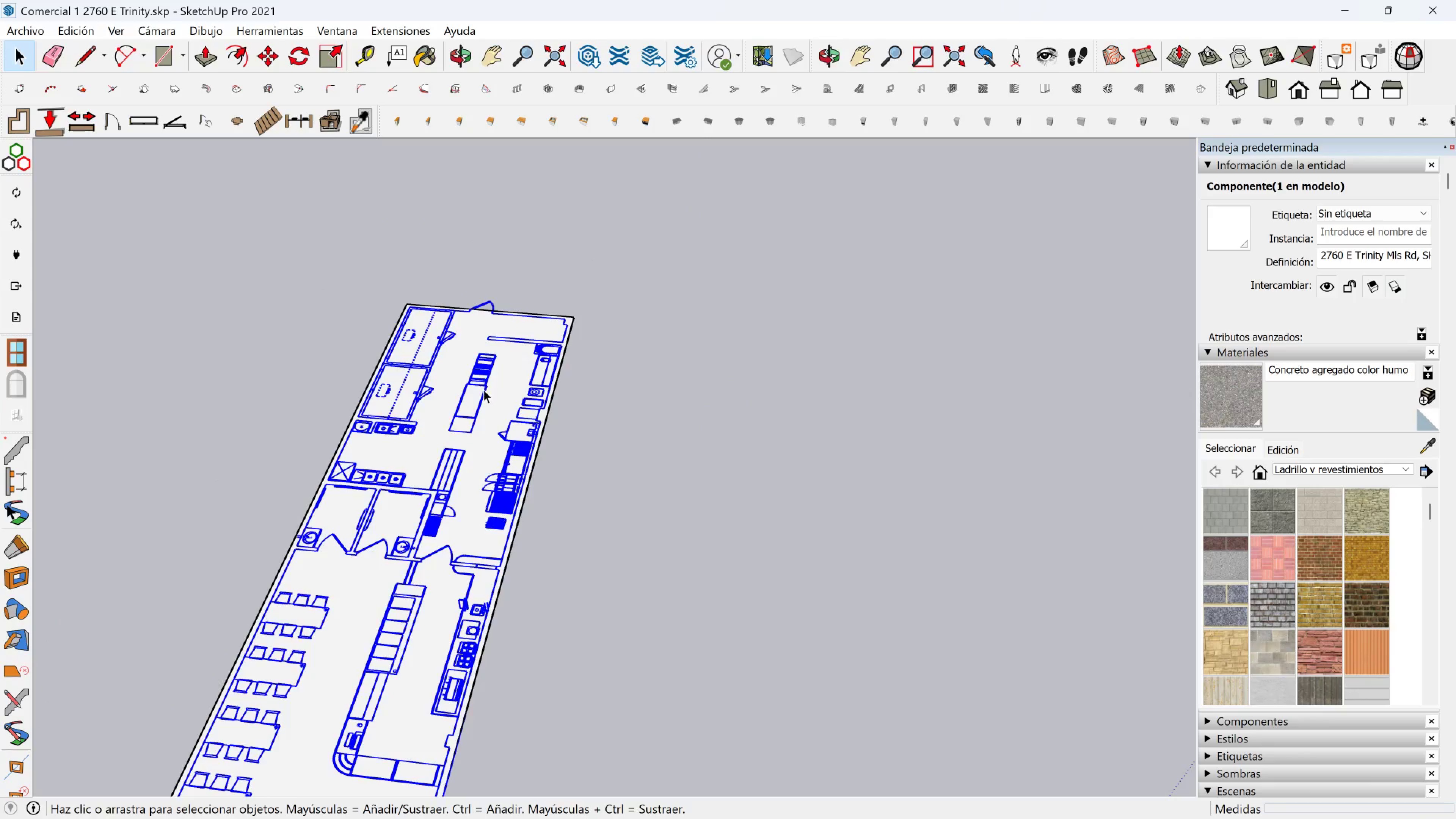 
hold_key(key=ShiftLeft, duration=0.54)
 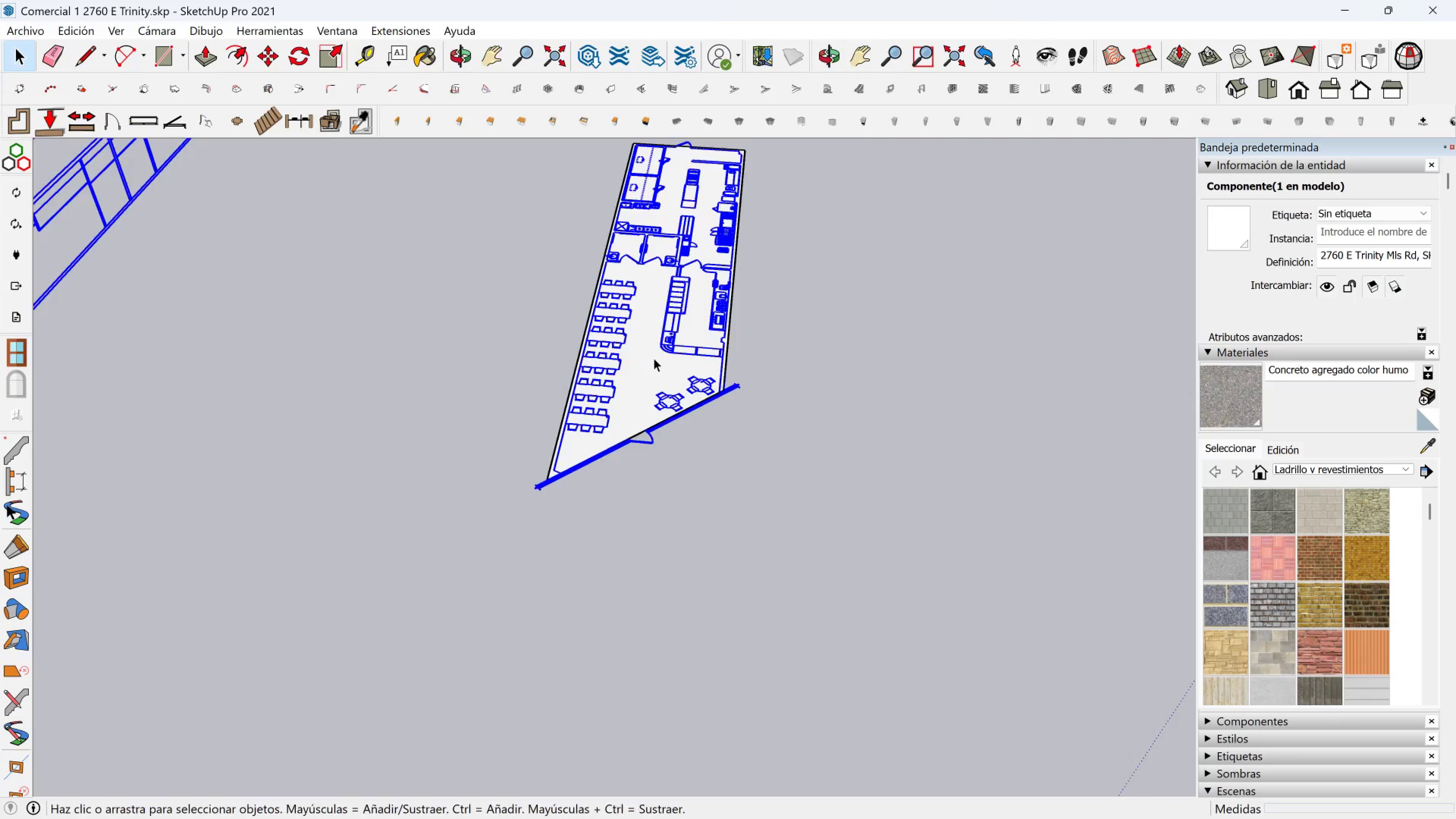 
scroll: coordinate [634, 400], scroll_direction: none, amount: 0.0
 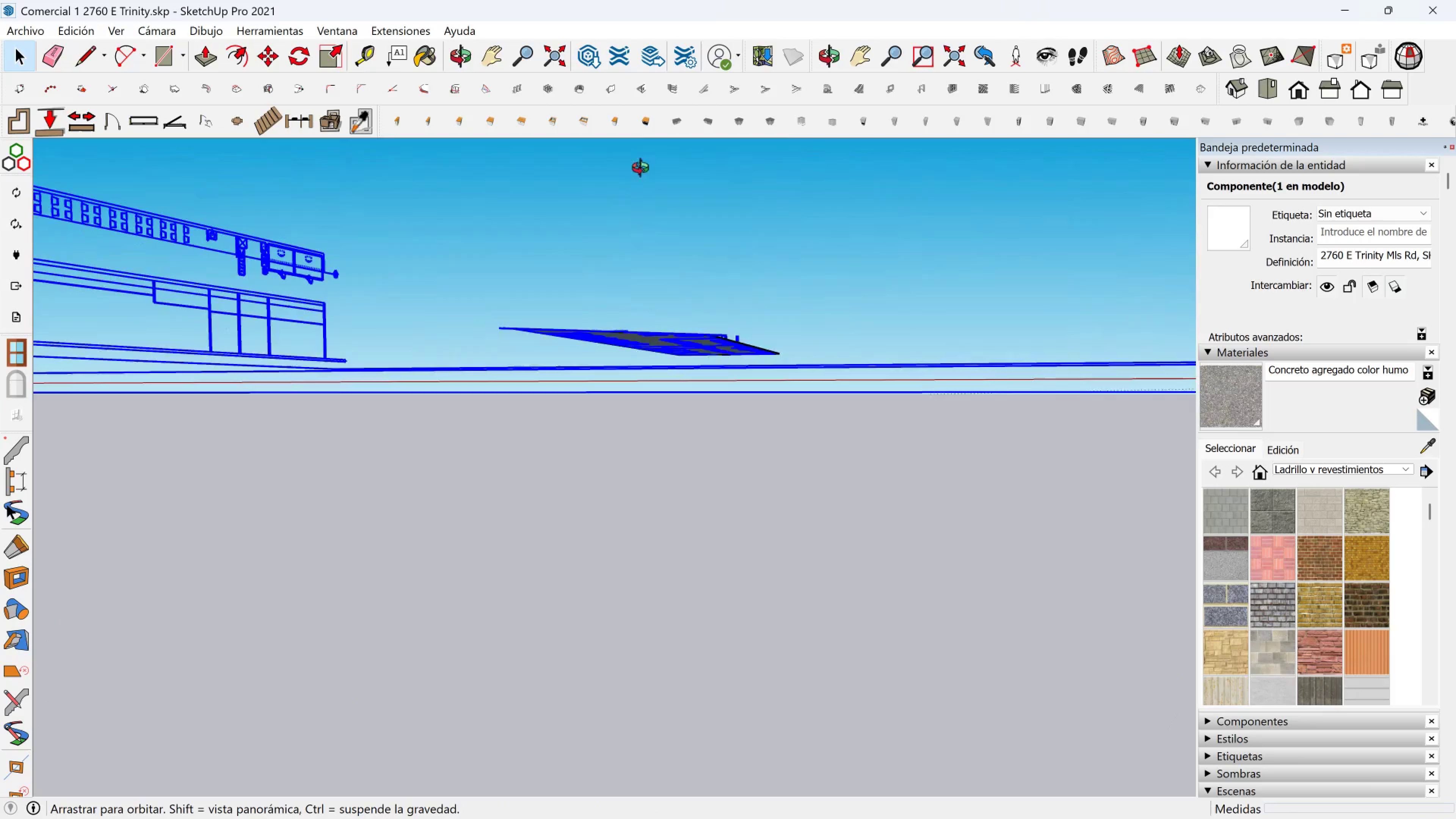 
scroll: coordinate [508, 348], scroll_direction: up, amount: 6.0
 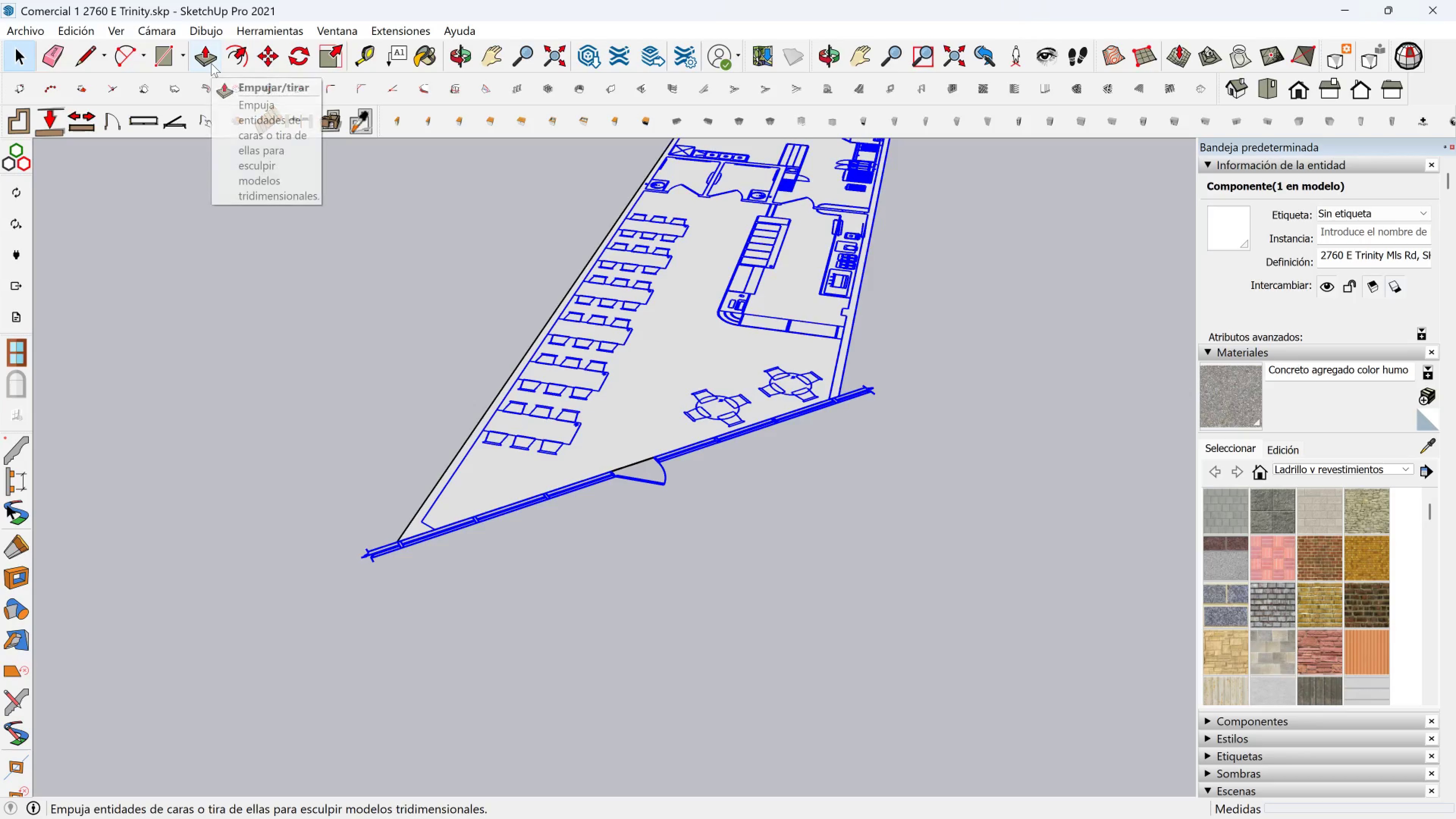 
left_click([212, 58])
 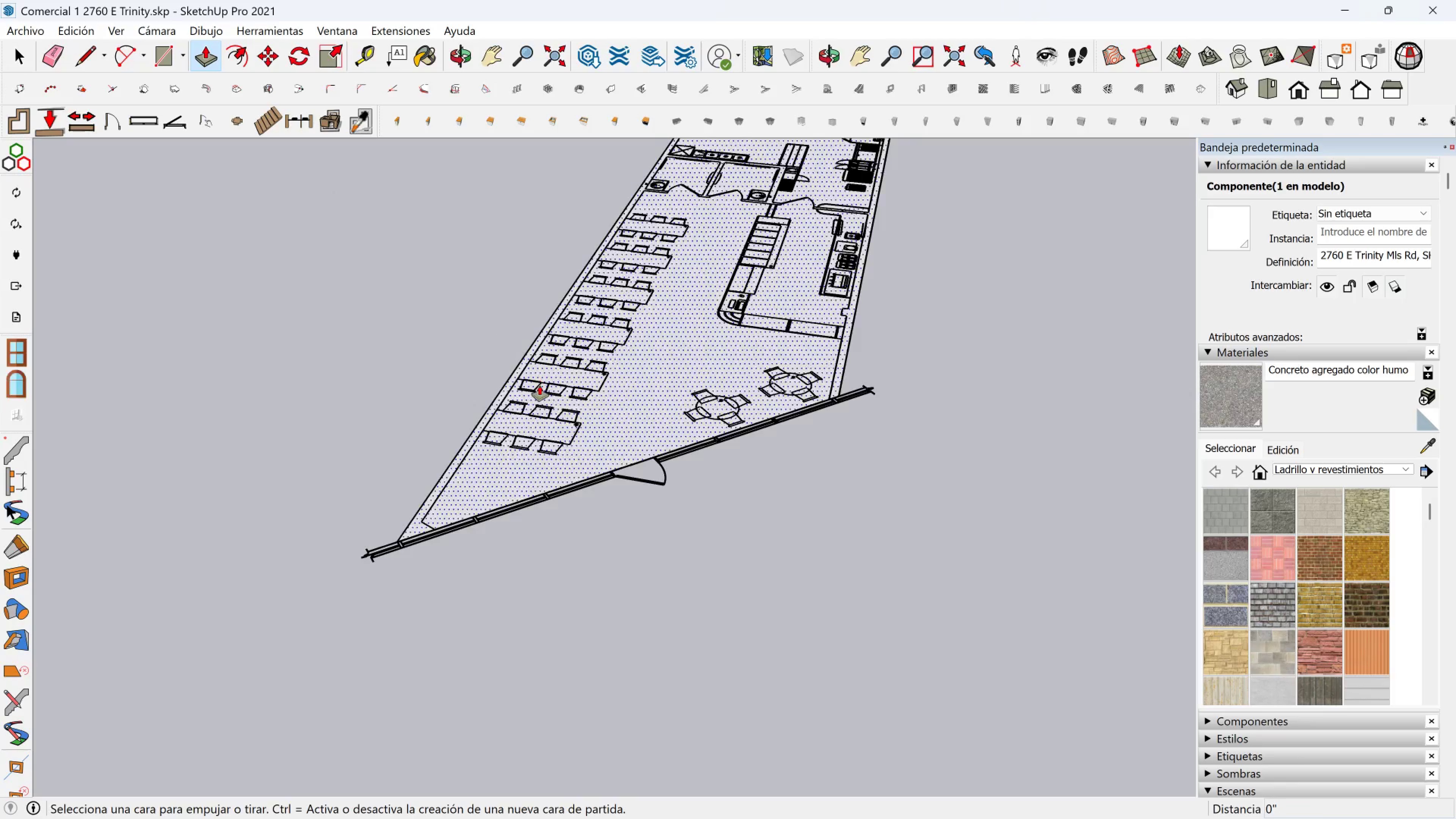 
scroll: coordinate [540, 386], scroll_direction: up, amount: 2.0
 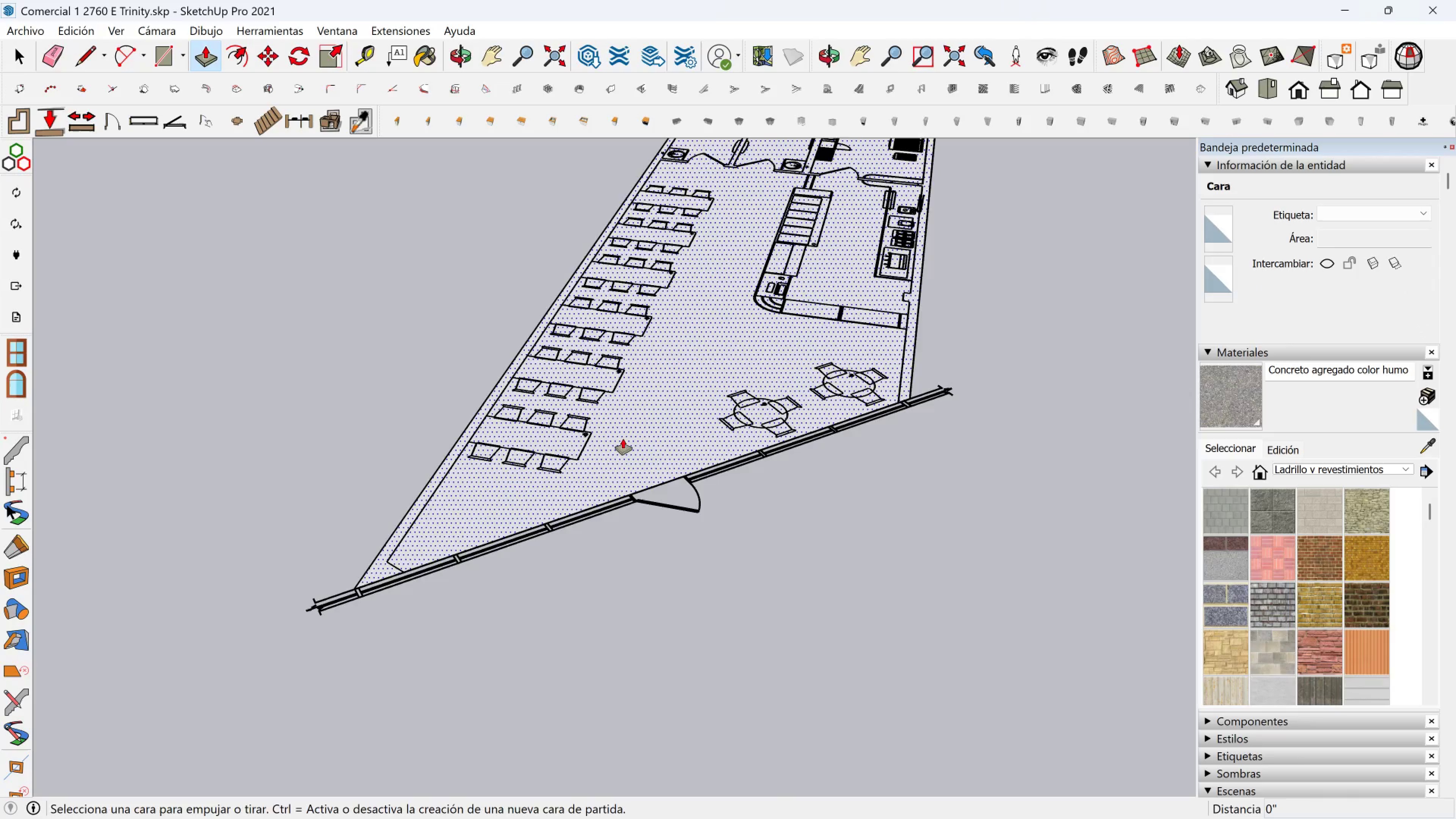 
left_click([623, 439])
 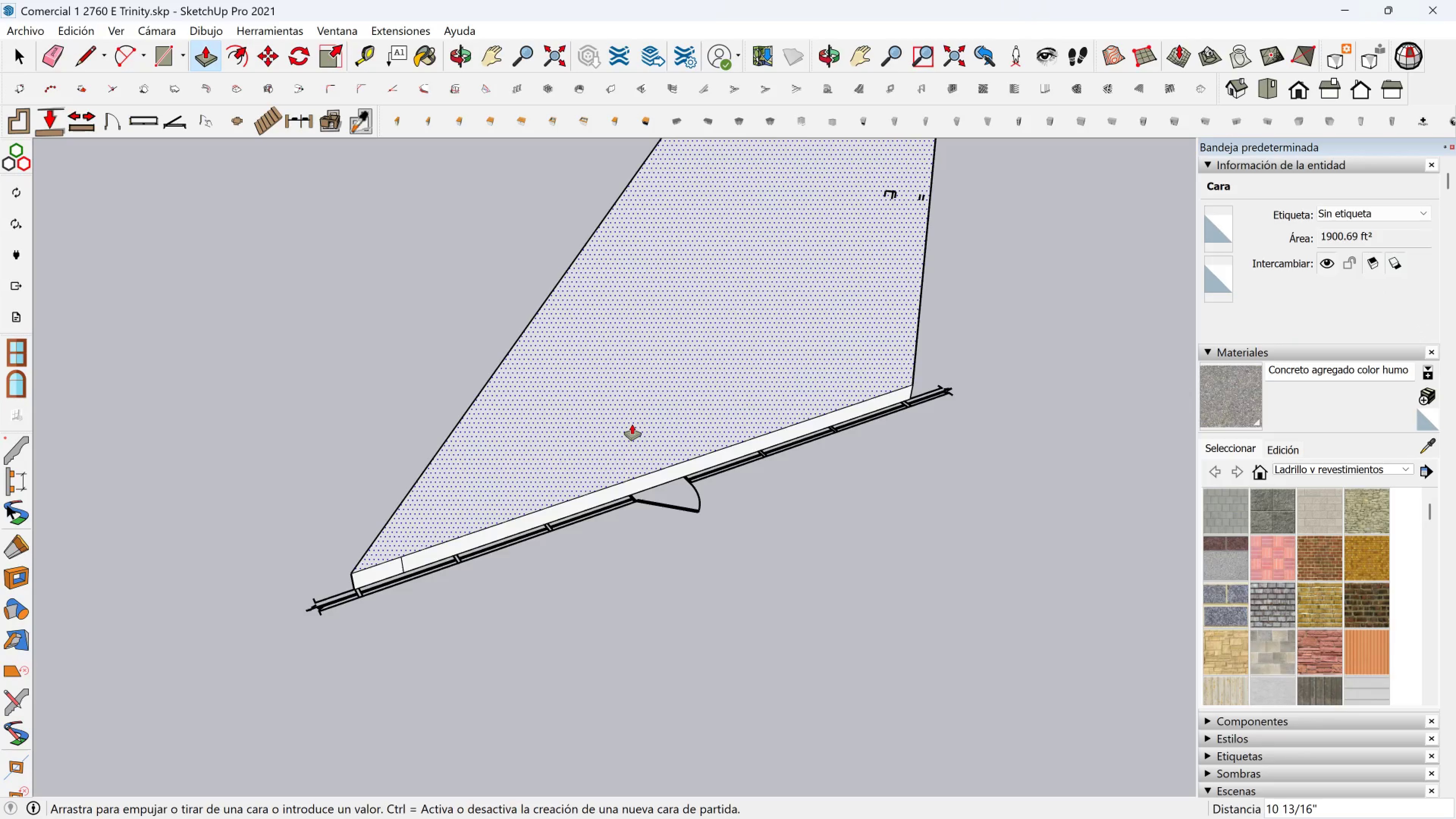 
key(6)
 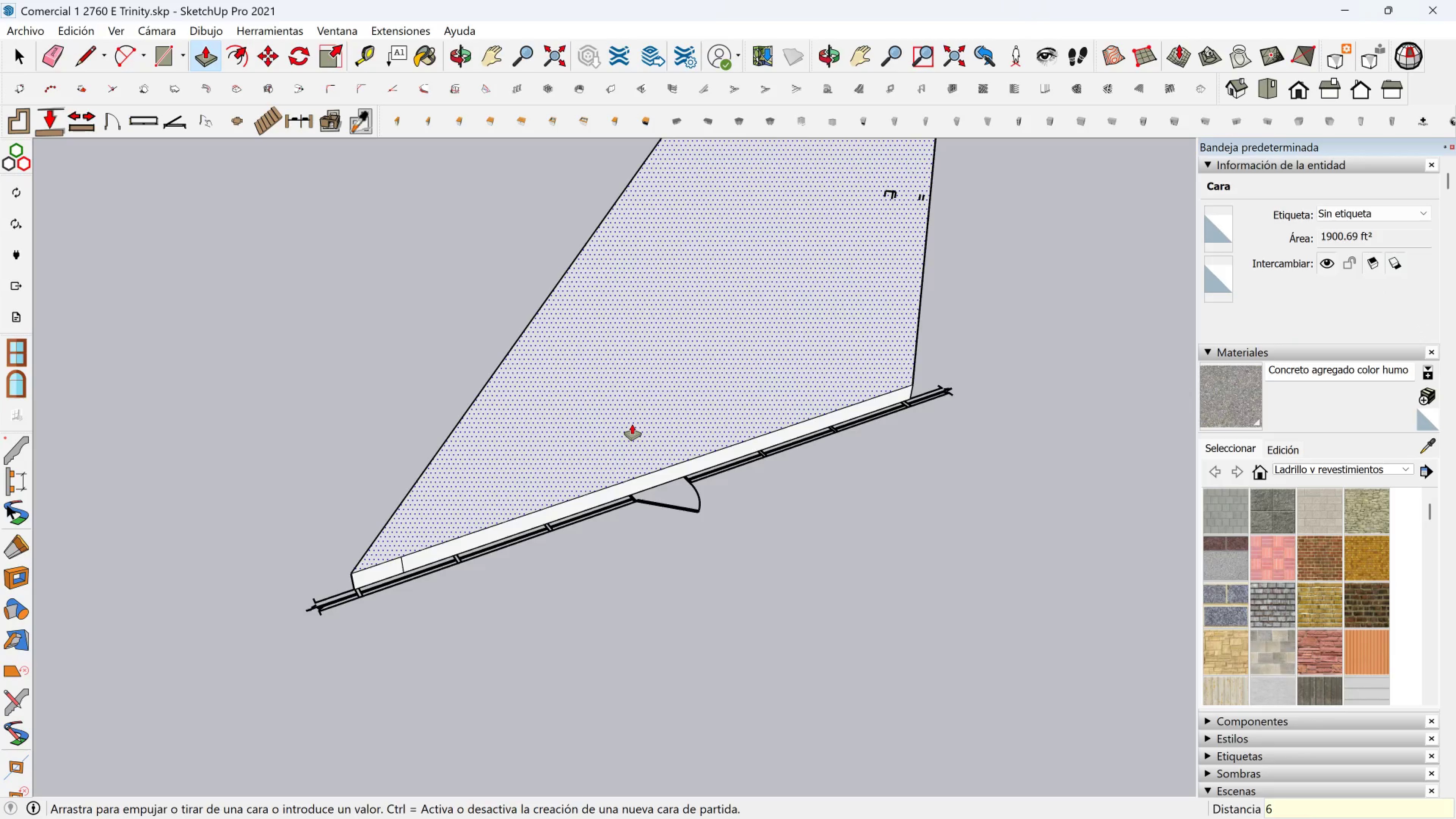 
key(Enter)
 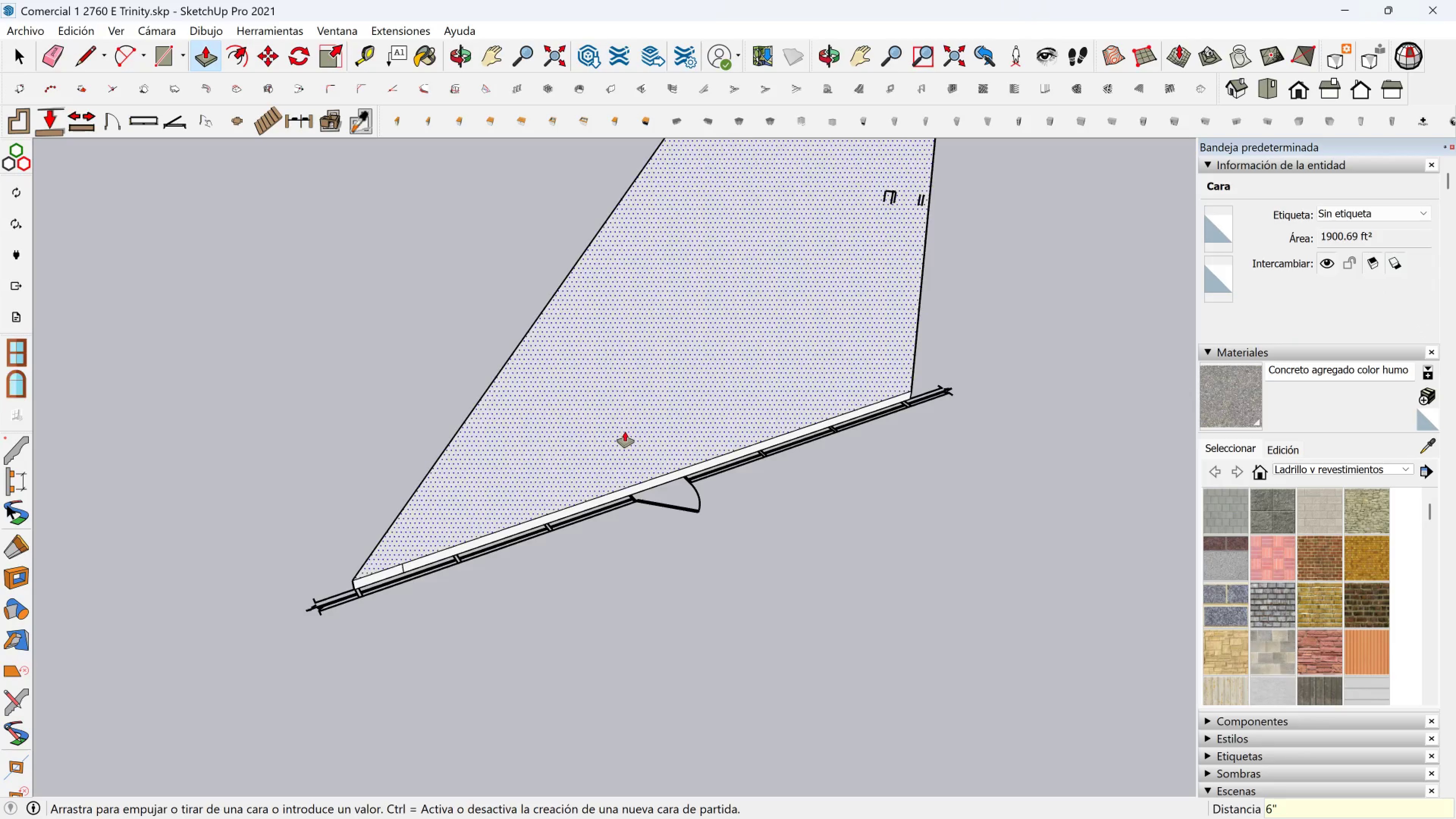 
key(Space)
 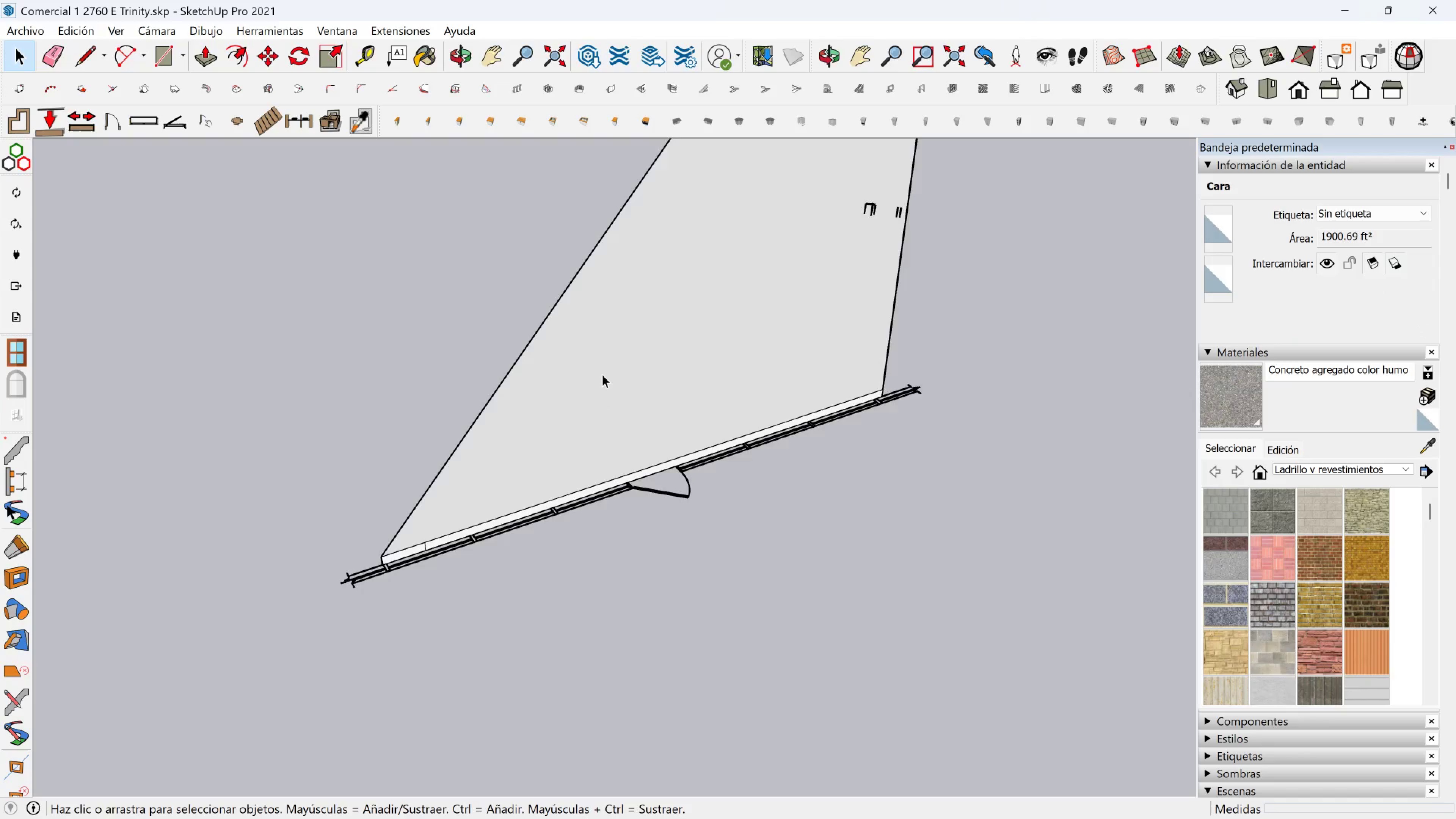 
scroll: coordinate [602, 369], scroll_direction: down, amount: 8.0
 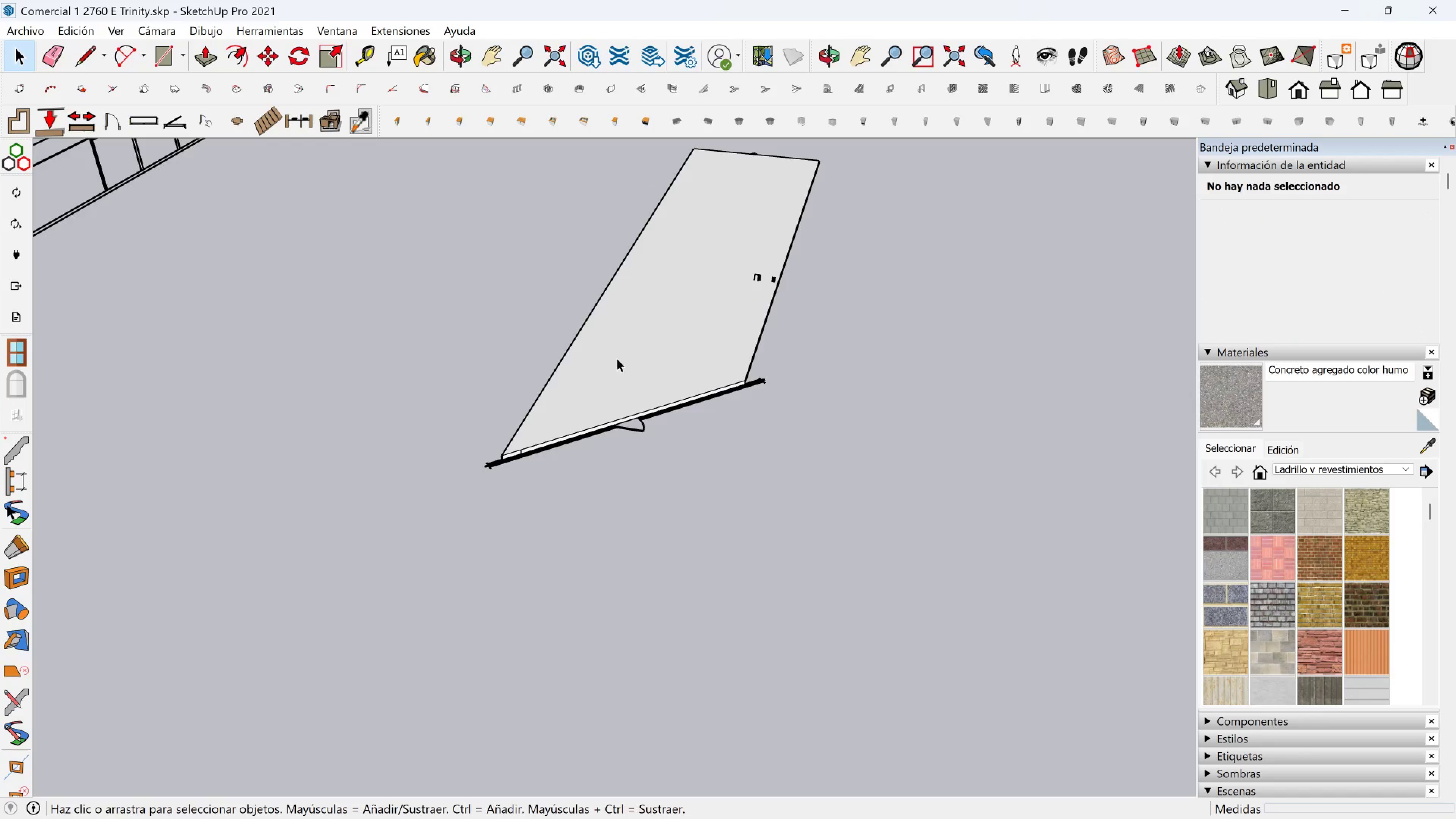 
key(Shift+ShiftLeft)
 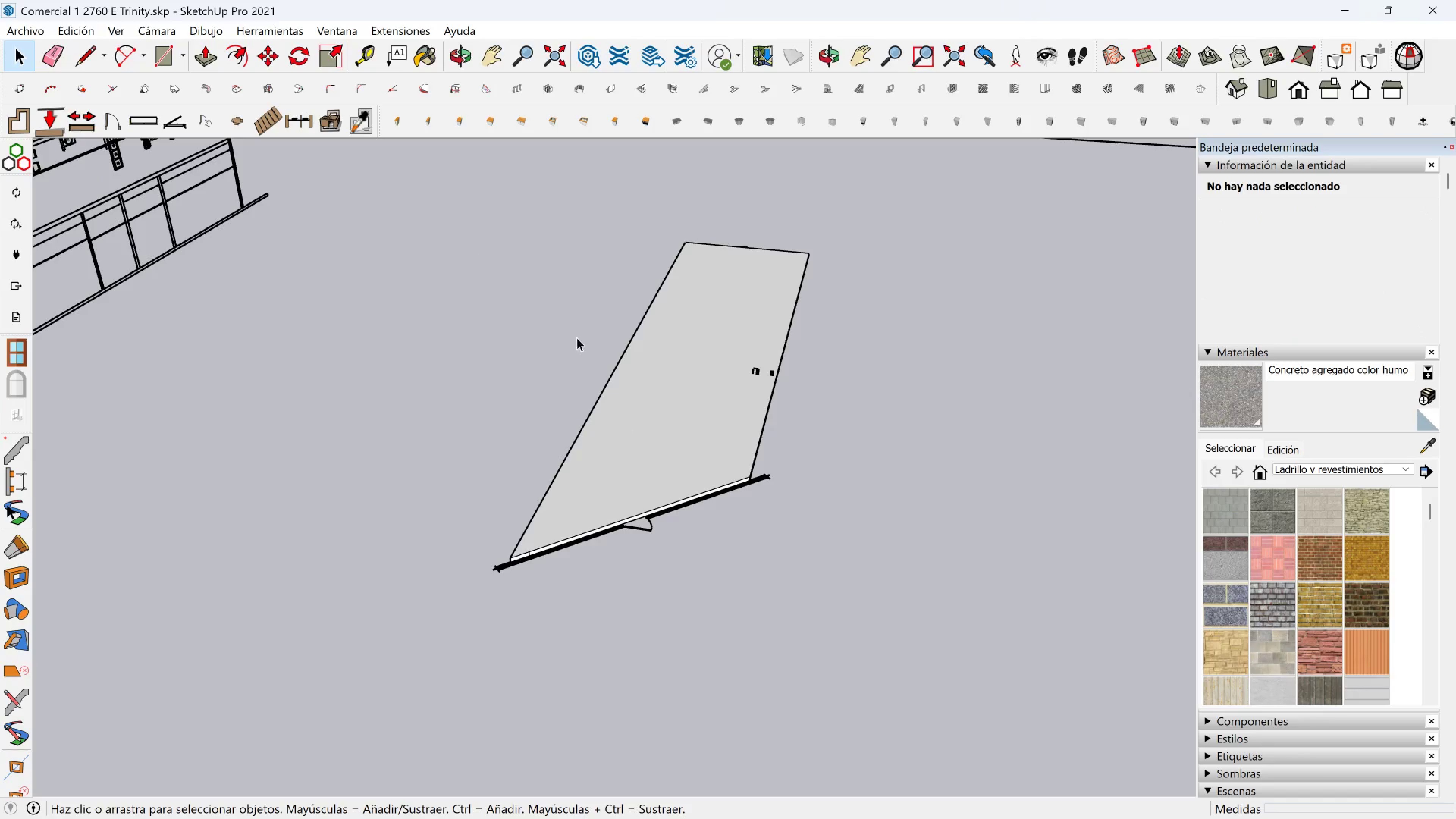 
left_click([621, 399])
 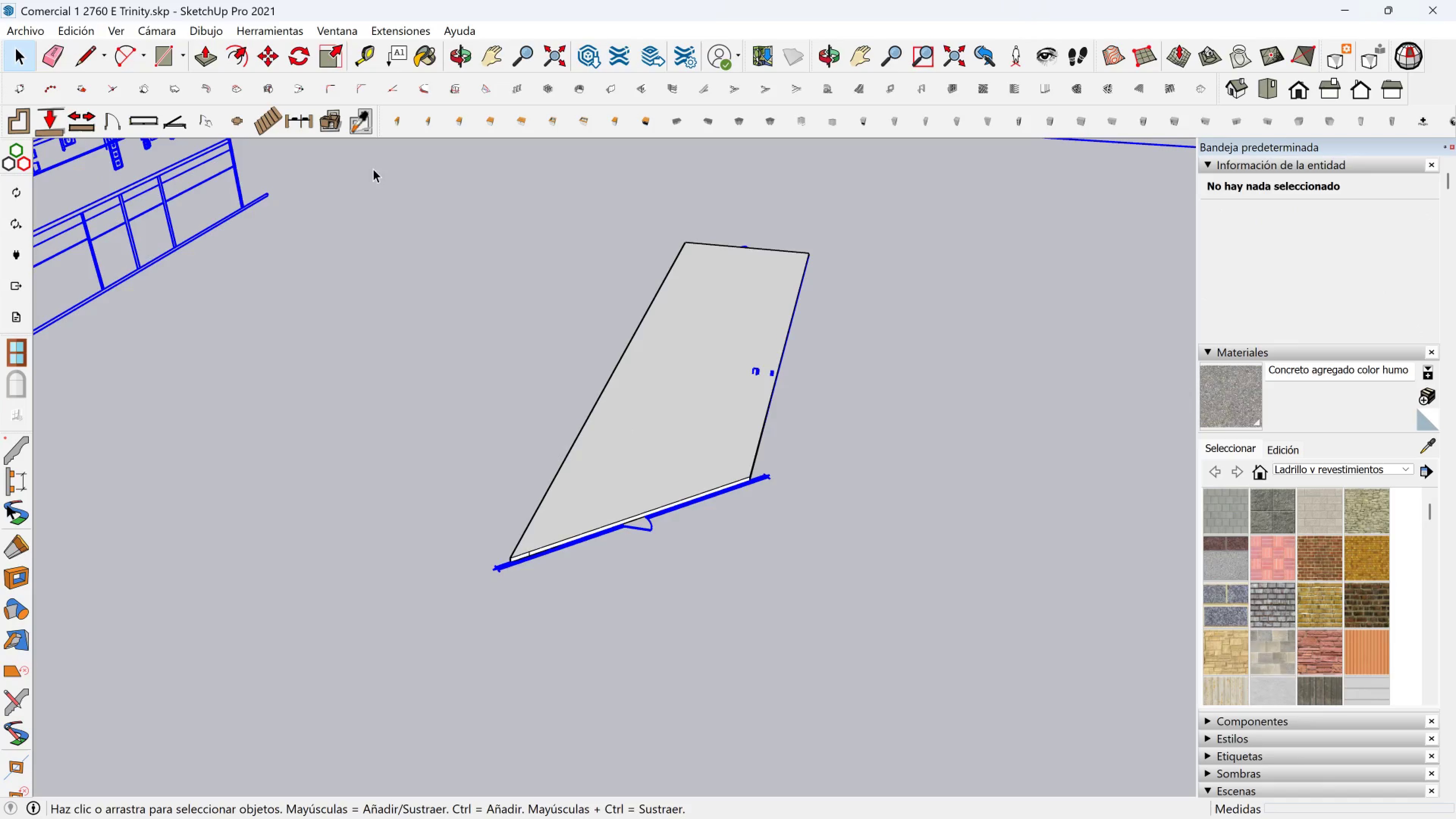 
left_click_drag(start_coordinate=[372, 166], to_coordinate=[901, 648])
 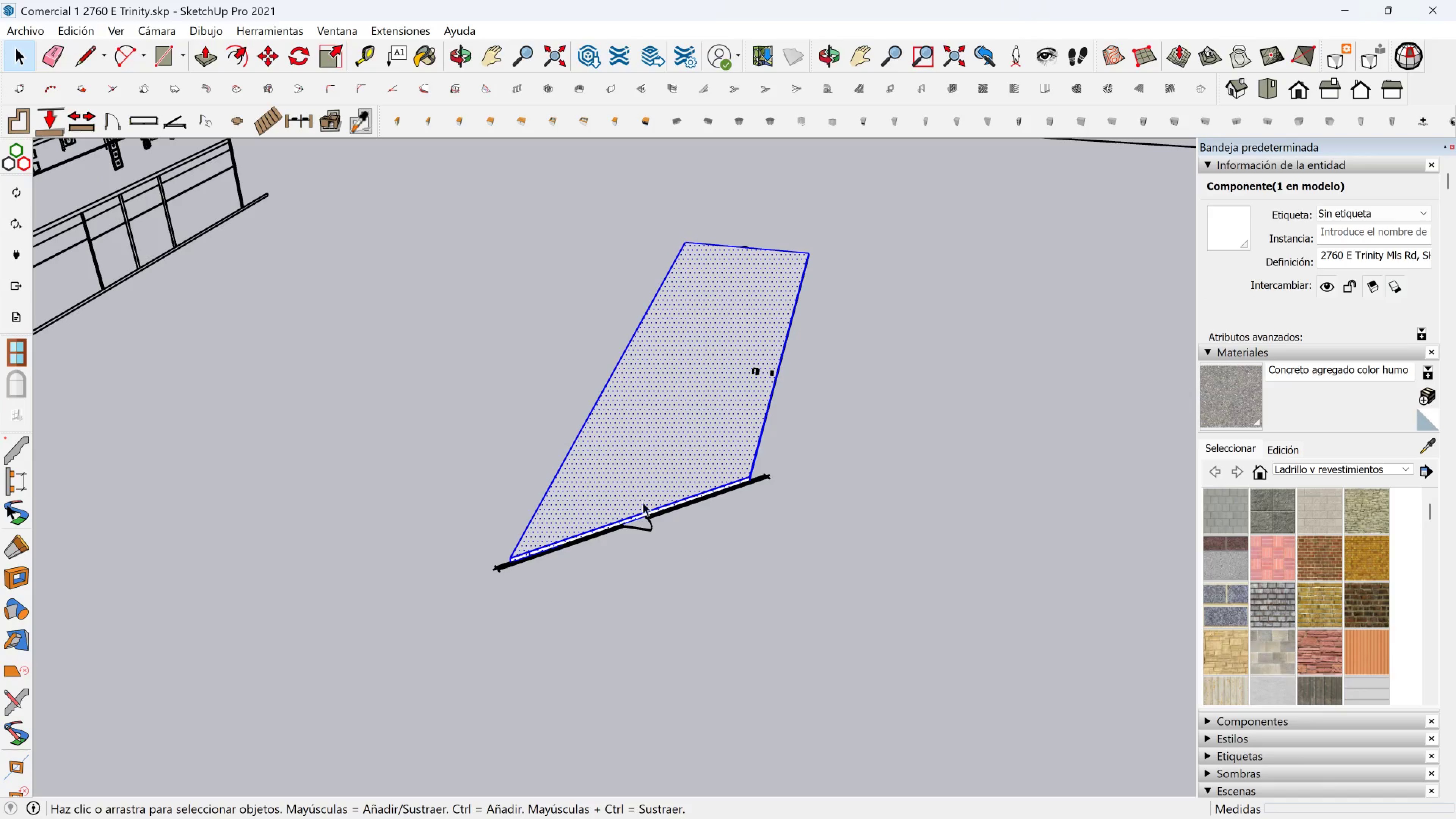 
scroll: coordinate [624, 524], scroll_direction: up, amount: 4.0
 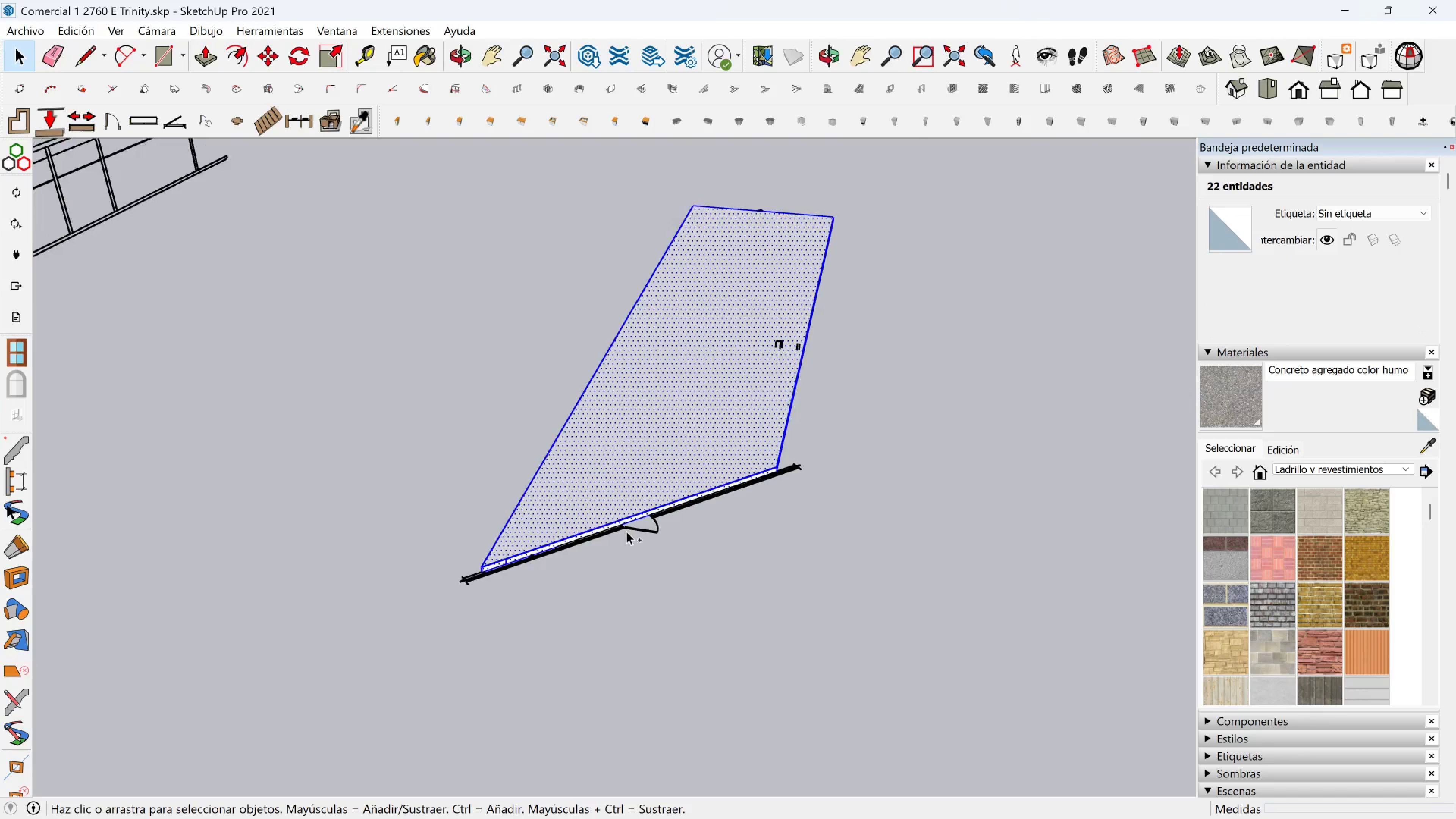 
hold_key(key=ControlLeft, duration=0.76)
 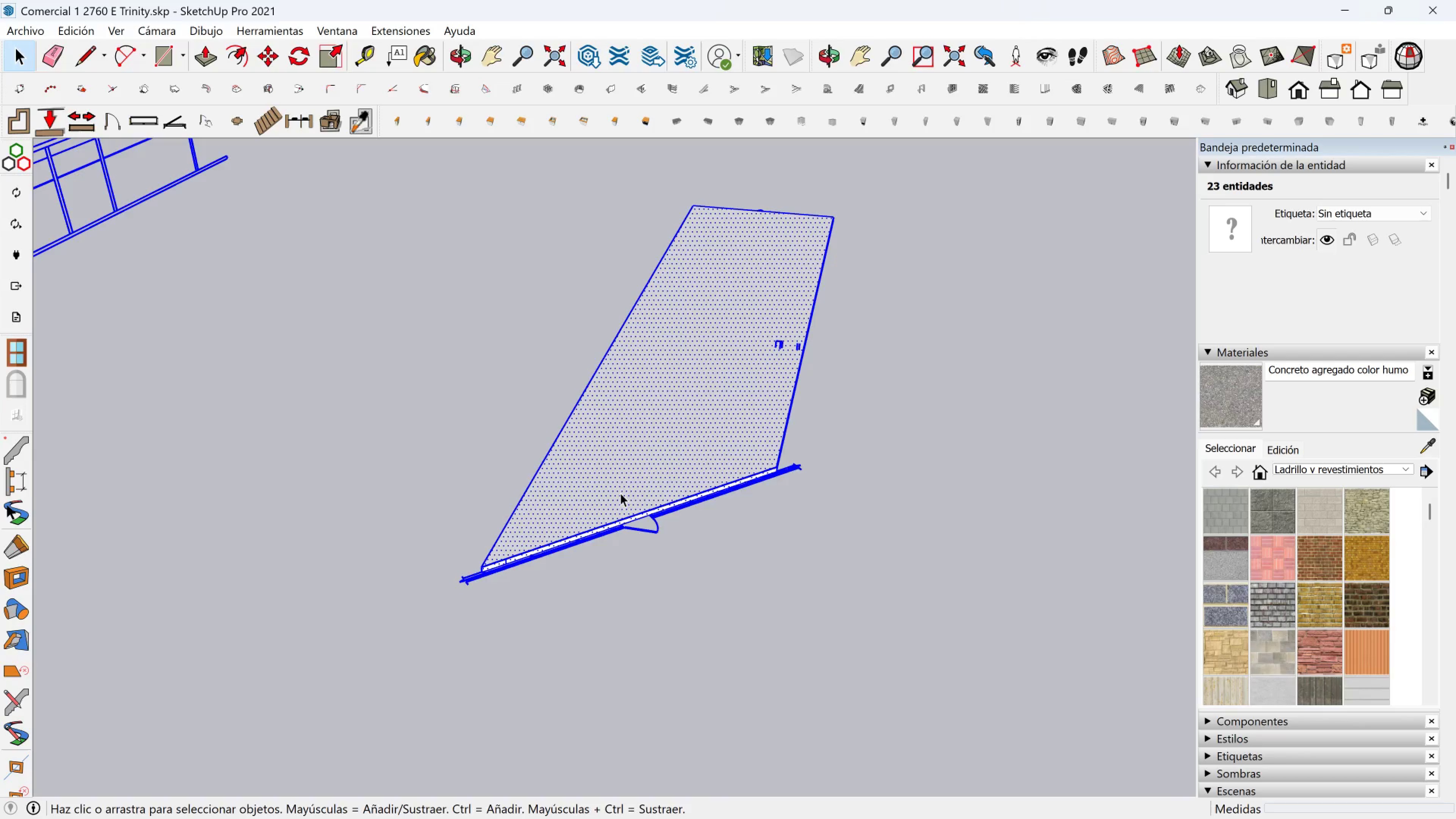 
hold_key(key=ShiftLeft, duration=0.89)
hold_key(key=ControlLeft, duration=0.9)
left_click([635, 532])
 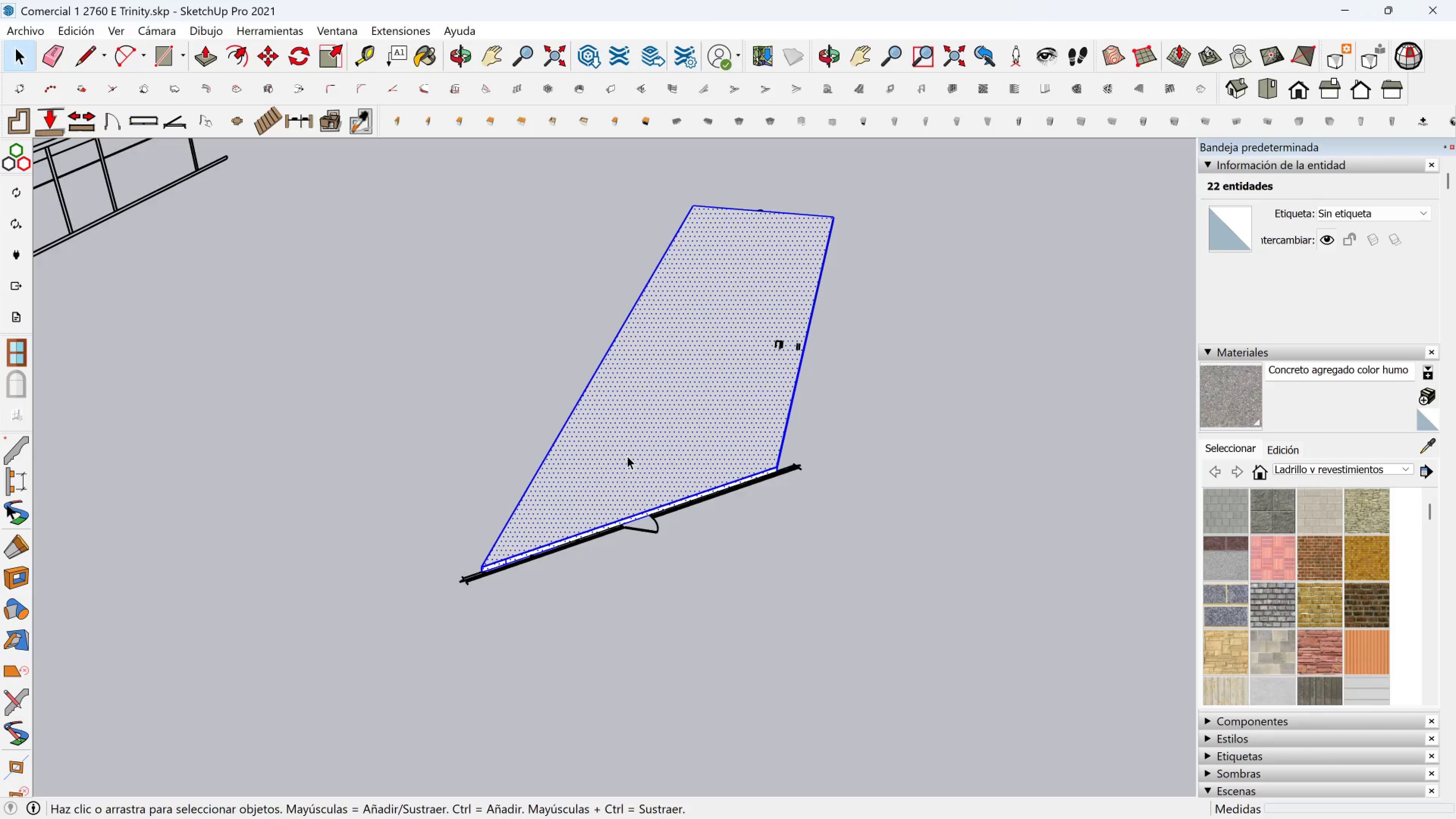 
right_click([627, 456])
 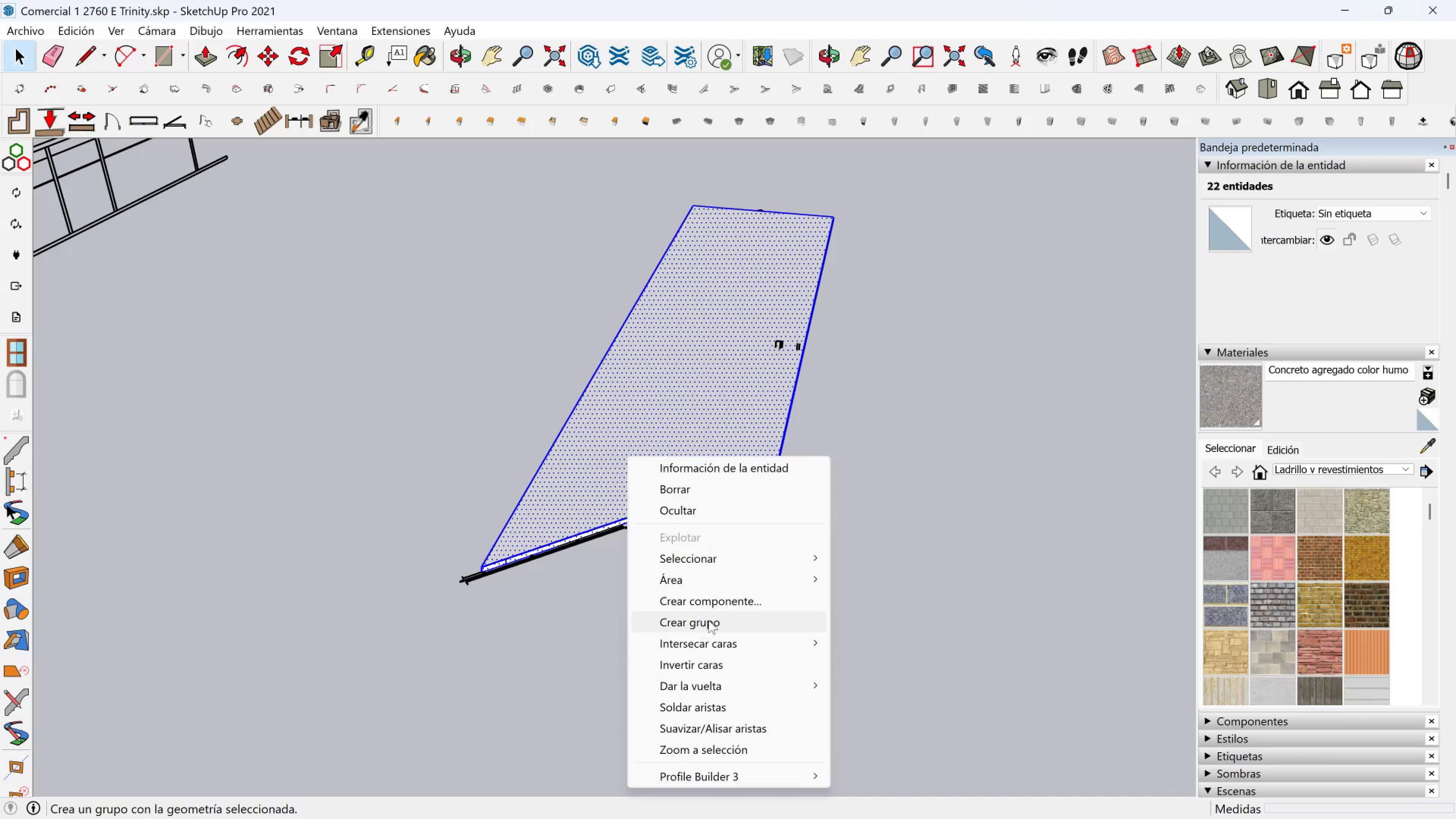 
left_click([709, 620])
 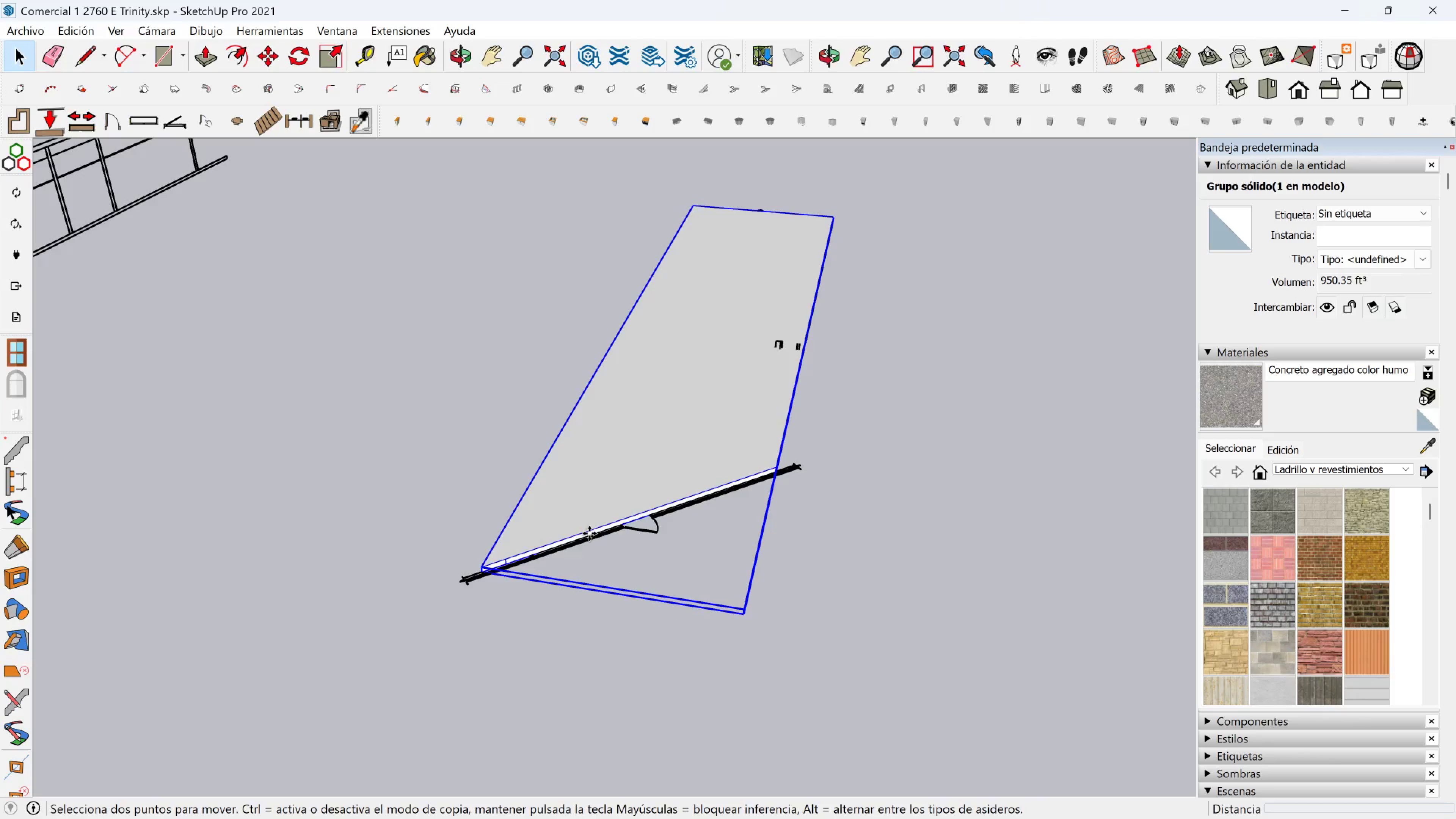 
scroll: coordinate [483, 563], scroll_direction: up, amount: 12.0
 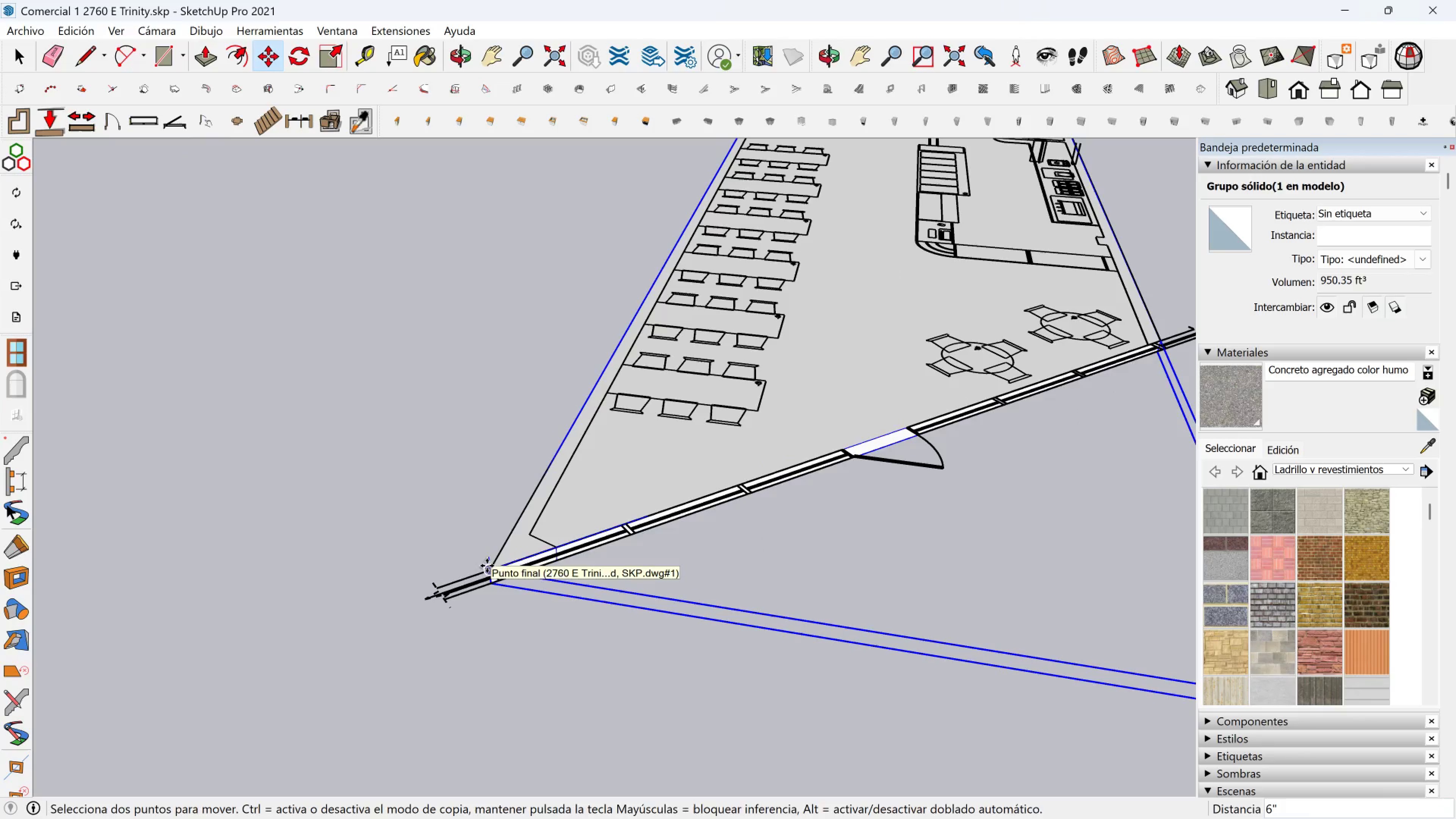 
left_click([487, 566])
 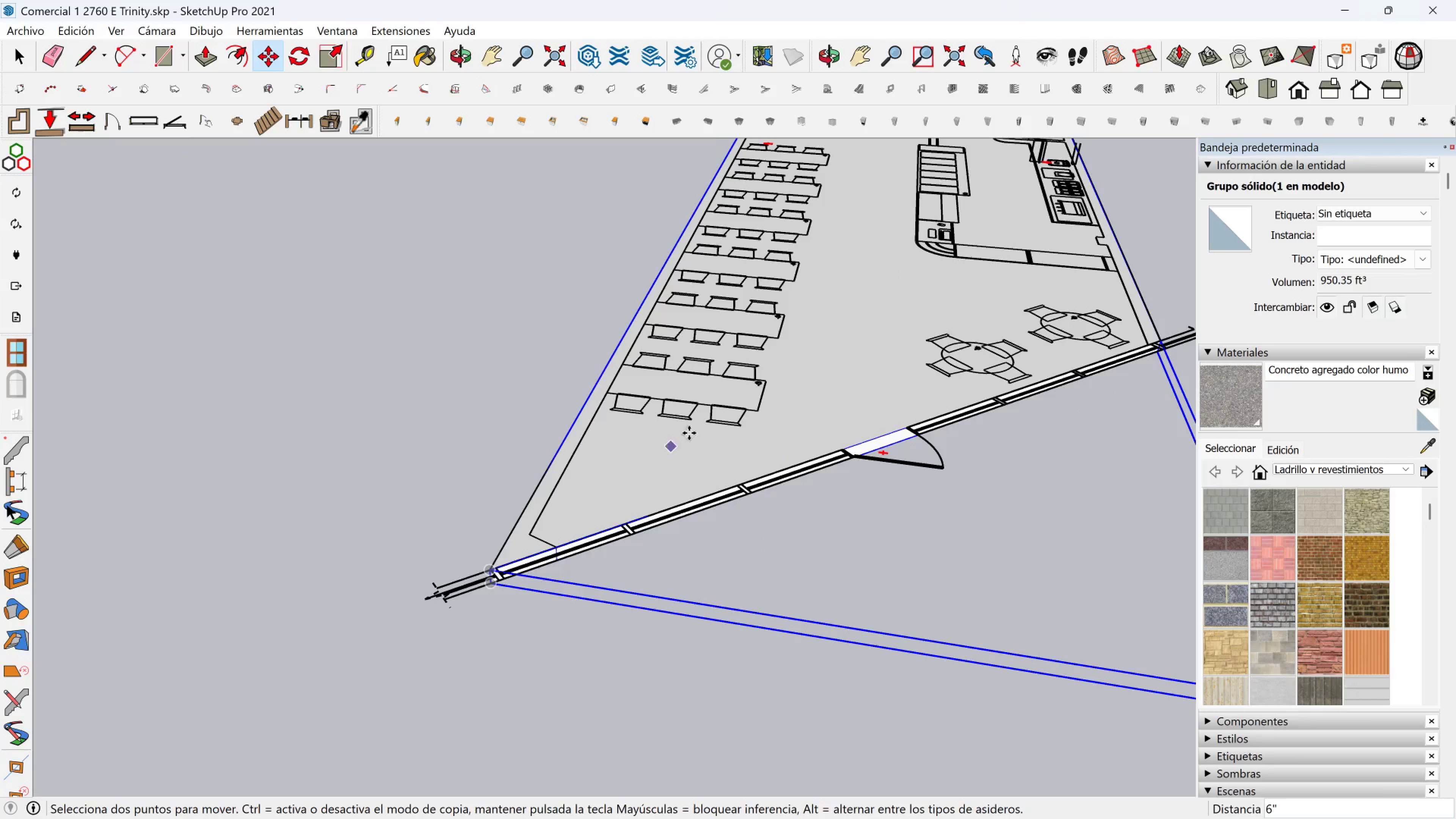 
hold_key(key=ShiftLeft, duration=0.36)
 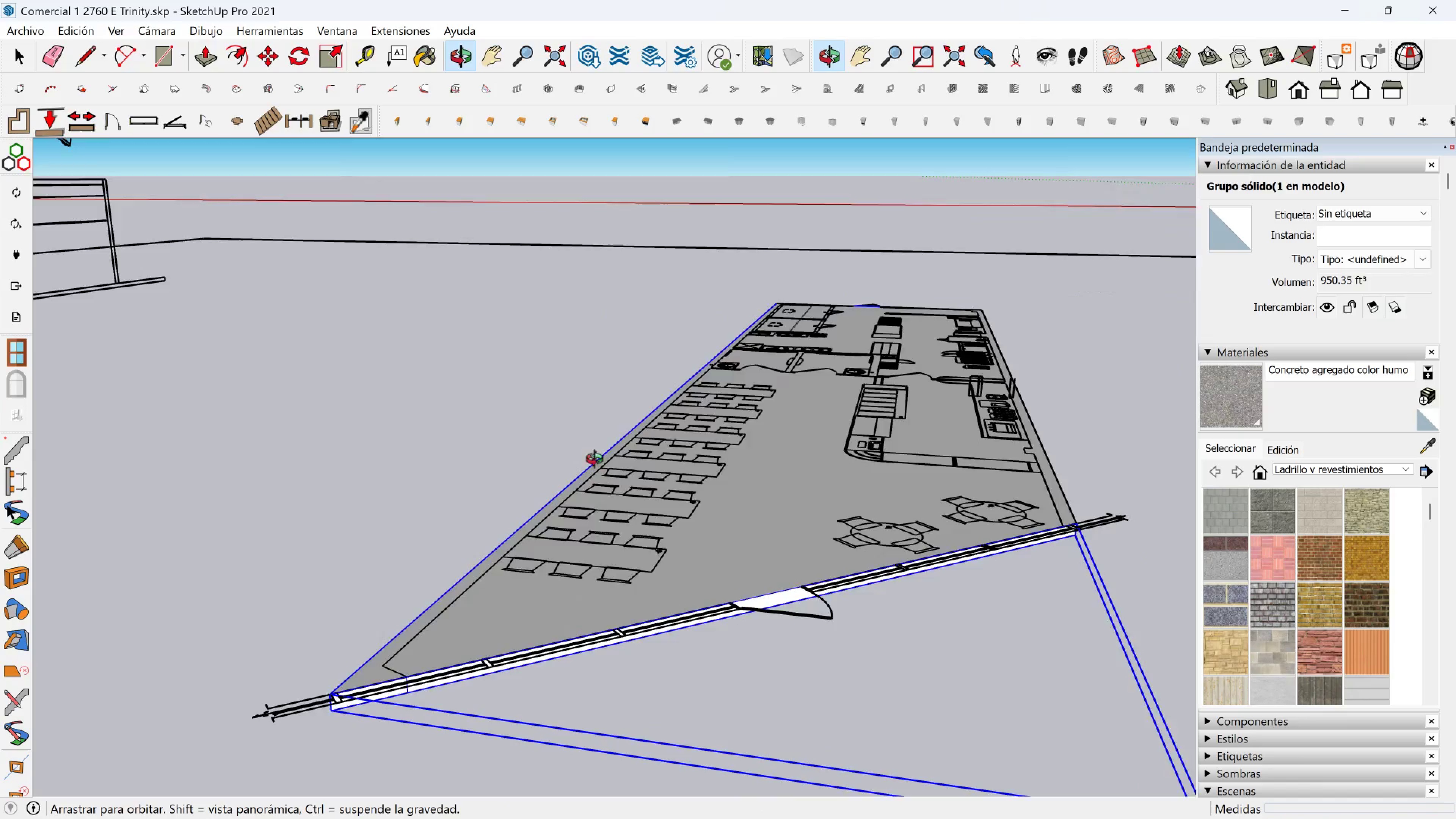 
scroll: coordinate [545, 503], scroll_direction: down, amount: 9.0
 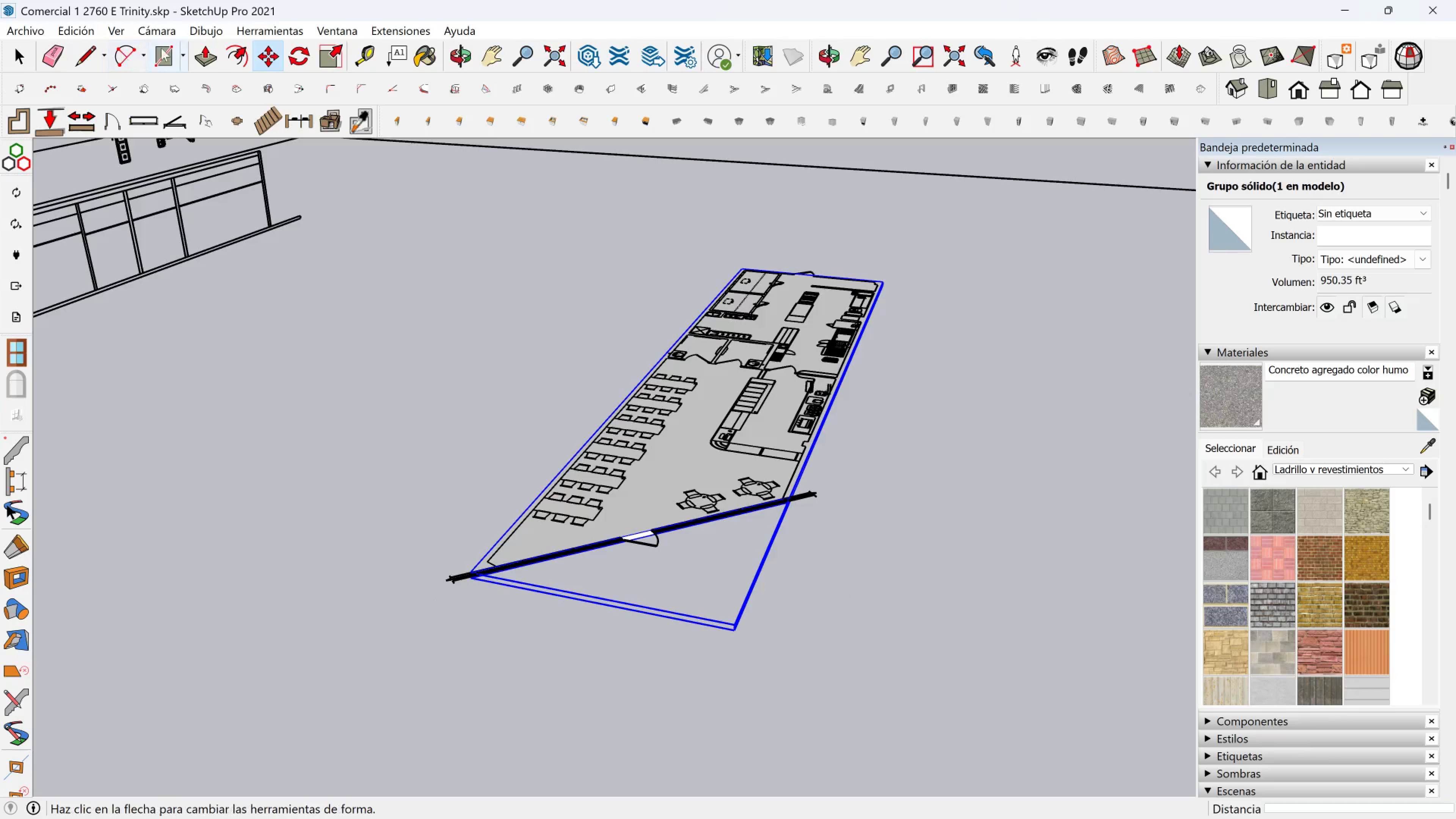 
left_click([167, 49])
 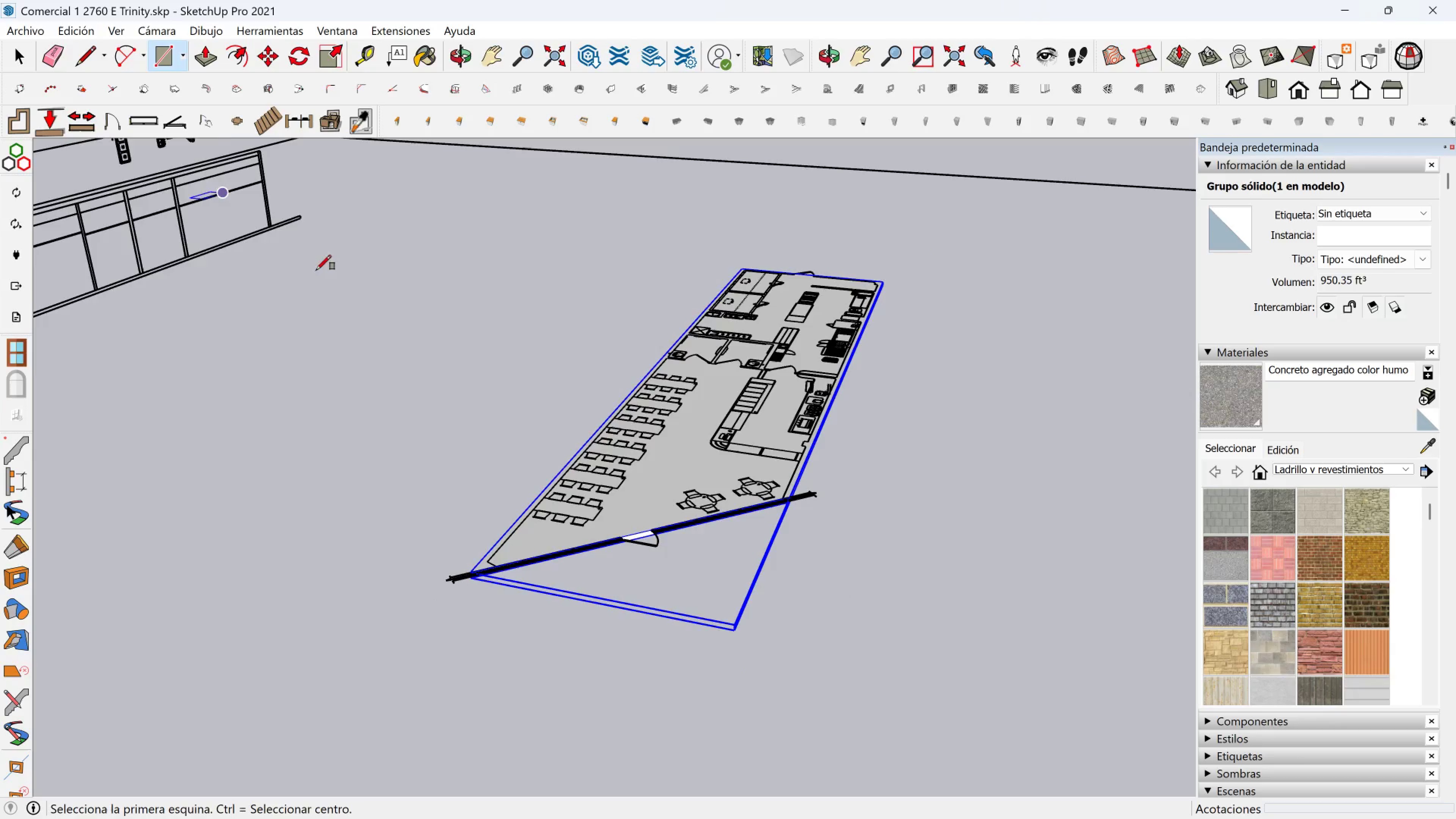 
scroll: coordinate [1065, 558], scroll_direction: down, amount: 11.0
 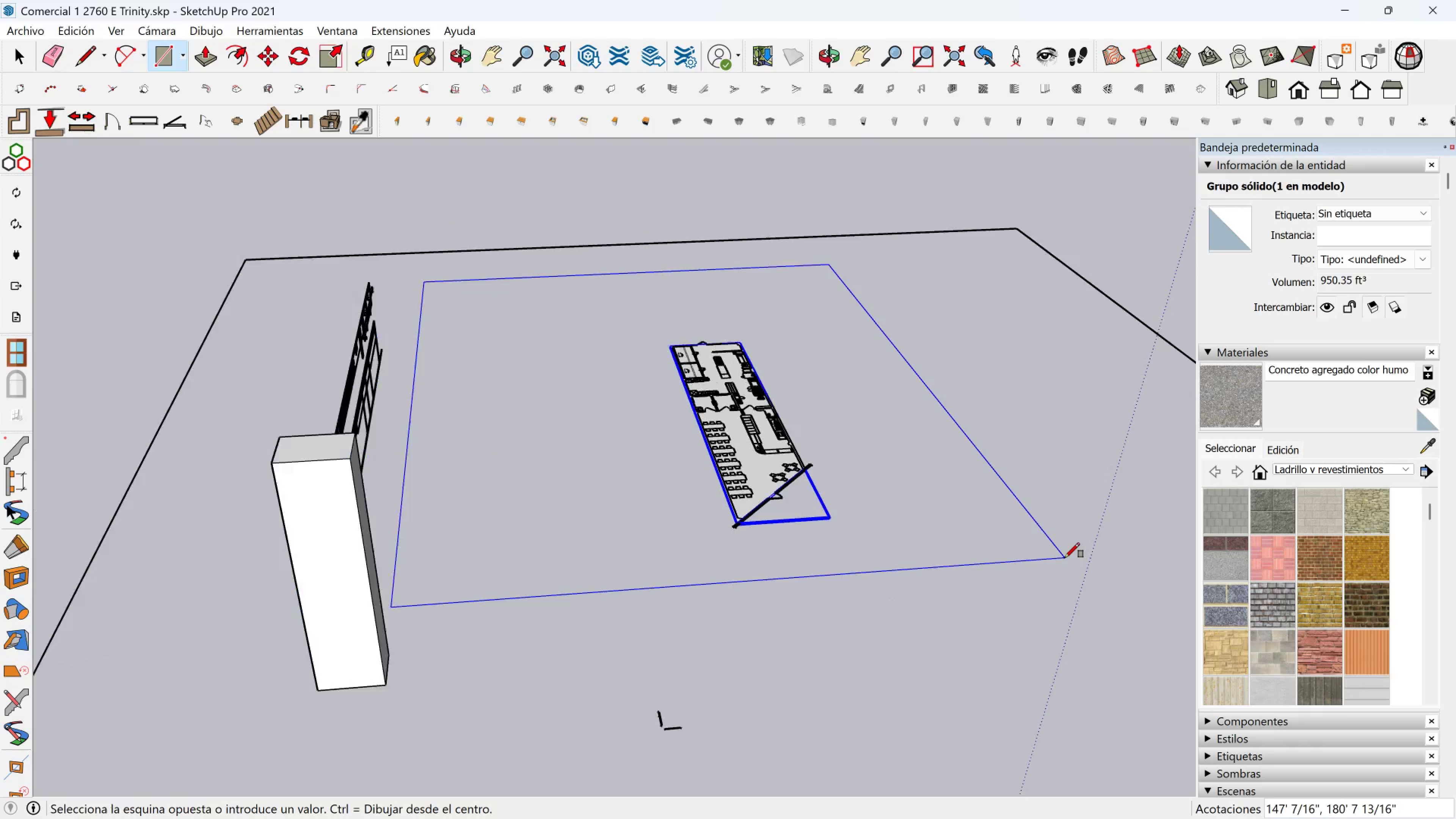 
hold_key(key=ShiftLeft, duration=0.37)
 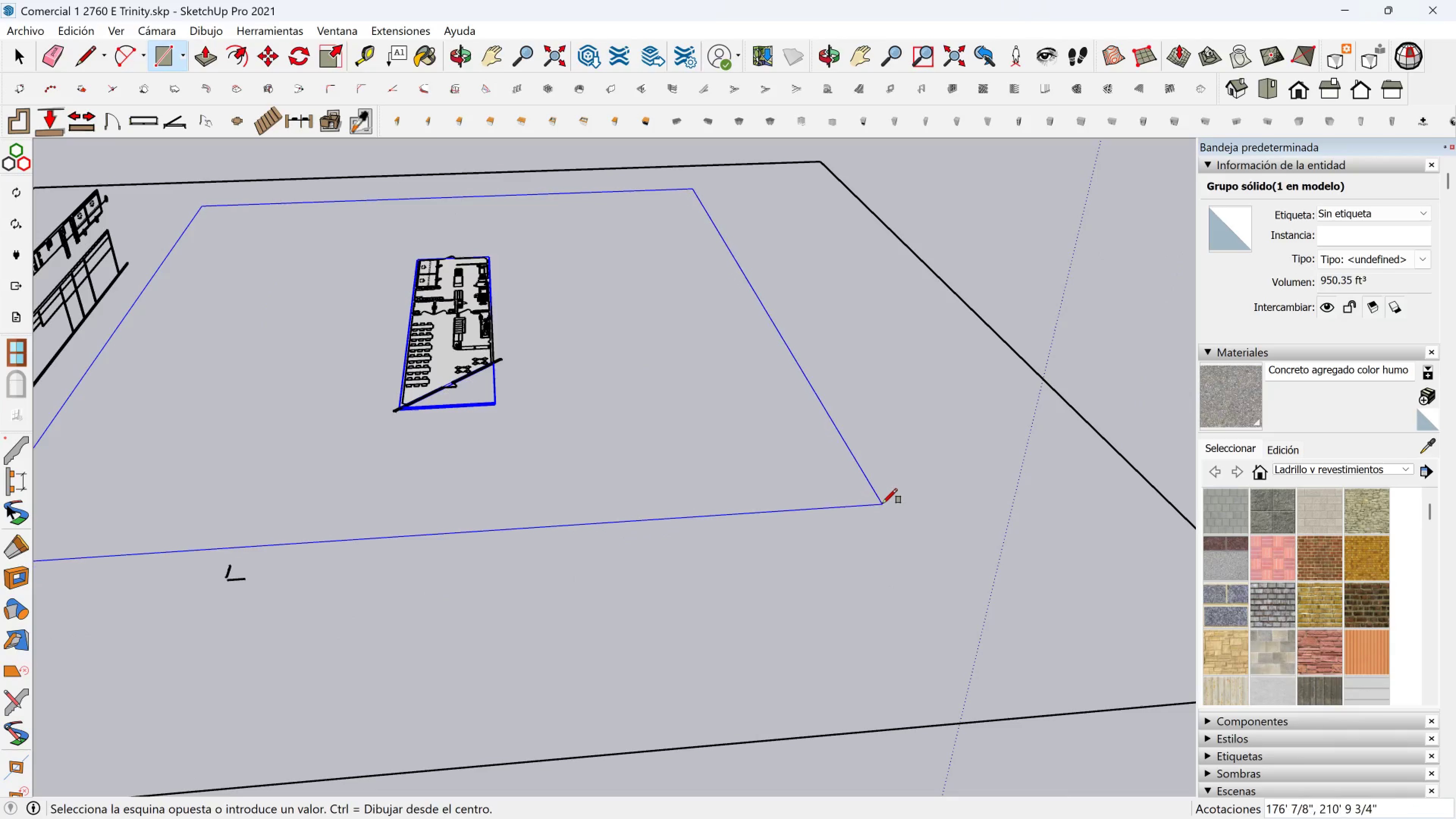 
left_click([882, 504])
 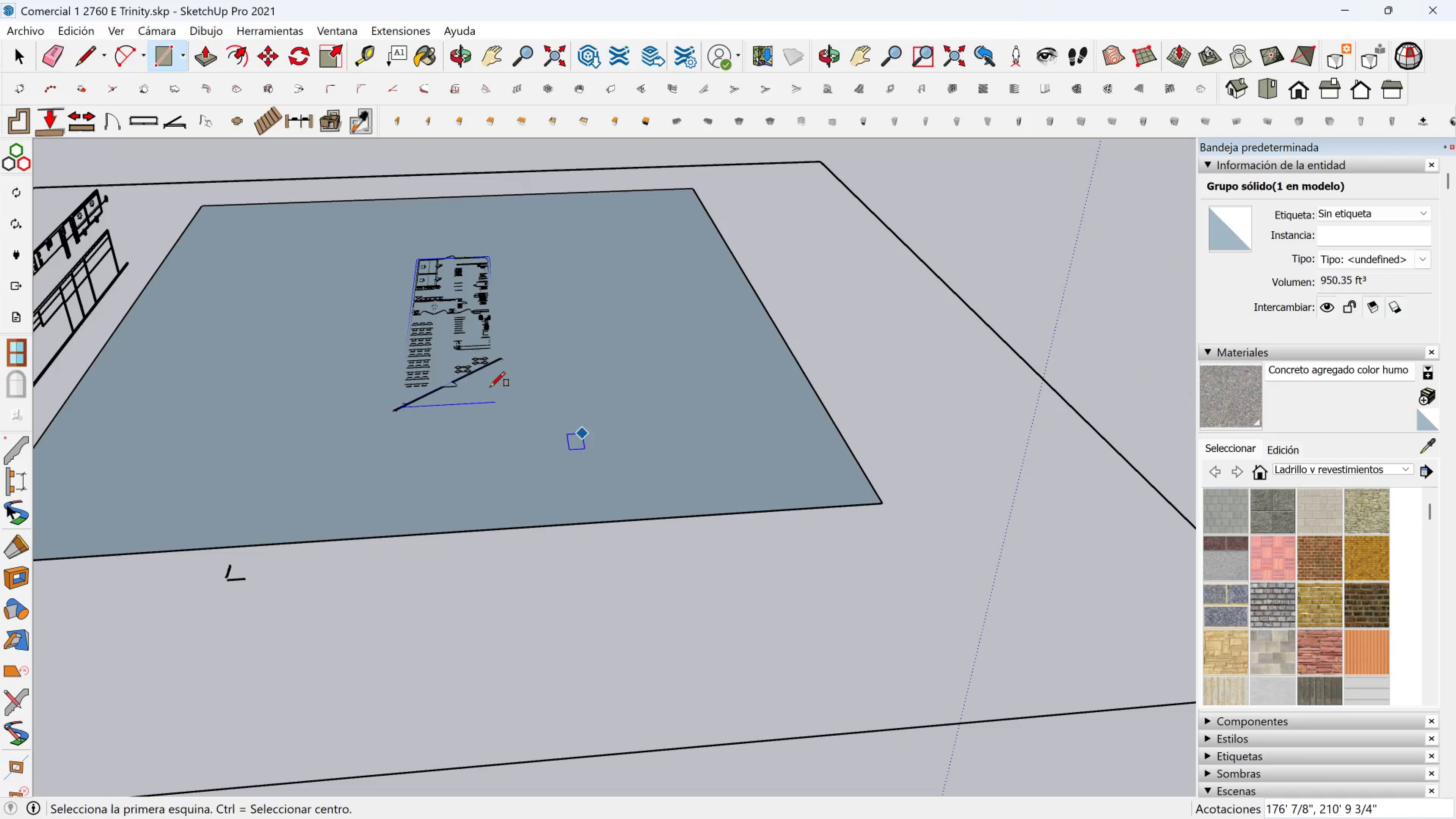 
key(Escape)
 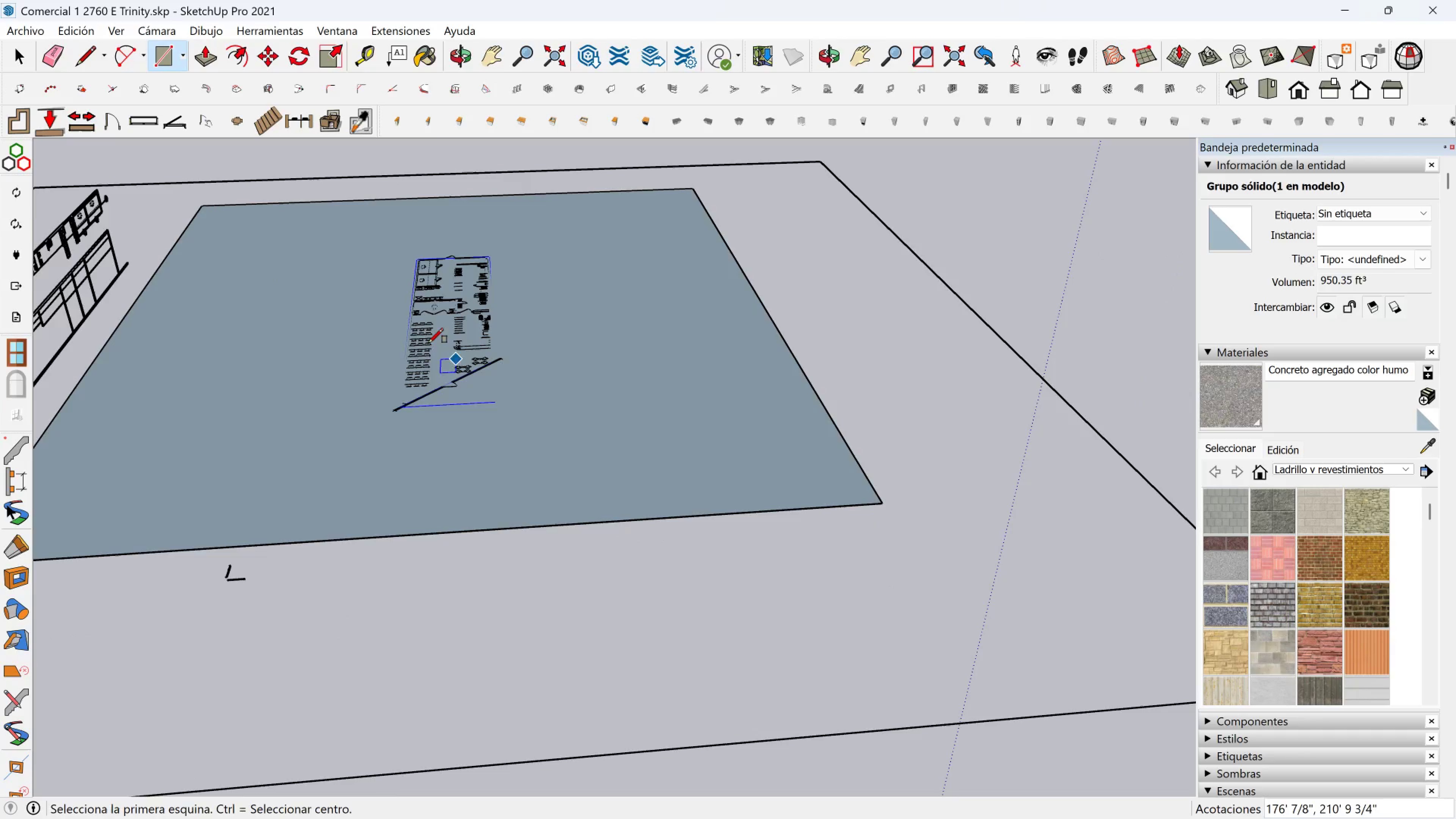 
scroll: coordinate [420, 372], scroll_direction: up, amount: 10.0
 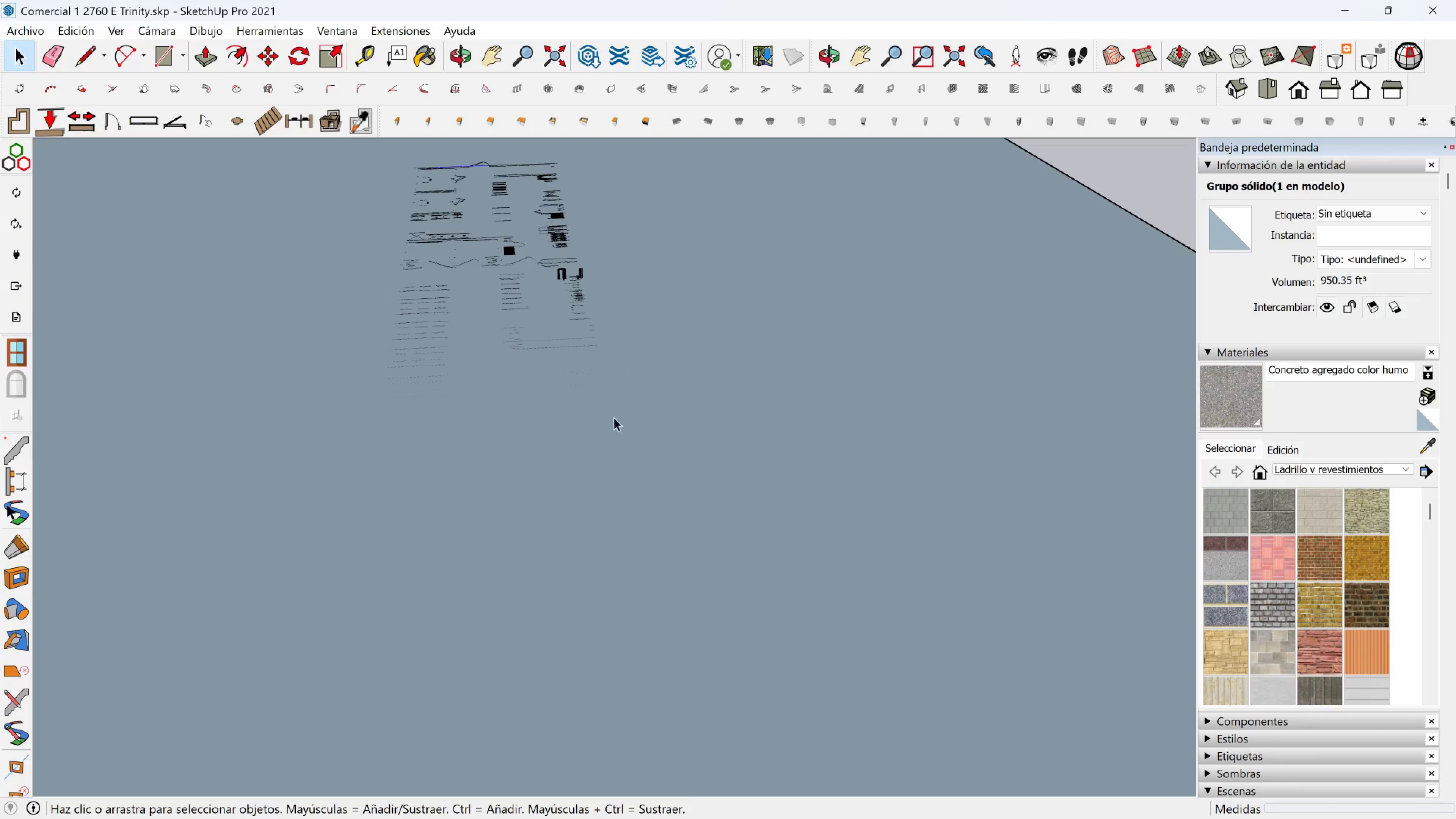 
key(Space)
 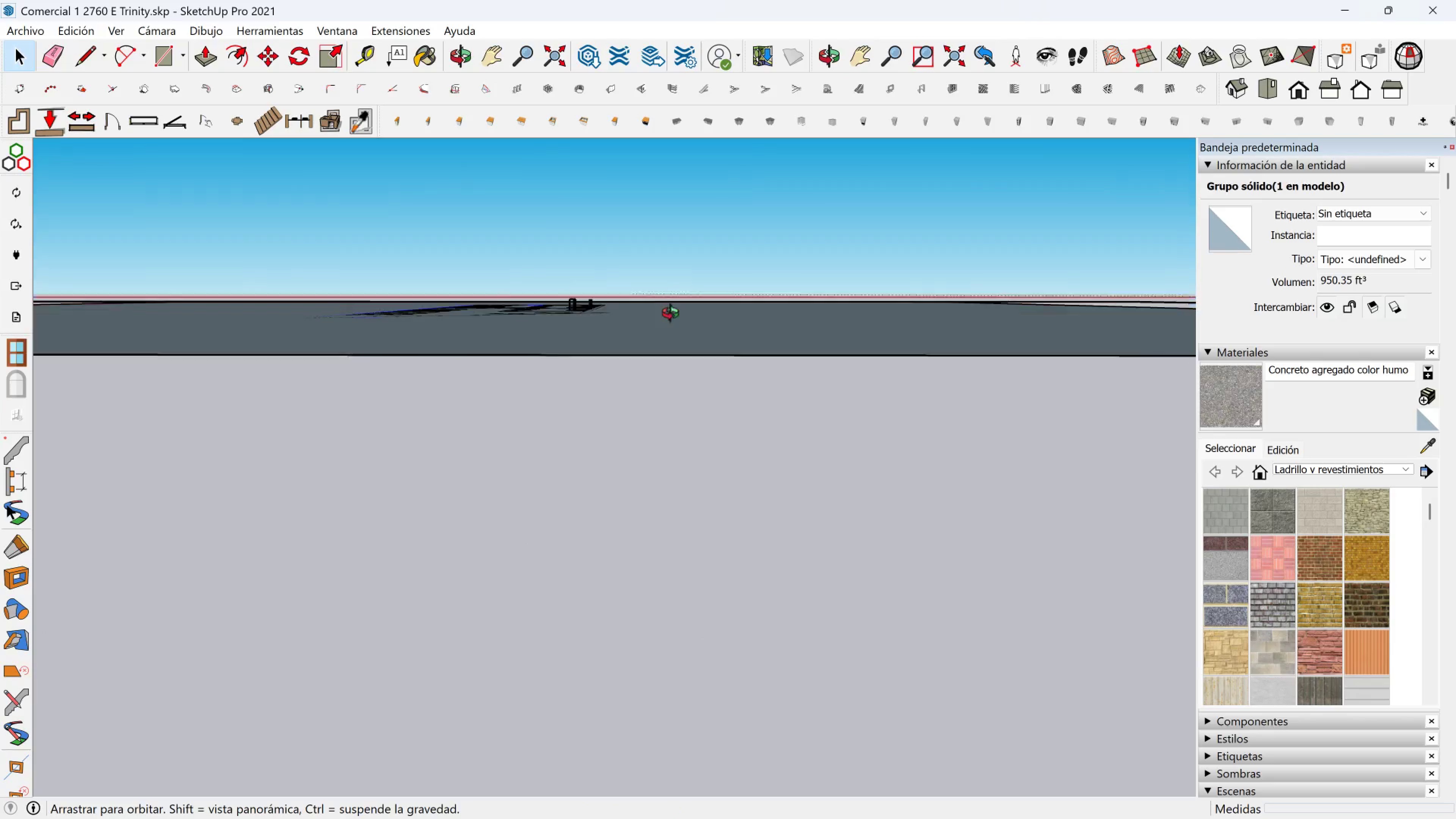 
wait(5.03)
 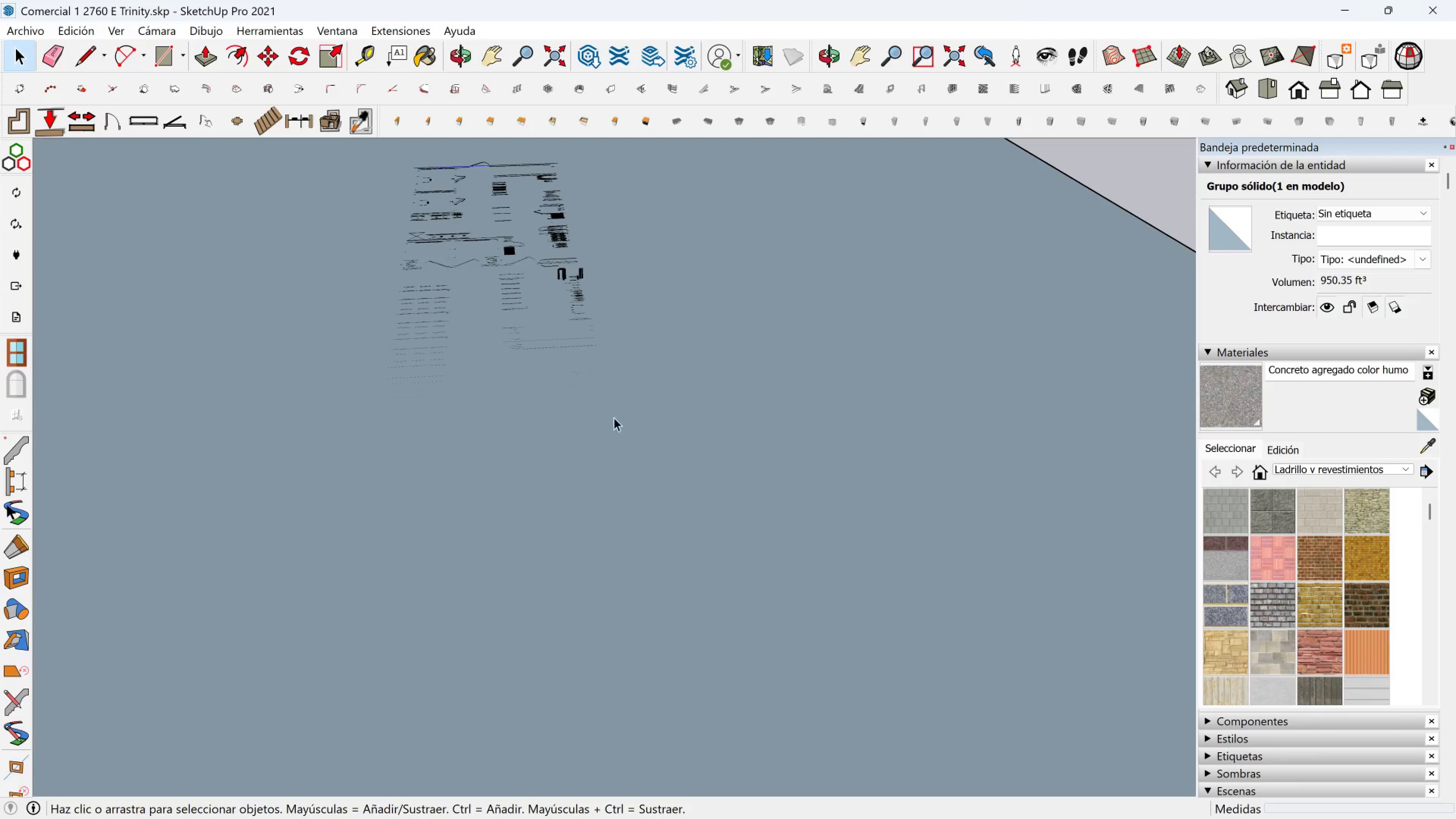 
key(M)
 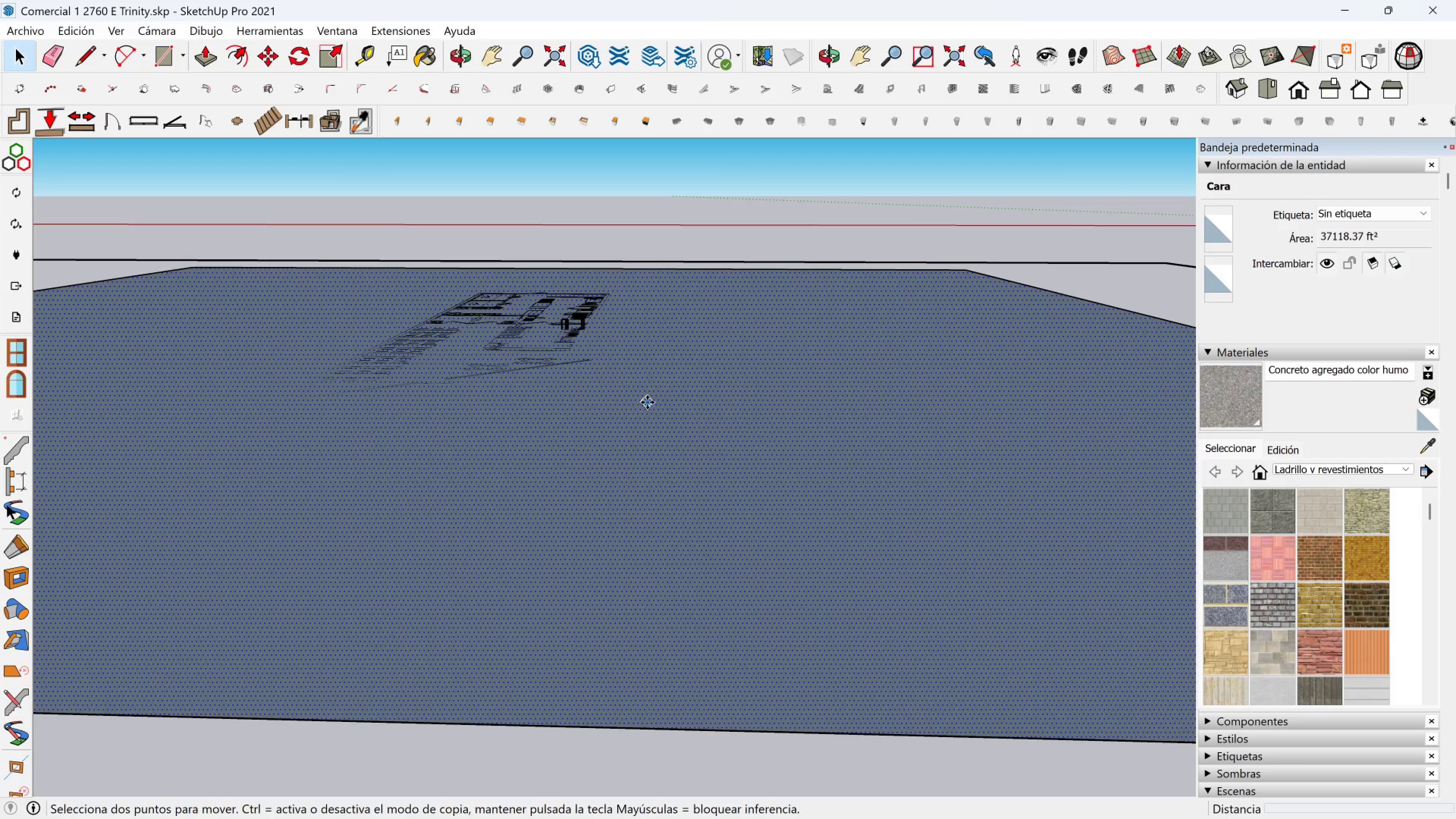 
left_click([647, 402])
 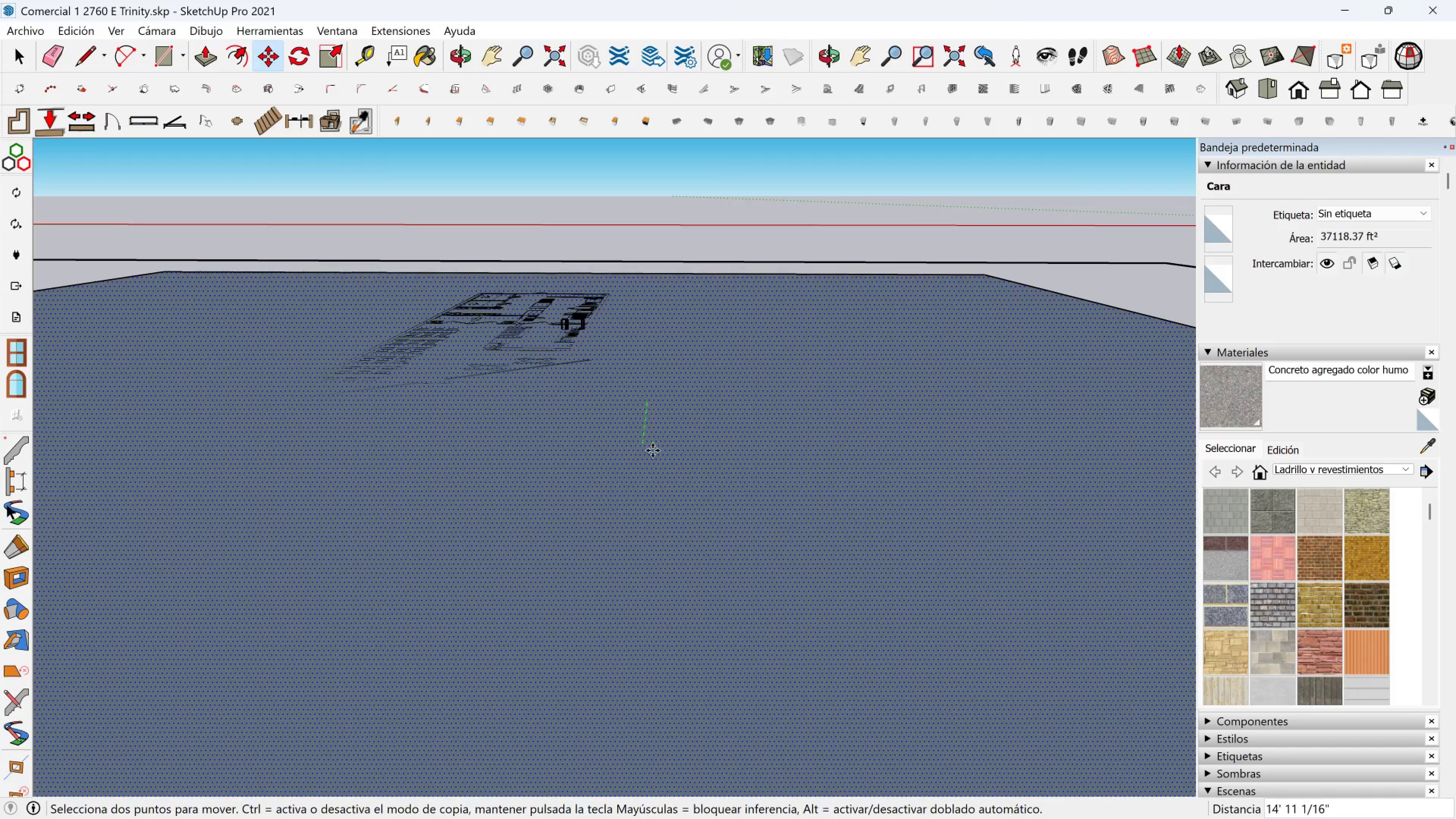 
key(Escape)
 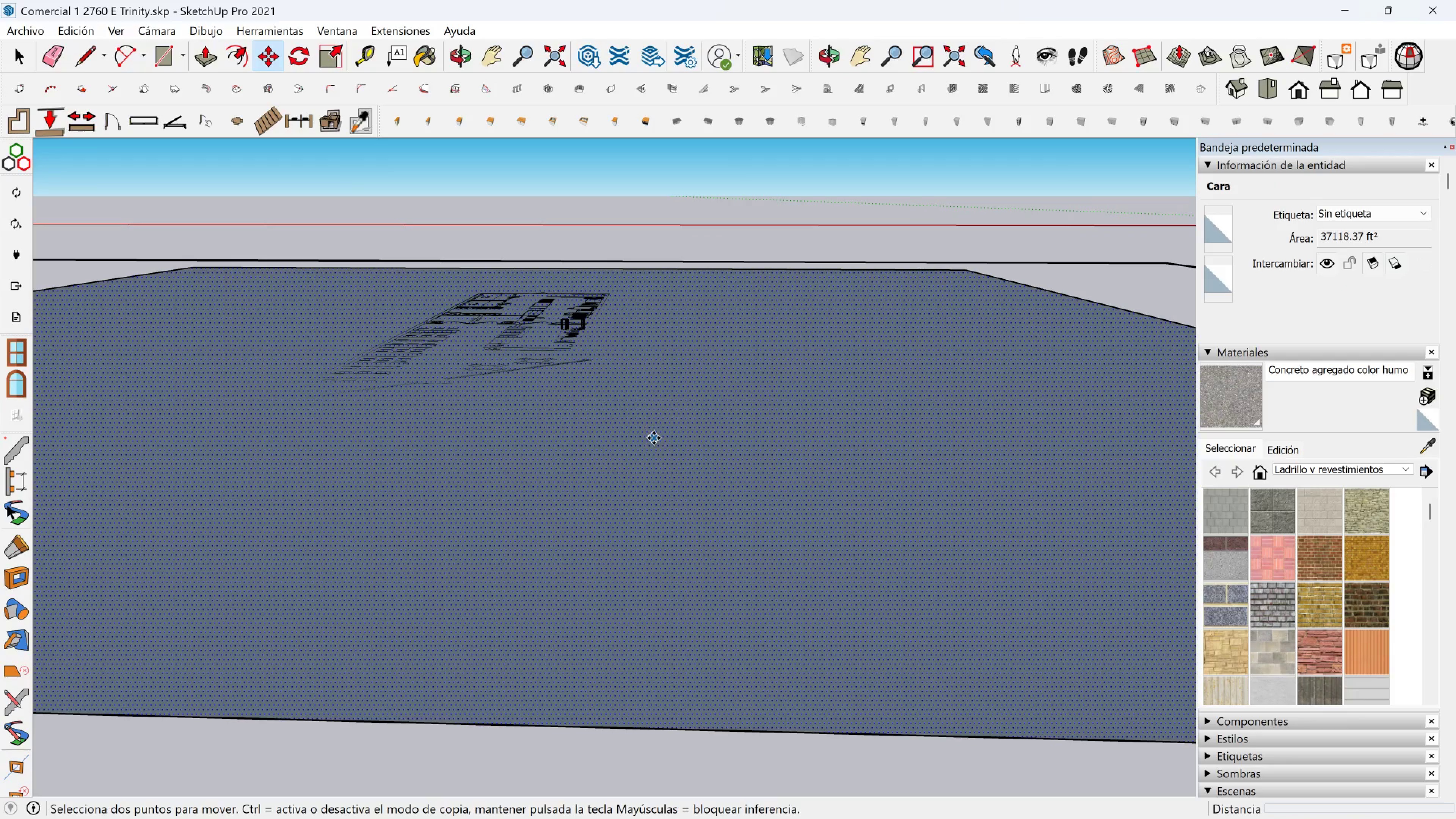 
key(Backspace)
 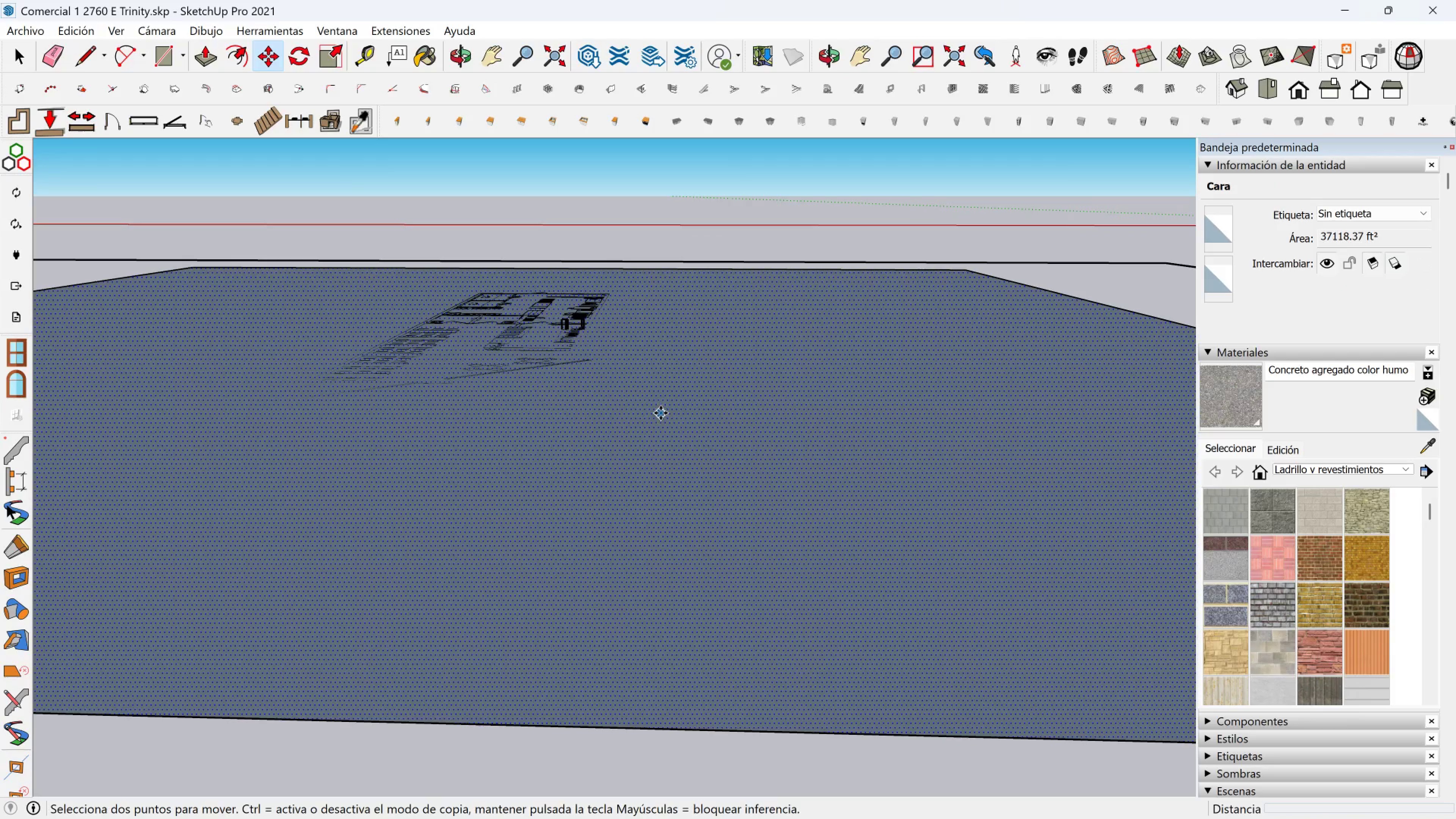 
key(Delete)
 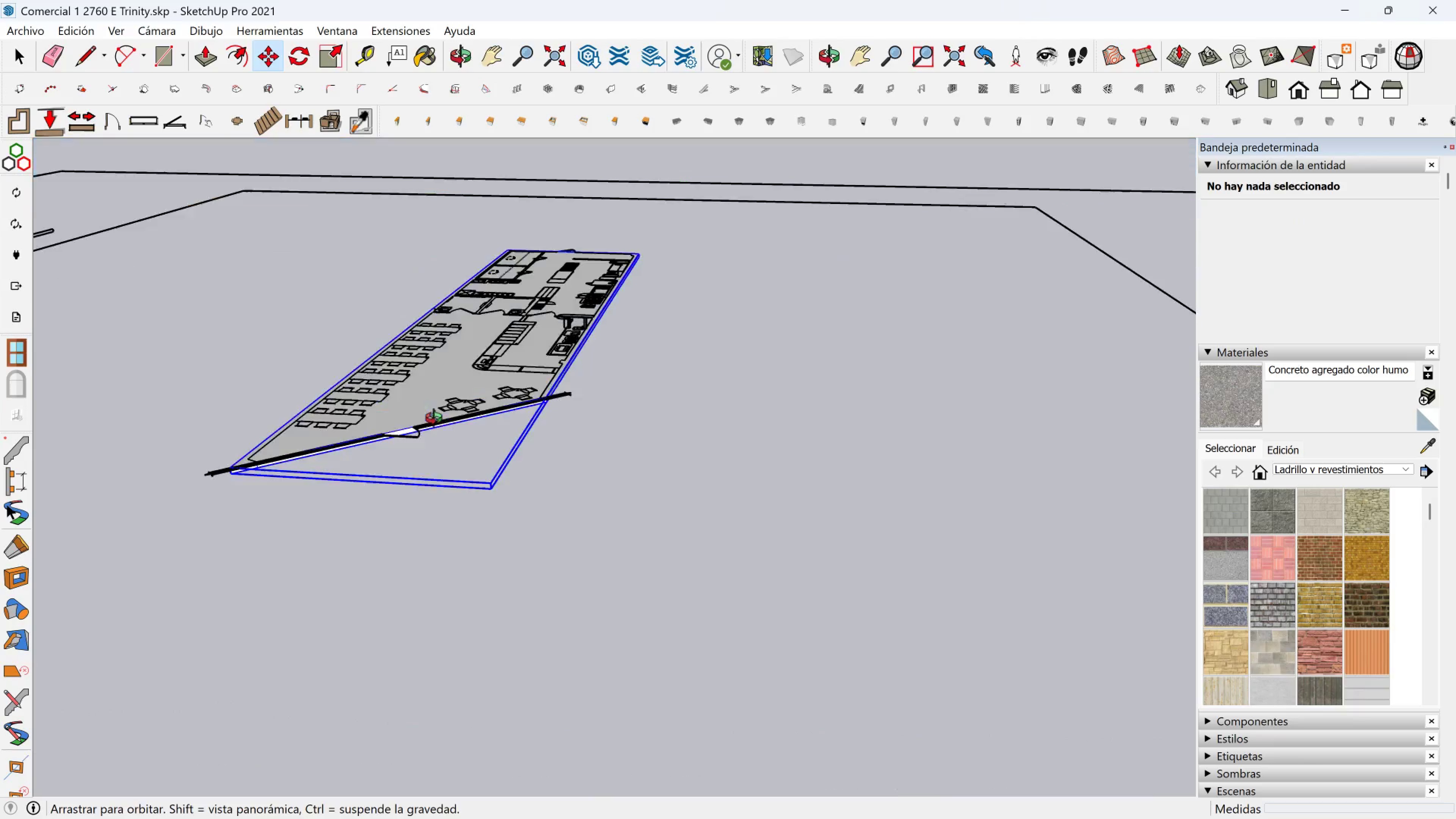 
scroll: coordinate [399, 408], scroll_direction: up, amount: 10.0
 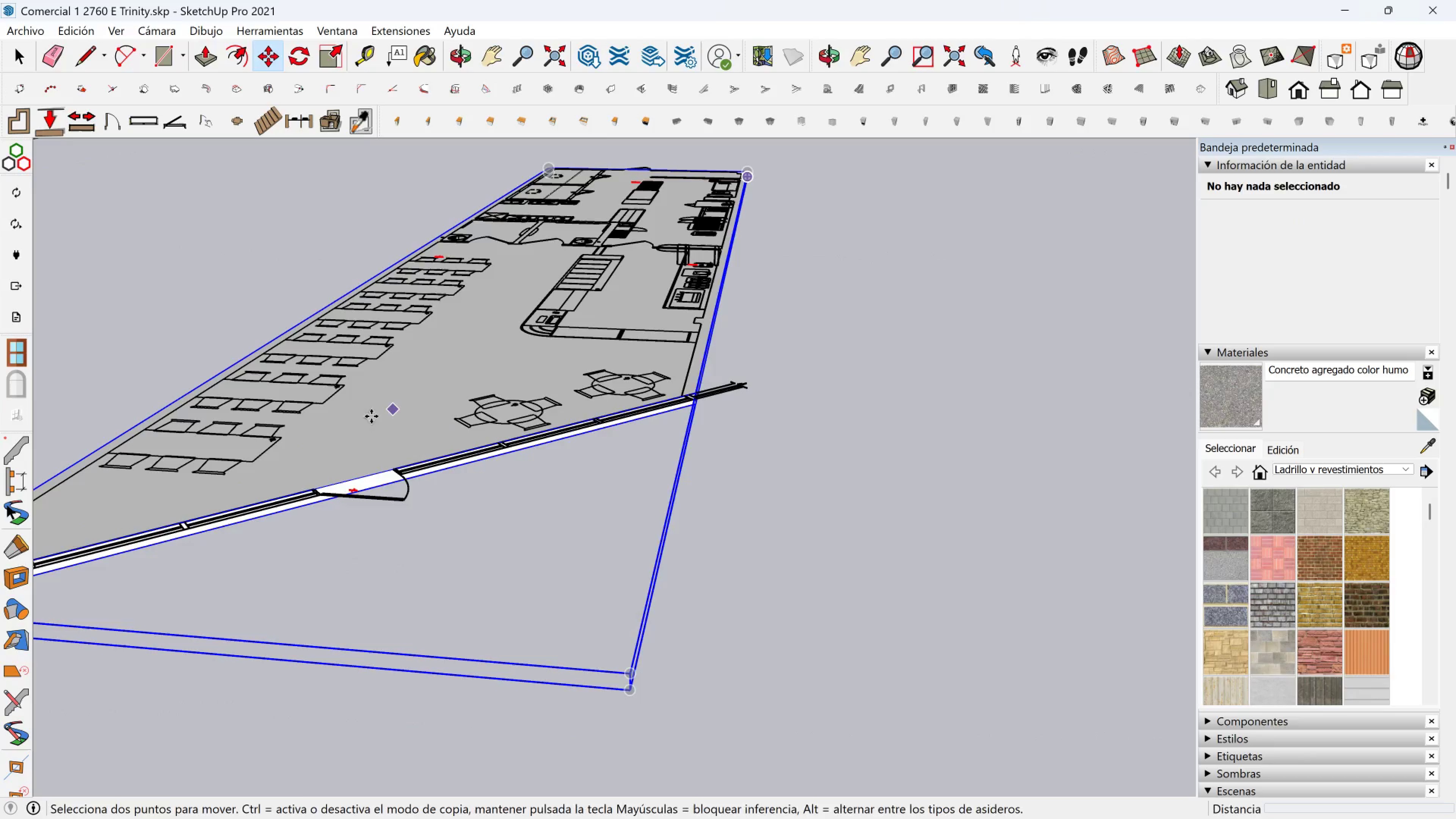 
hold_key(key=ShiftLeft, duration=0.48)
 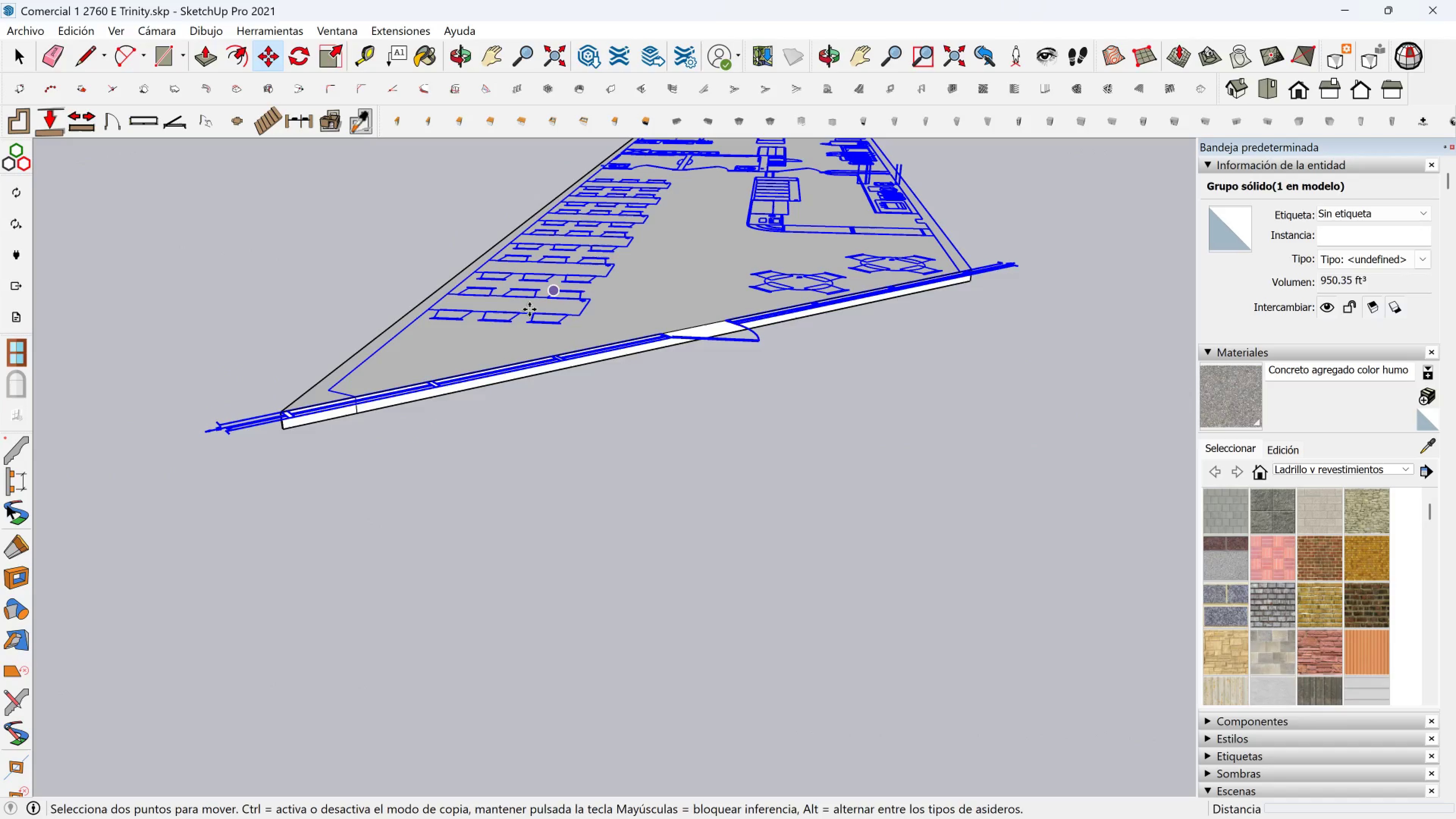 
scroll: coordinate [404, 328], scroll_direction: down, amount: 2.0
 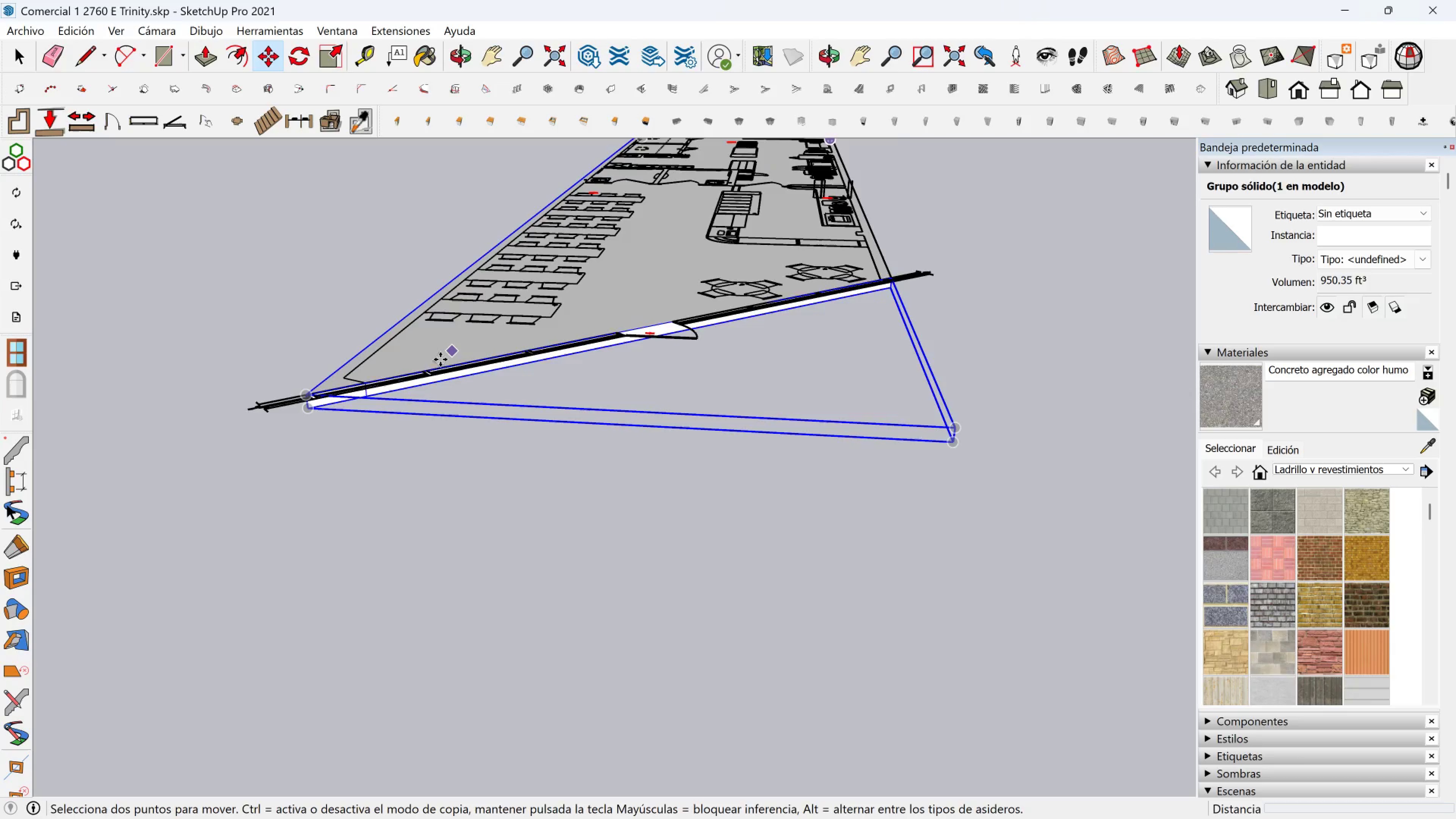 
scroll: coordinate [316, 390], scroll_direction: up, amount: 5.0
 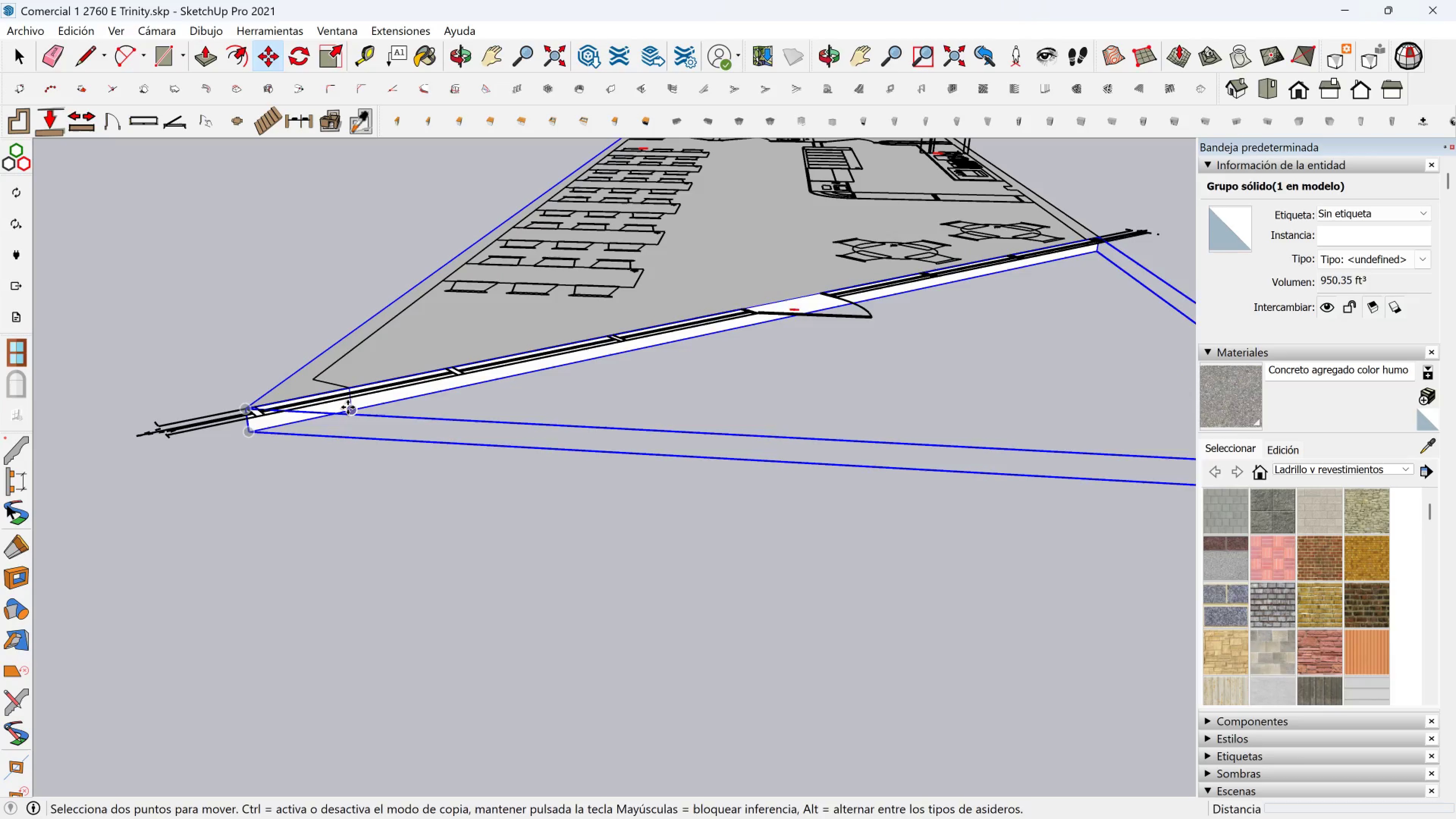 
key(Space)
 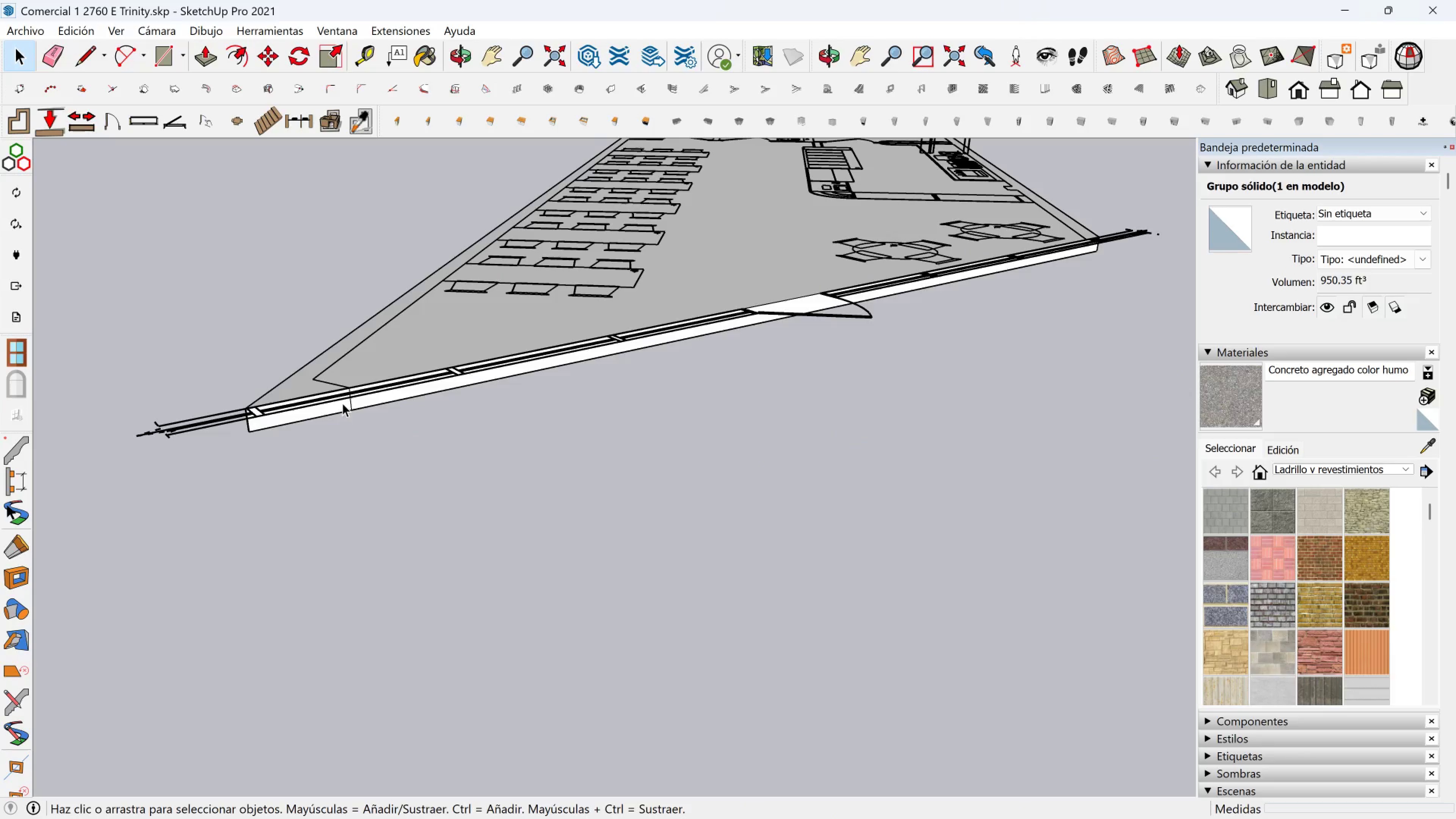 
scroll: coordinate [341, 400], scroll_direction: up, amount: 3.0
 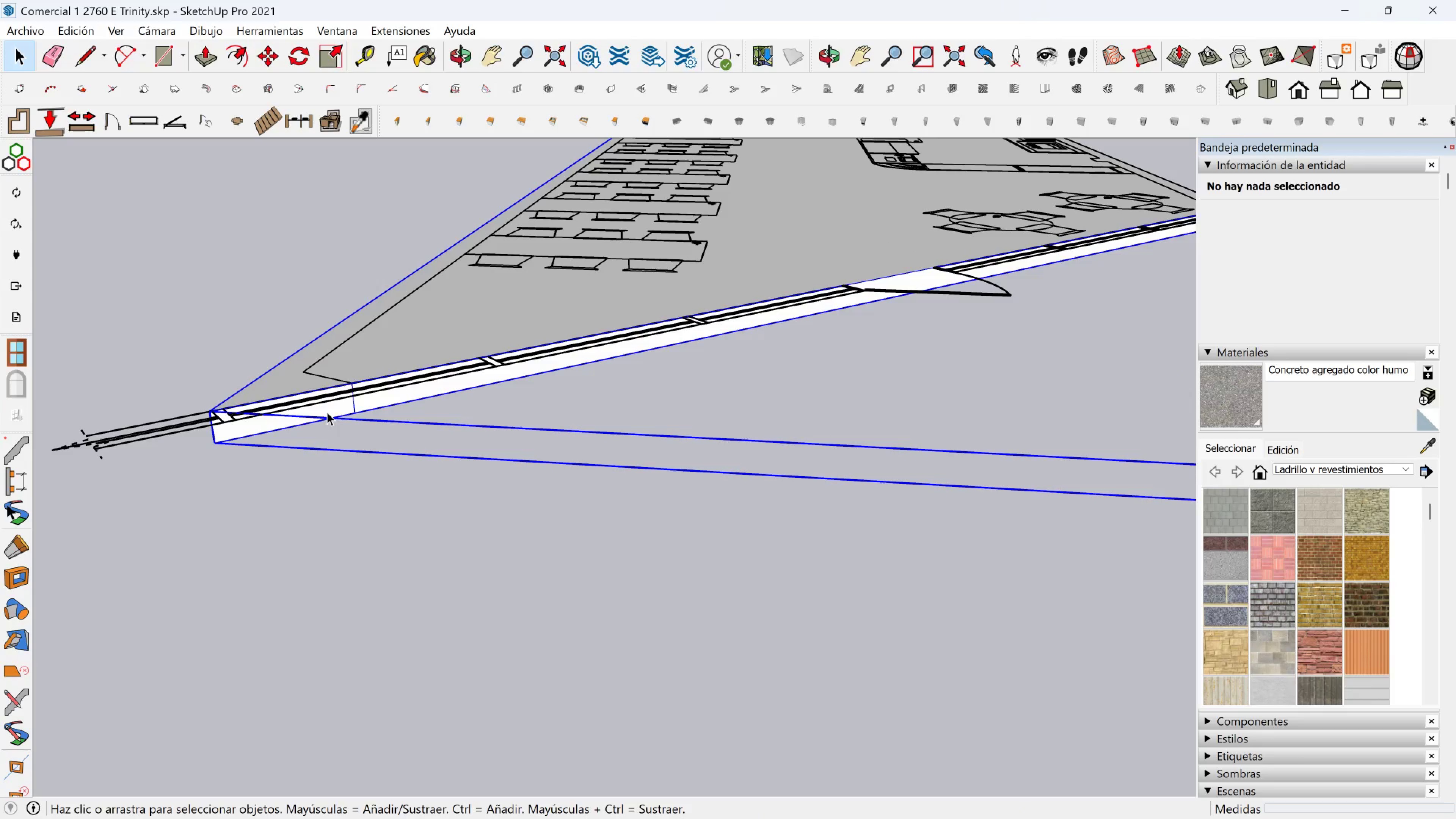 
double_click([327, 412])
 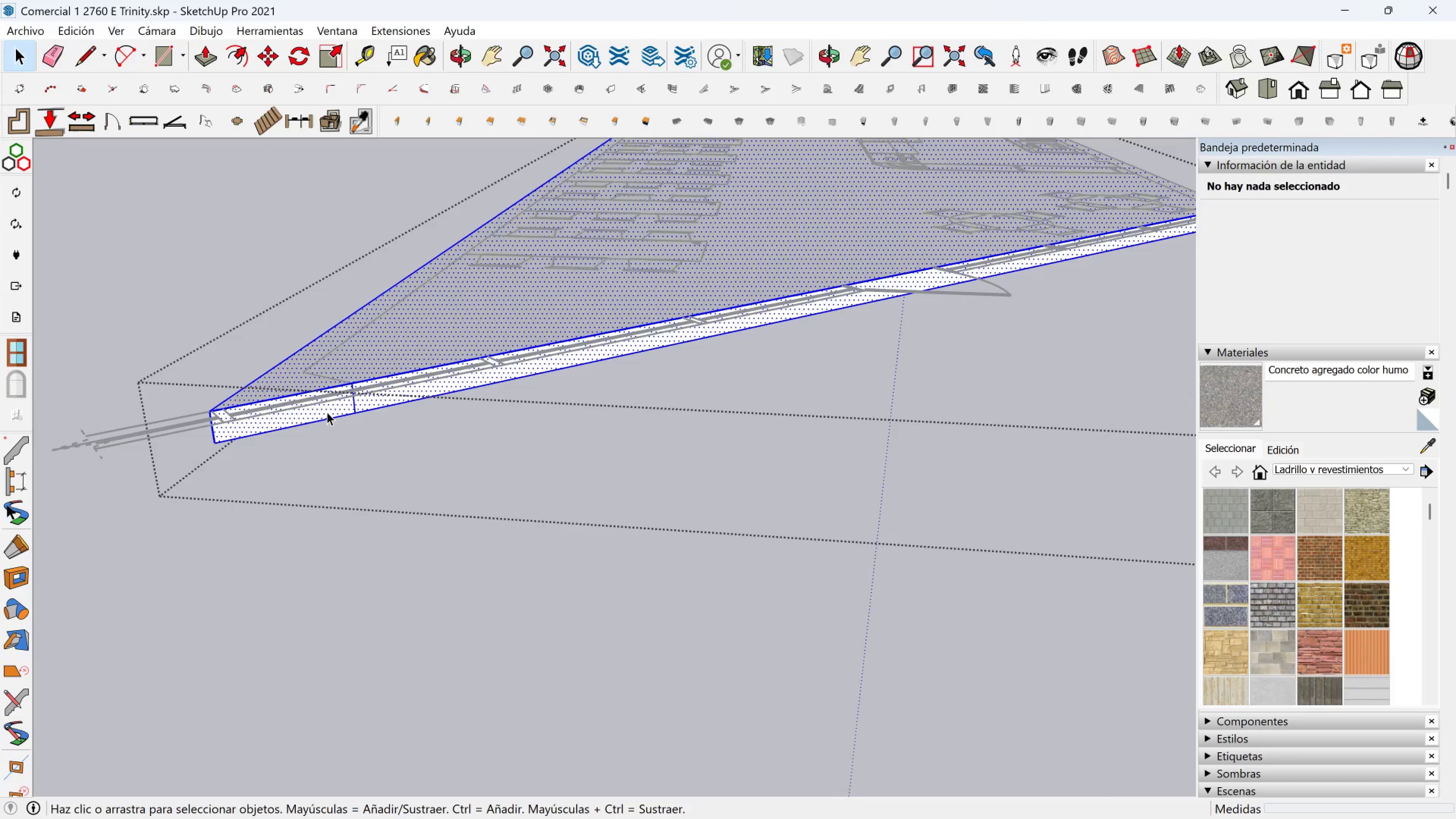 
triple_click([327, 412])
 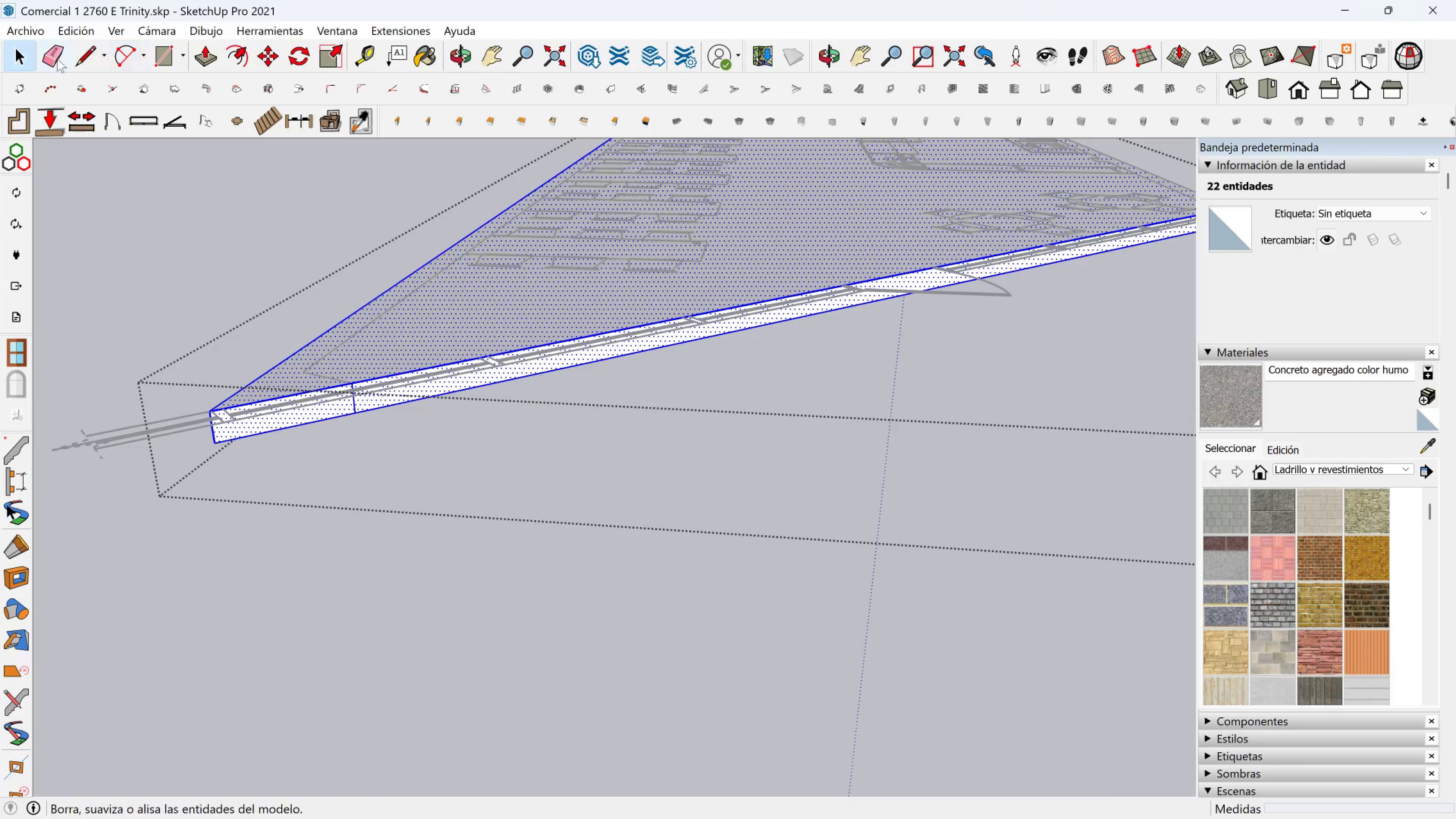 
left_click([55, 59])
 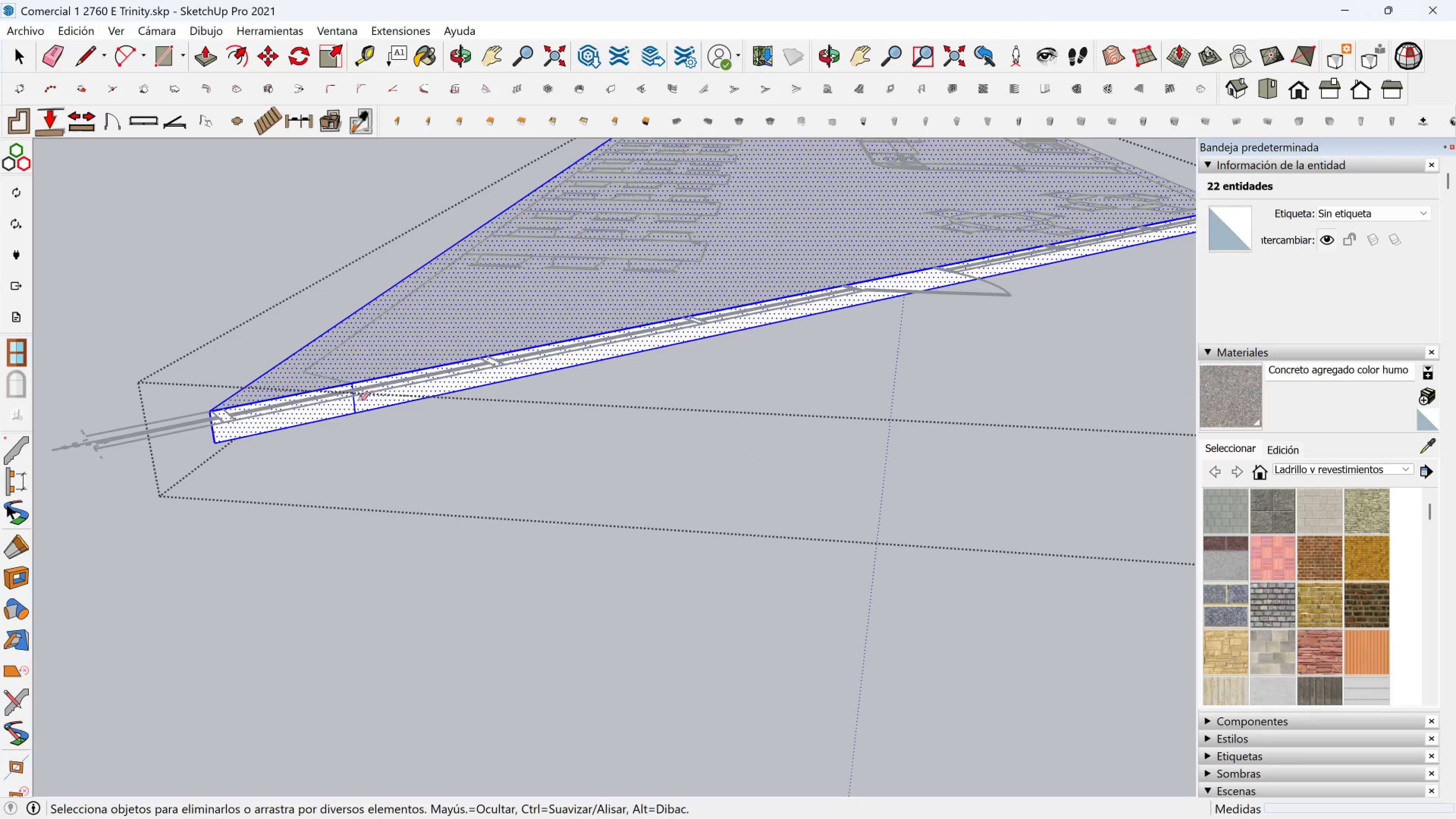 
left_click_drag(start_coordinate=[358, 399], to_coordinate=[349, 402])
 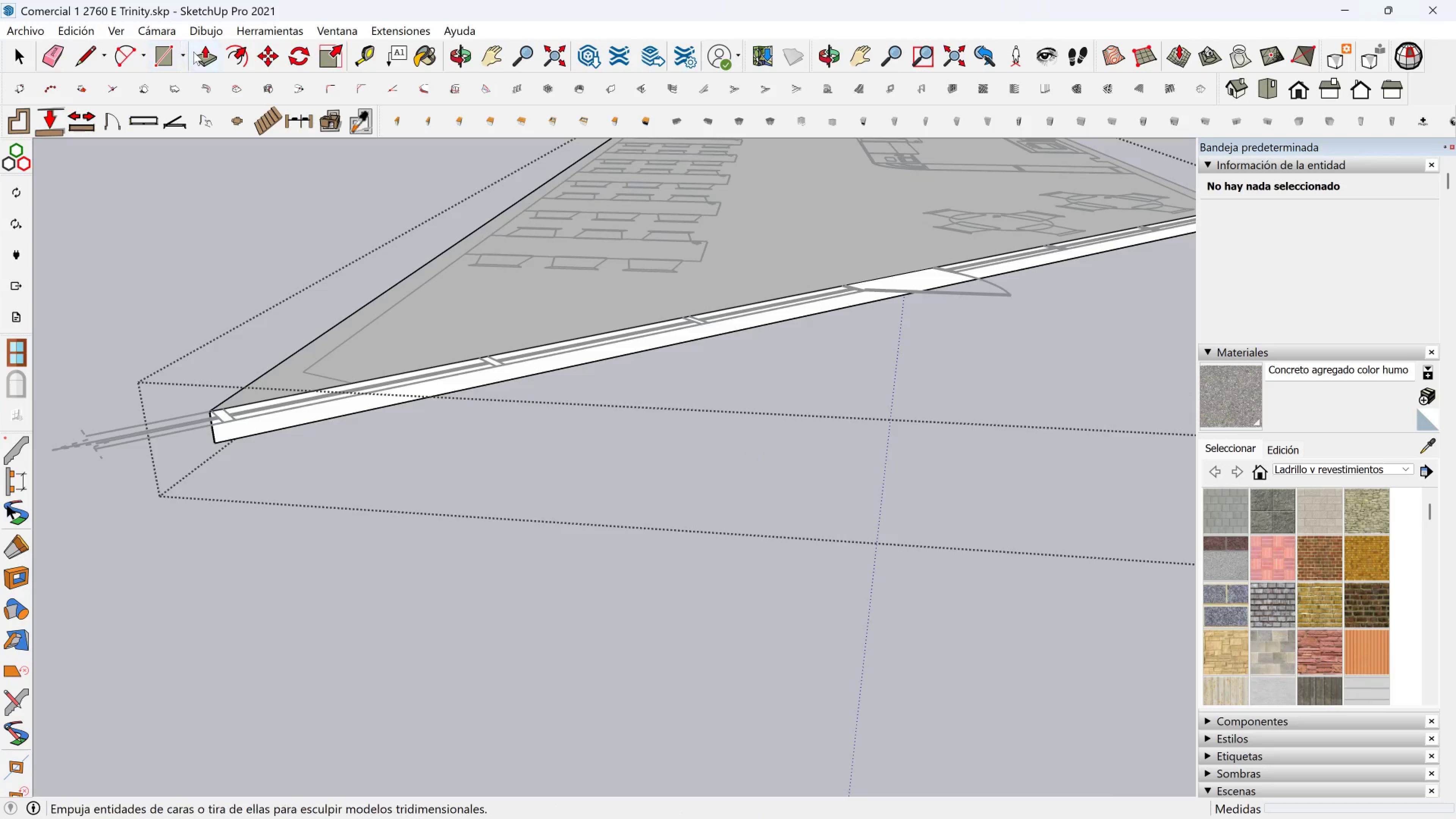 
left_click([205, 52])
 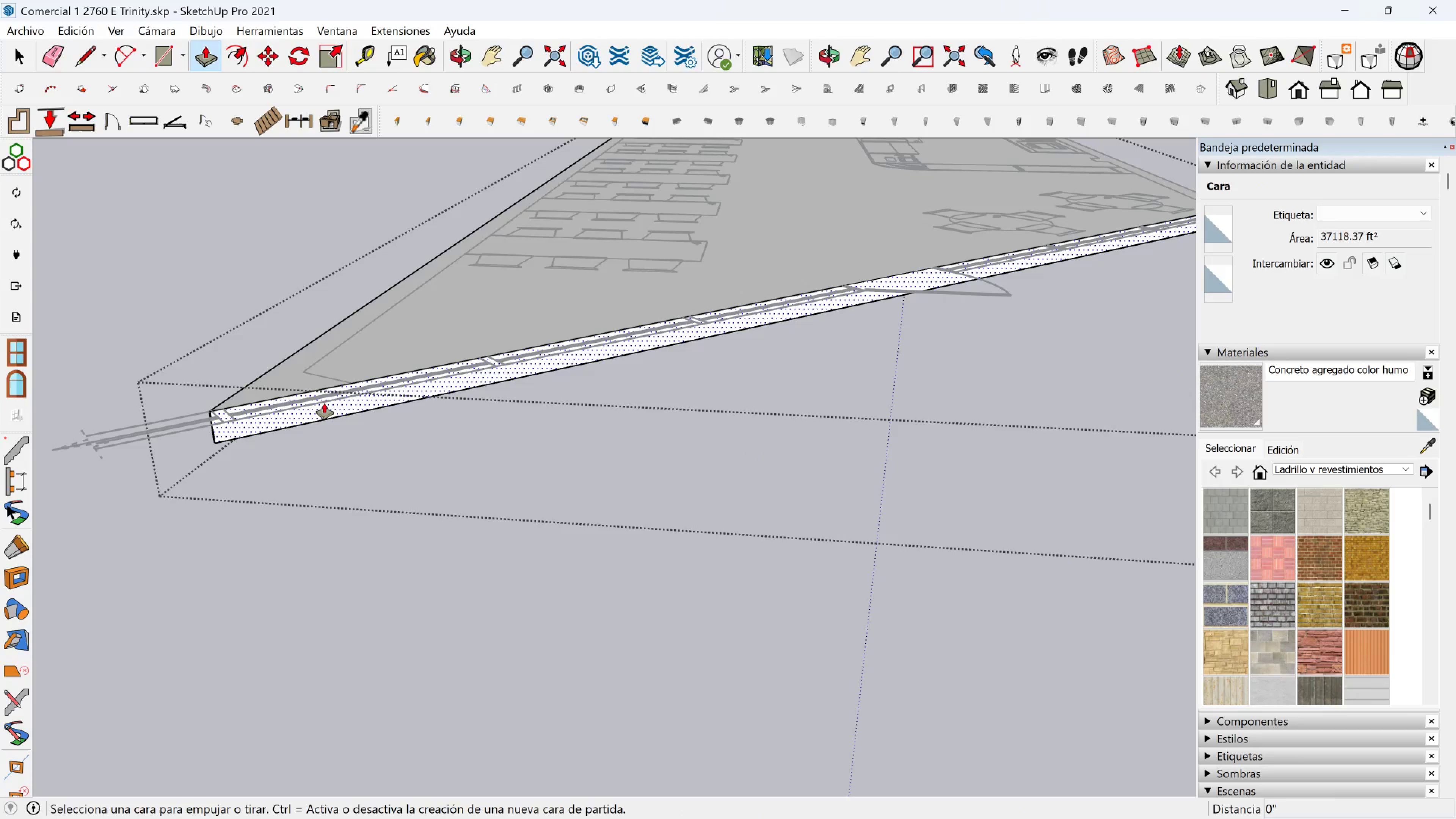 
left_click([324, 405])
 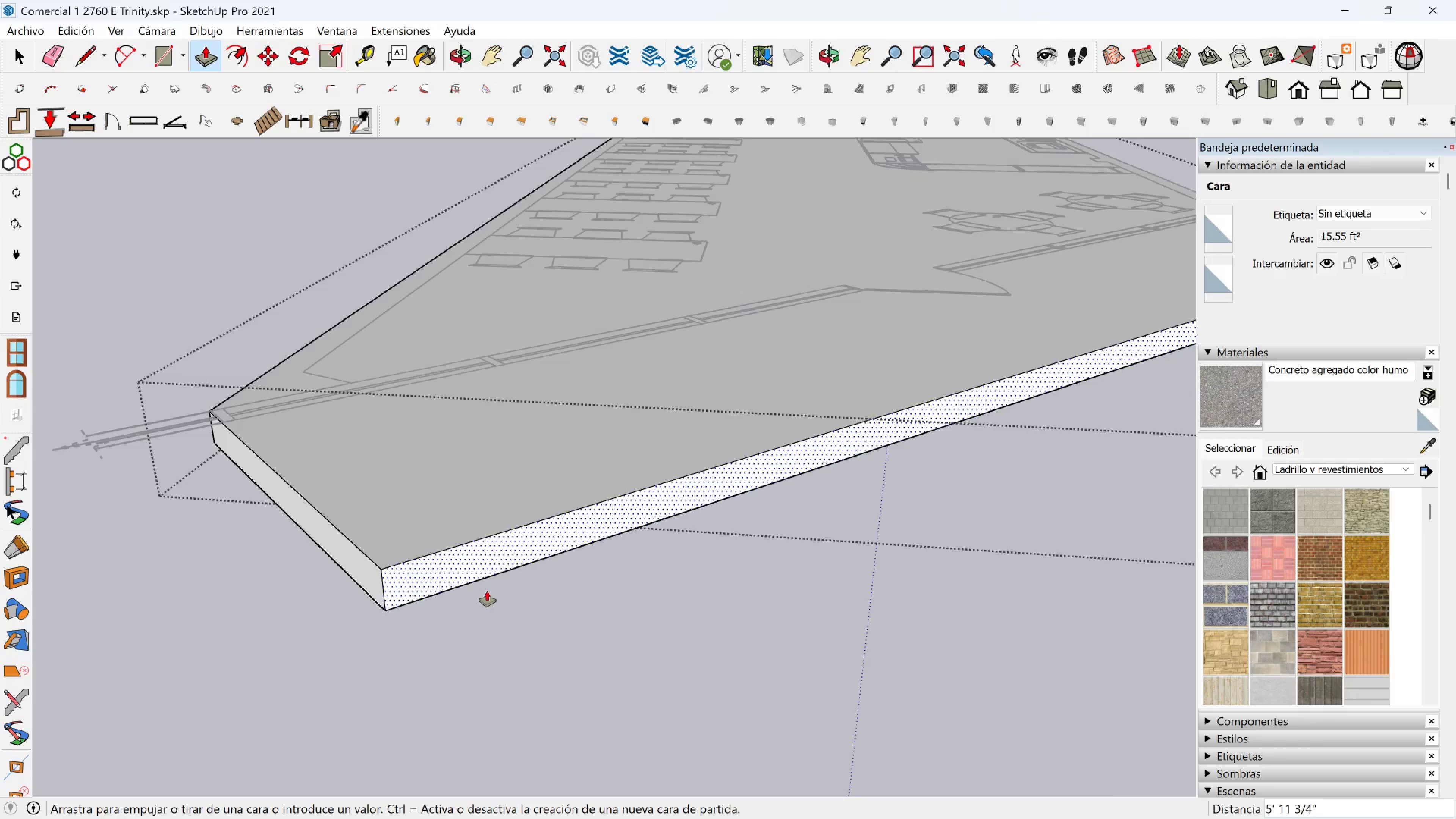 
scroll: coordinate [541, 576], scroll_direction: down, amount: 15.0
 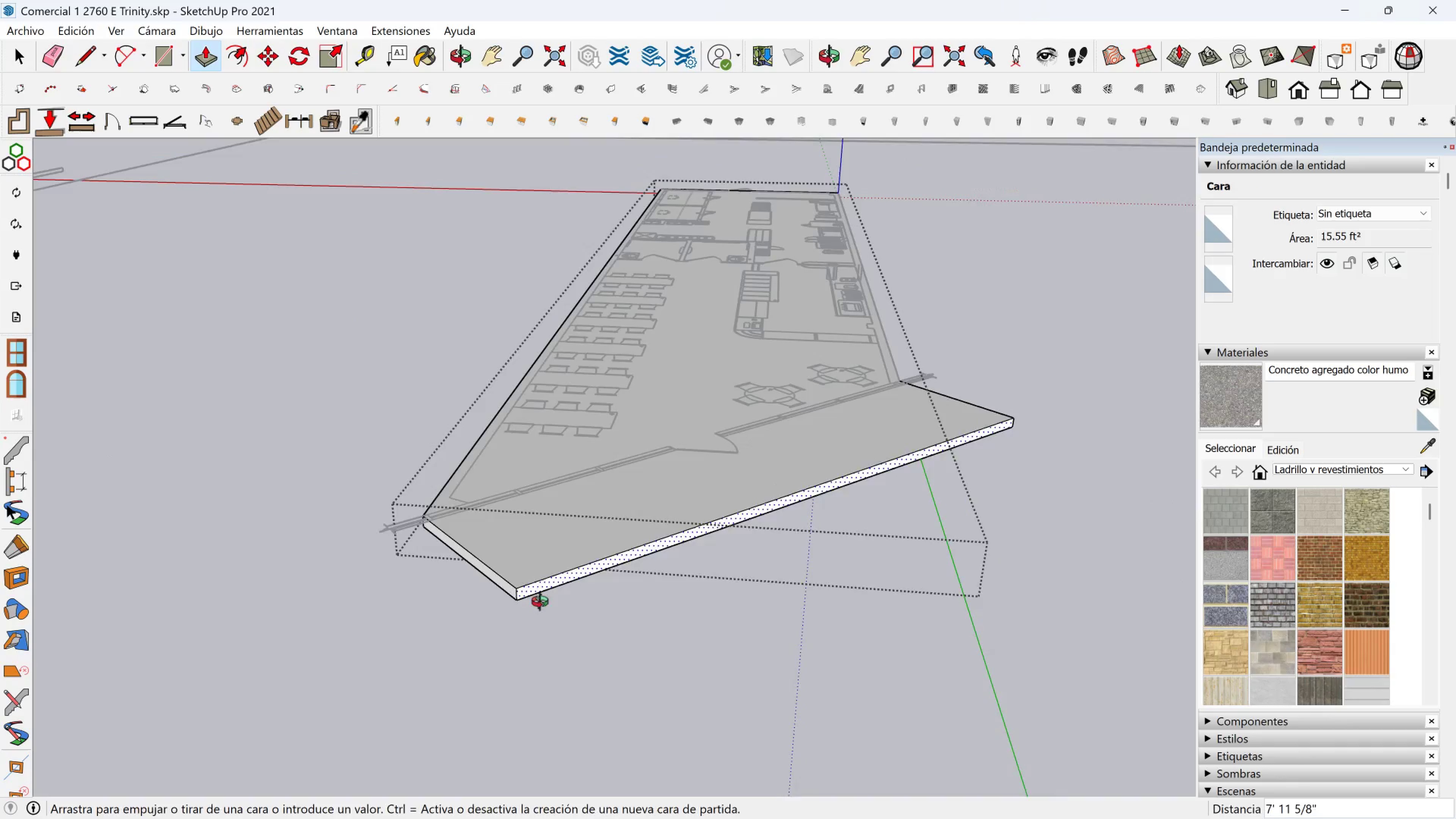 
key(Shift+ShiftLeft)
 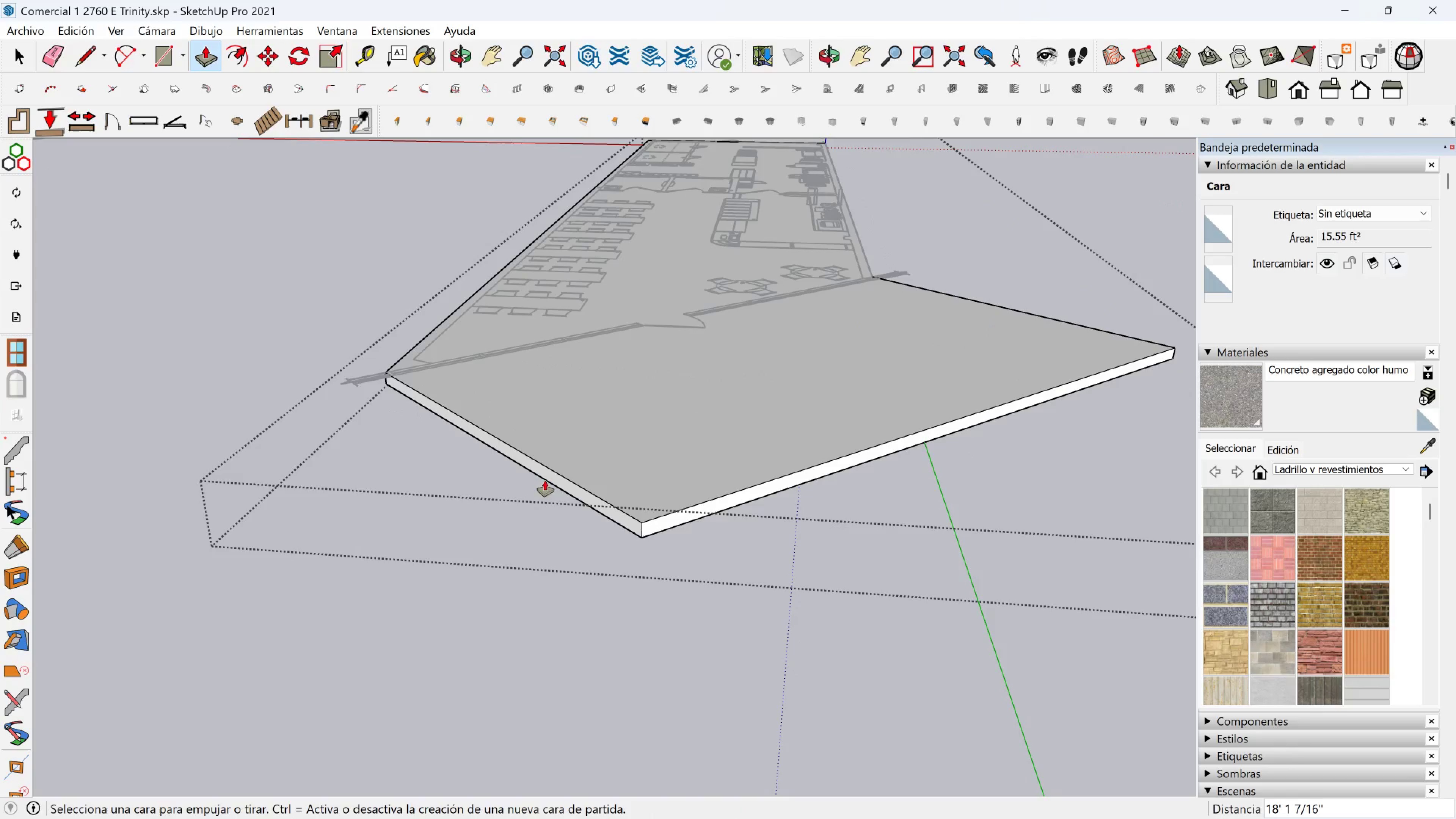 
left_click([551, 480])
 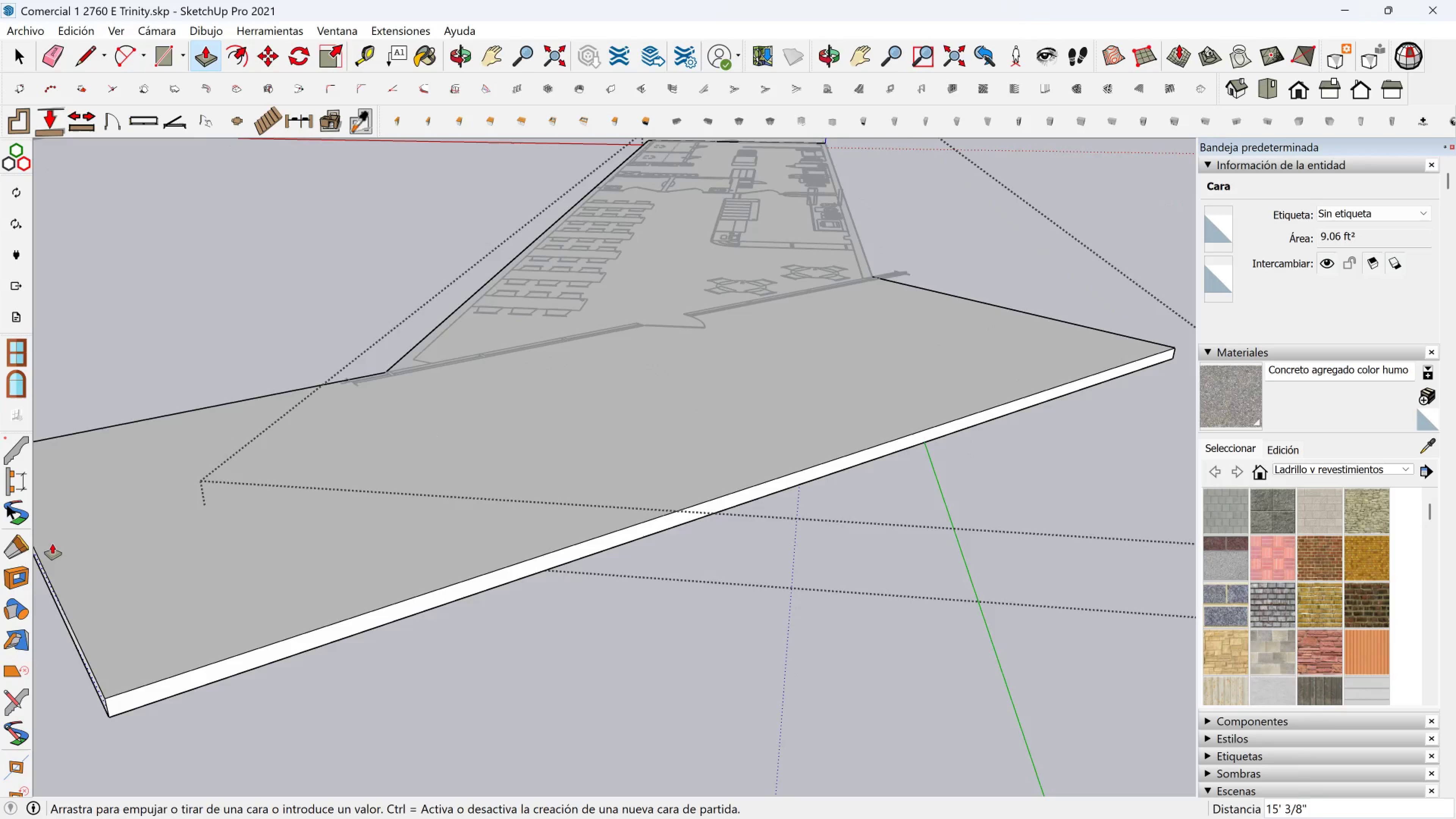 
scroll: coordinate [52, 544], scroll_direction: down, amount: 3.0
 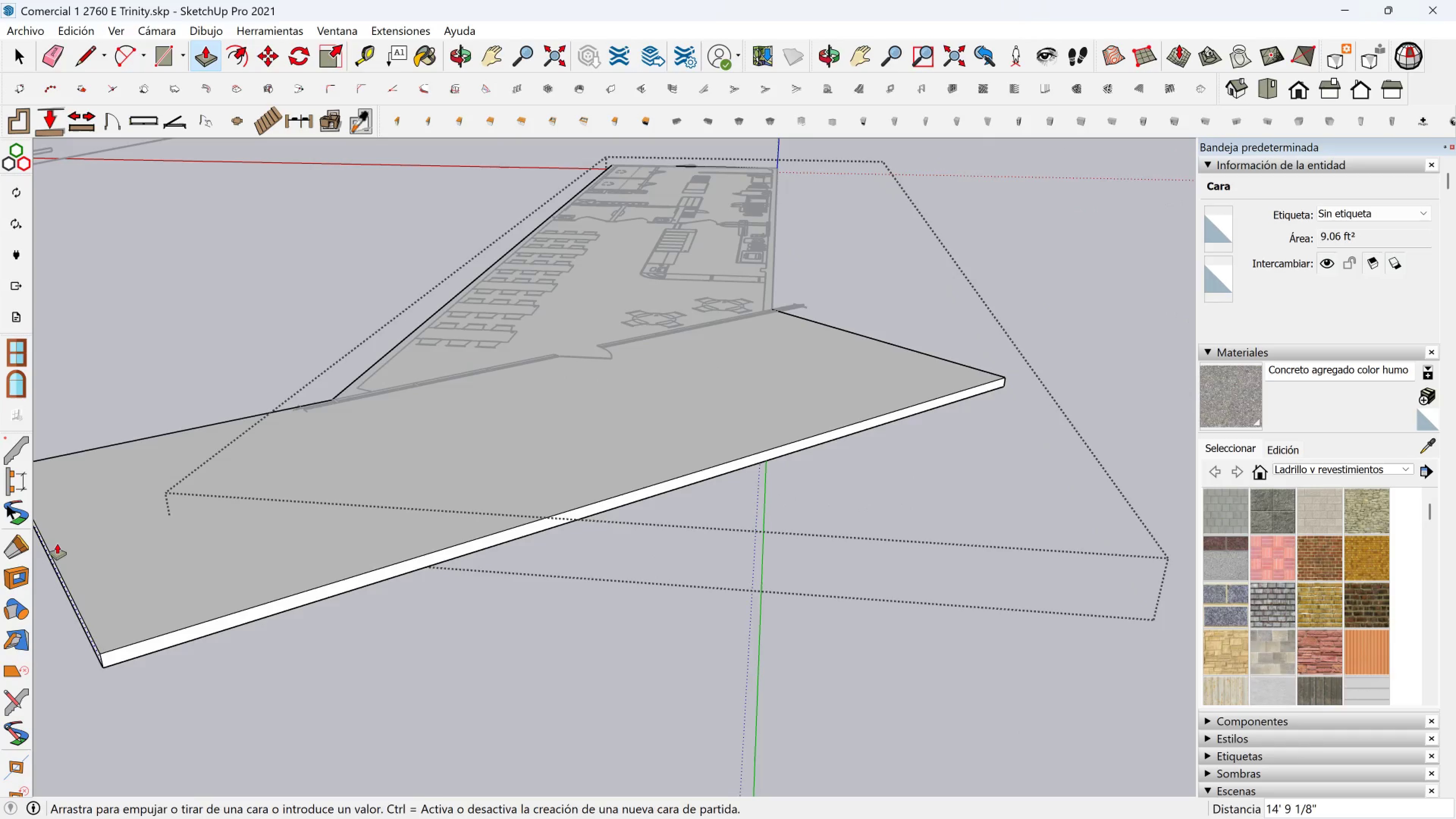 
hold_key(key=ShiftLeft, duration=0.35)
 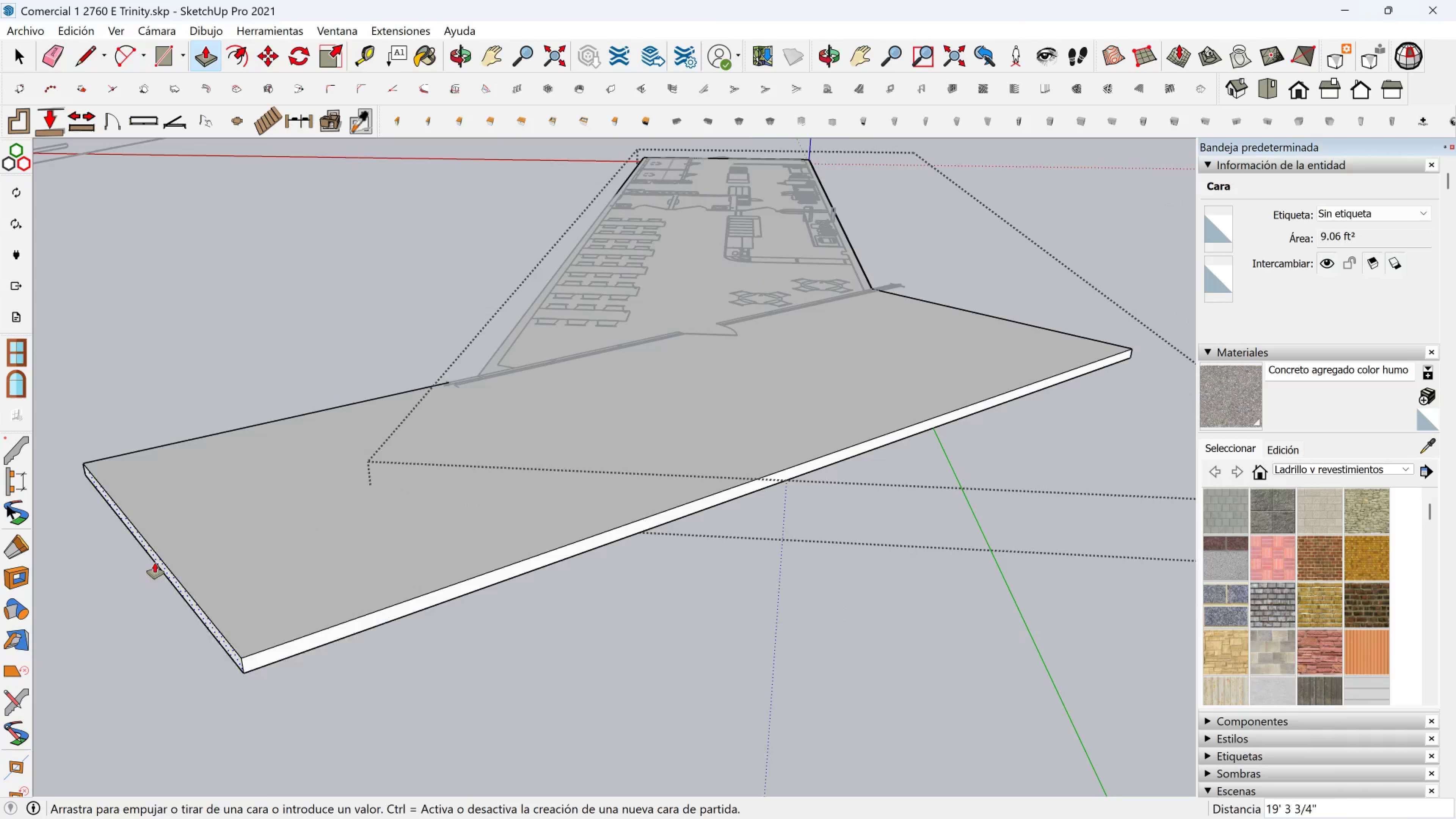 
left_click([154, 563])
 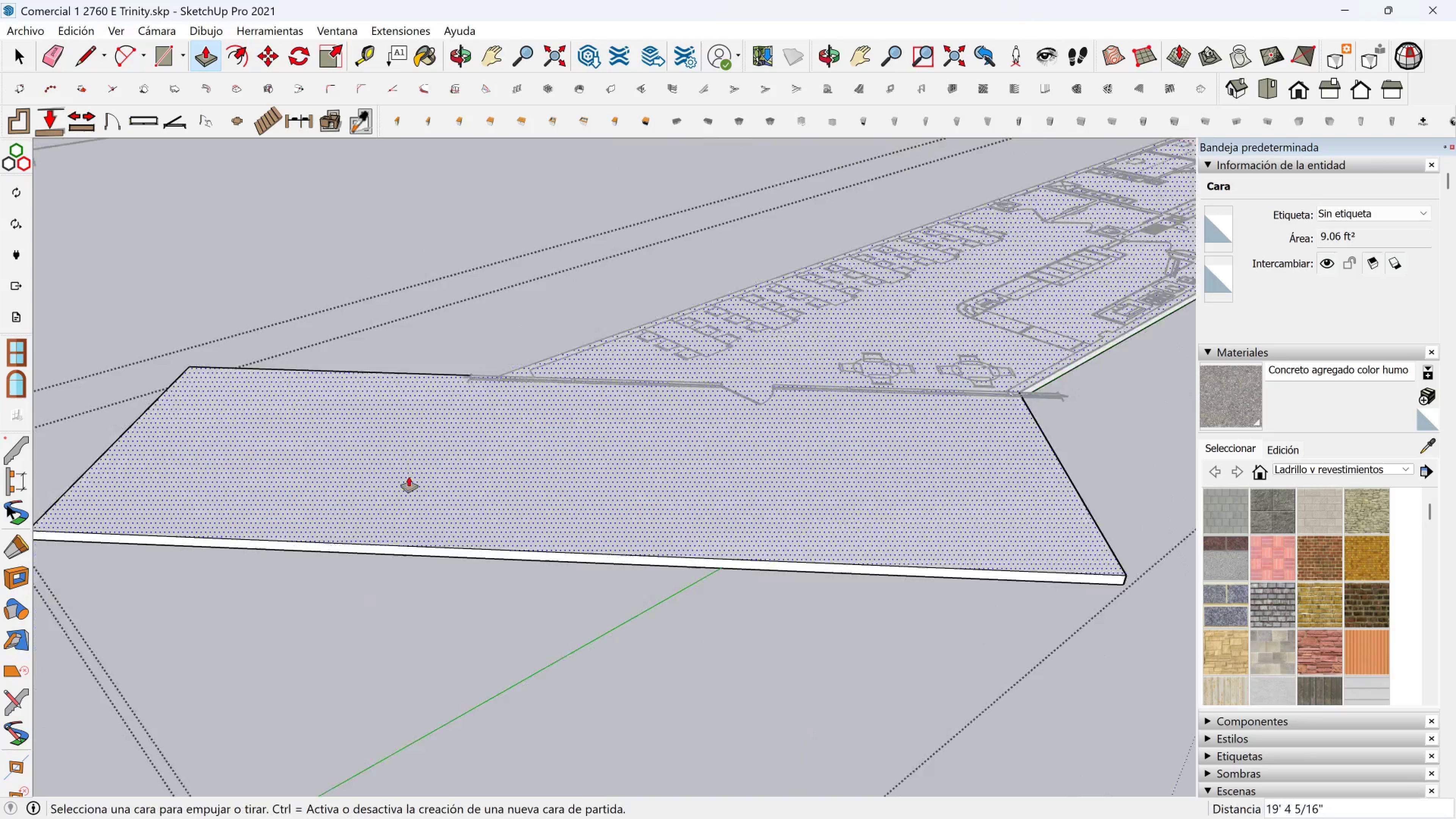 
key(Shift+ShiftLeft)
 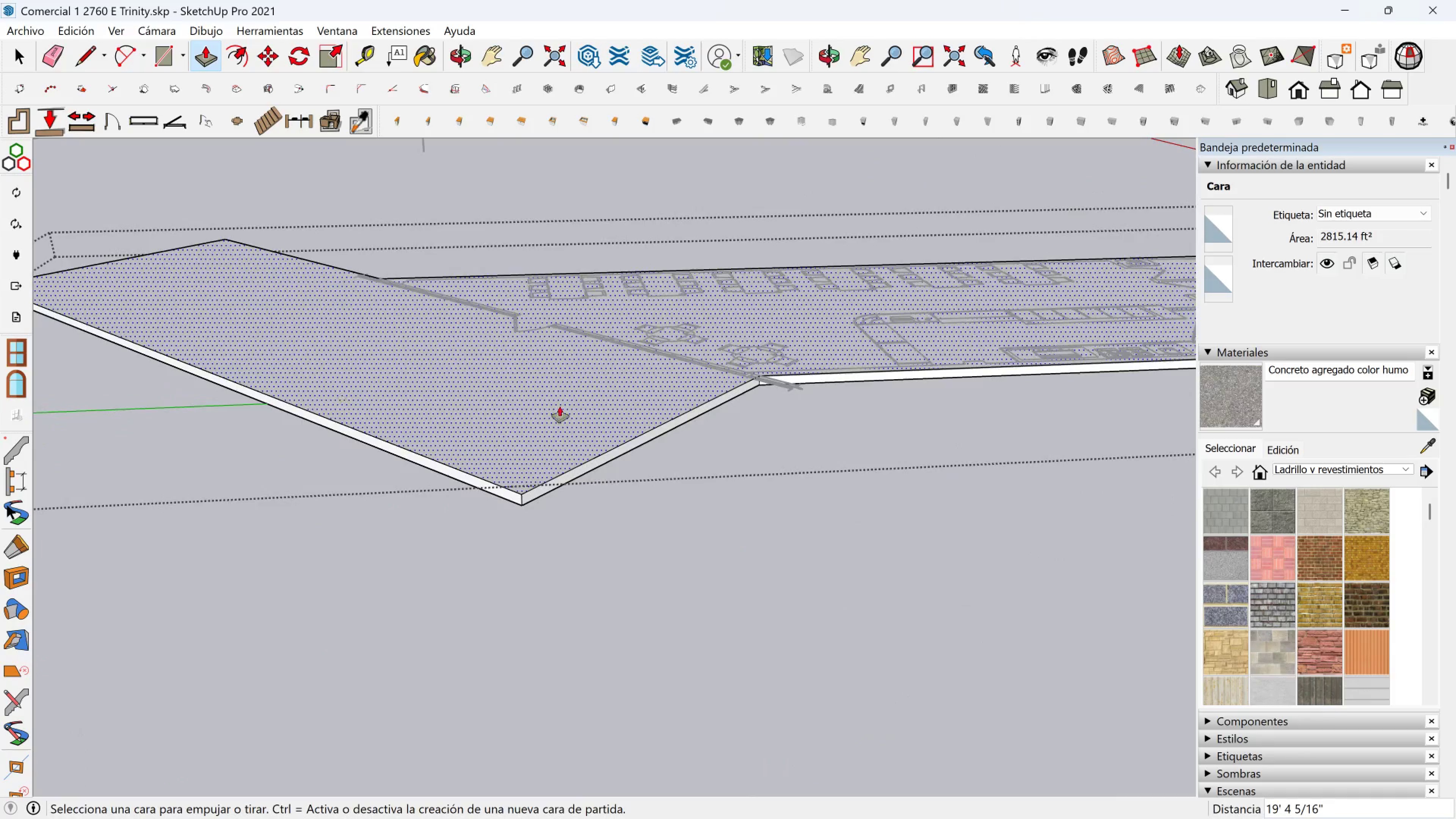 
scroll: coordinate [648, 456], scroll_direction: up, amount: 4.0
 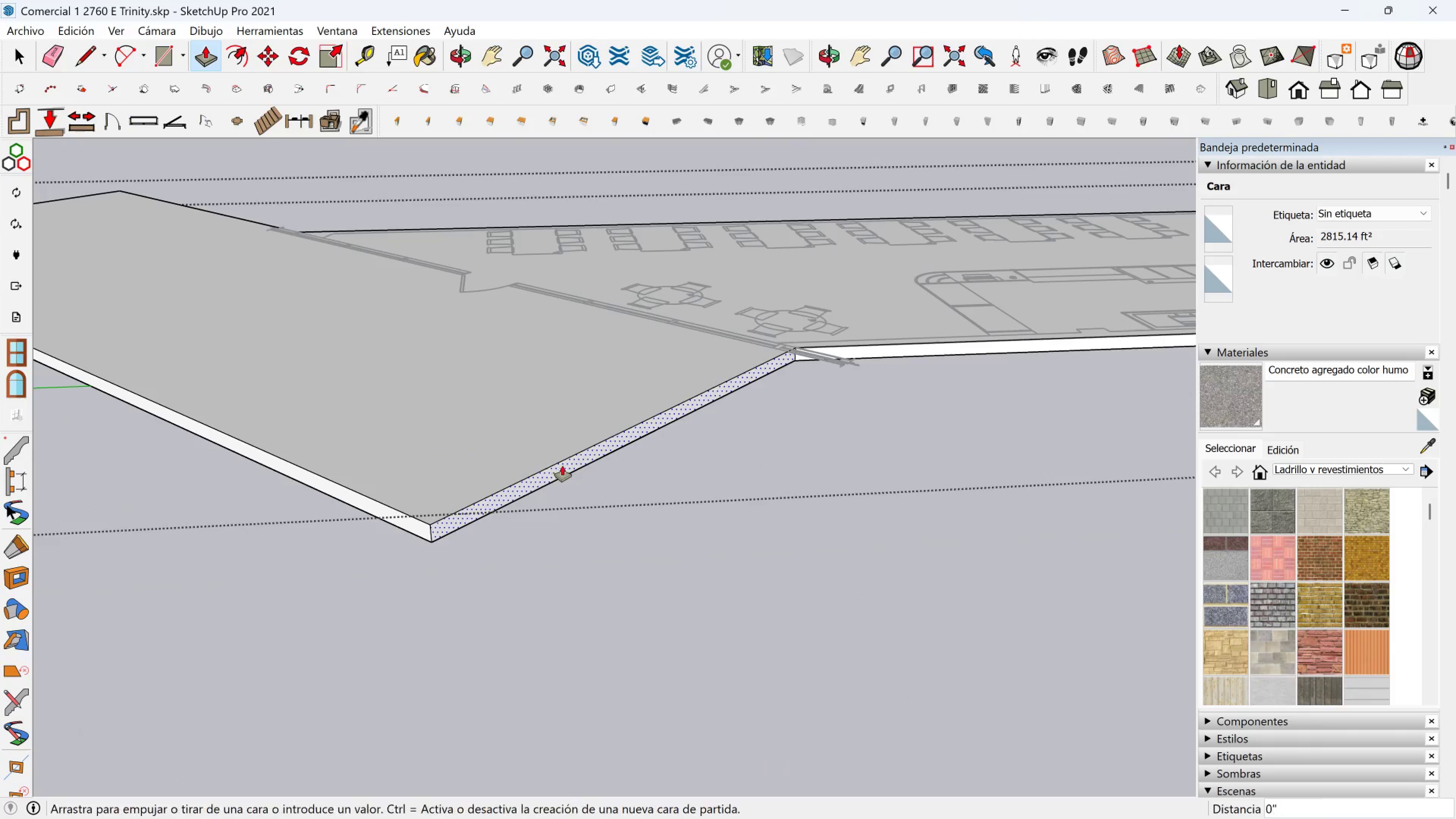 
left_click([562, 466])
 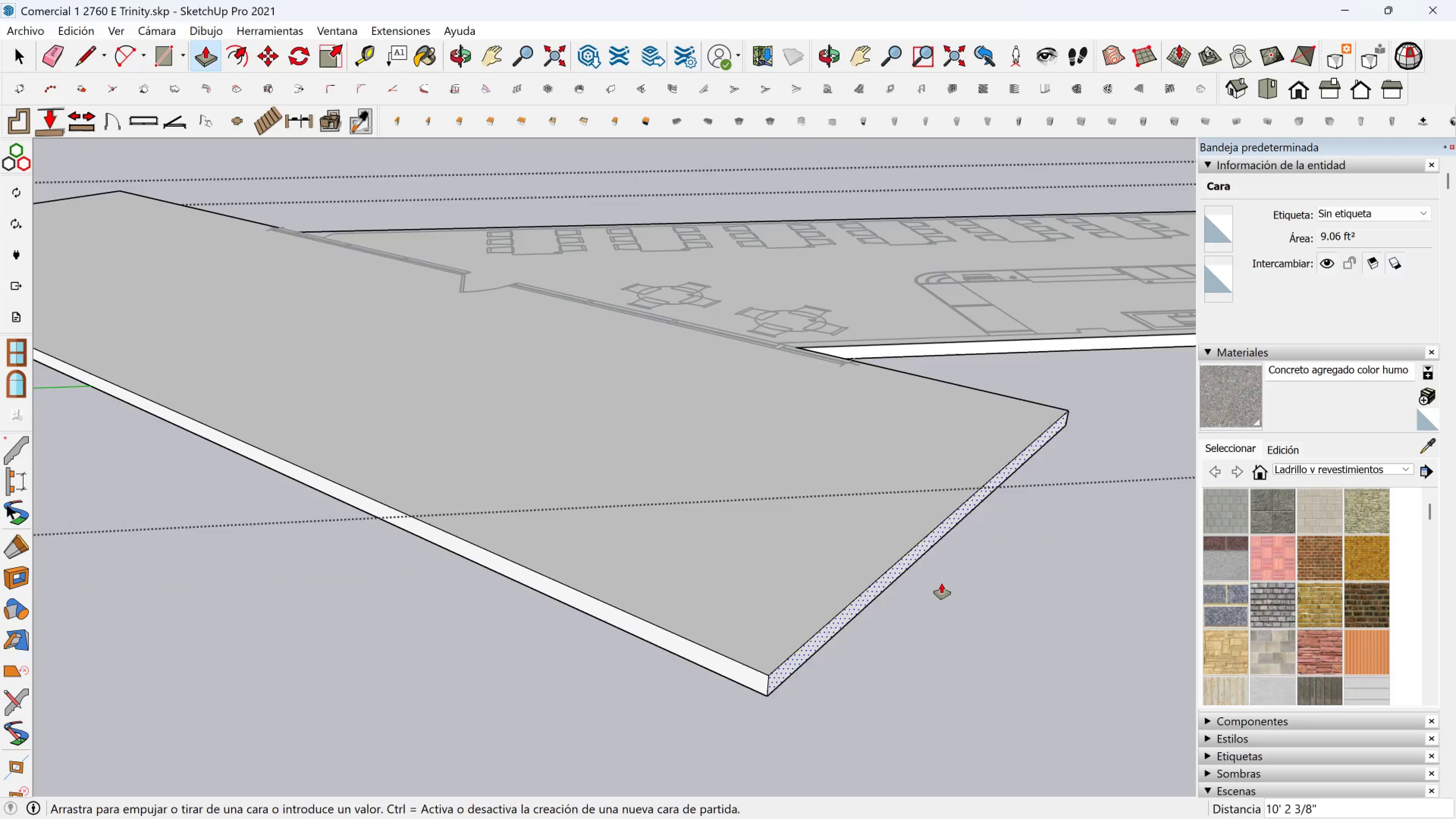 
scroll: coordinate [911, 463], scroll_direction: down, amount: 9.0
 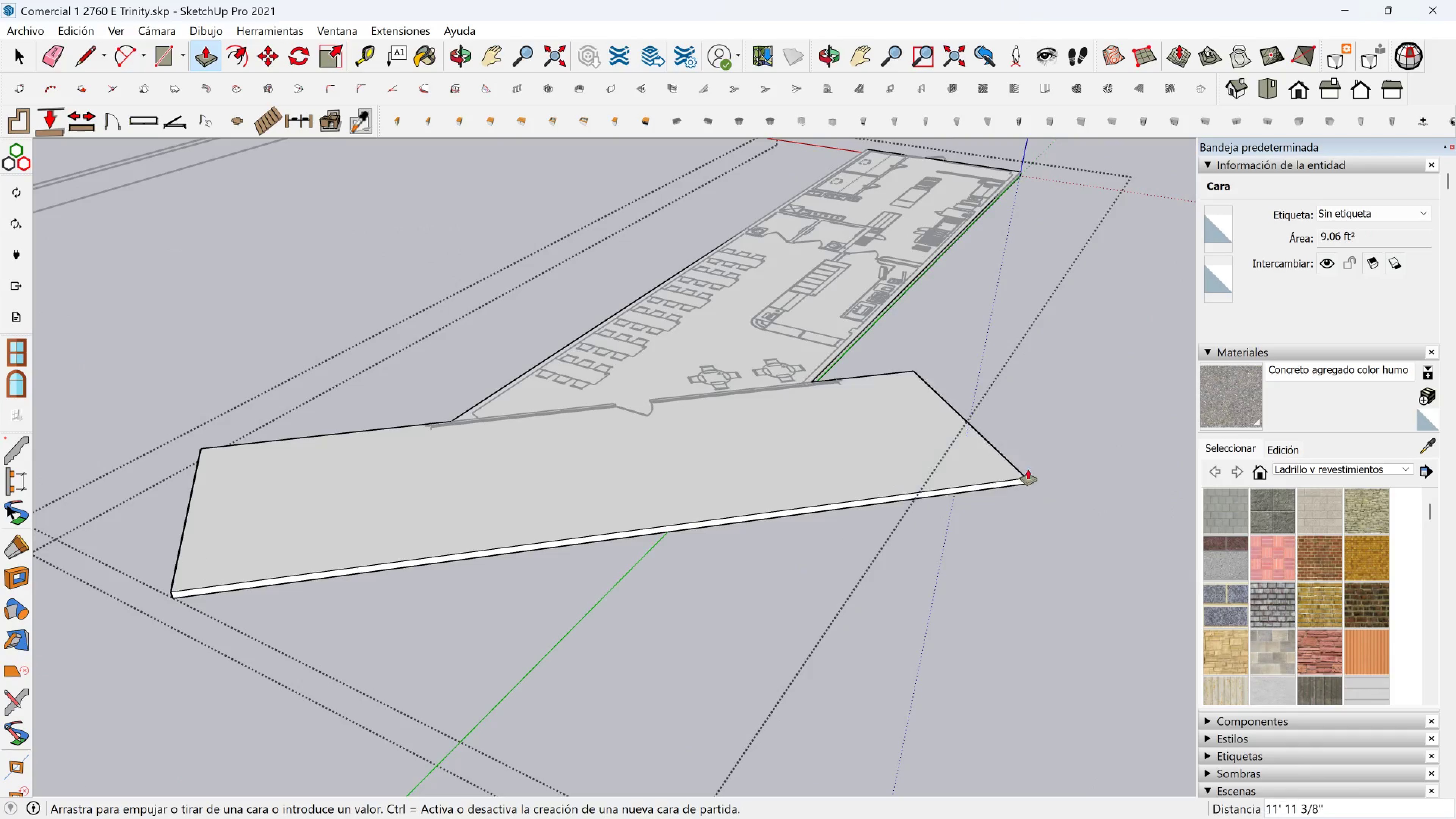 
hold_key(key=ShiftLeft, duration=0.32)
 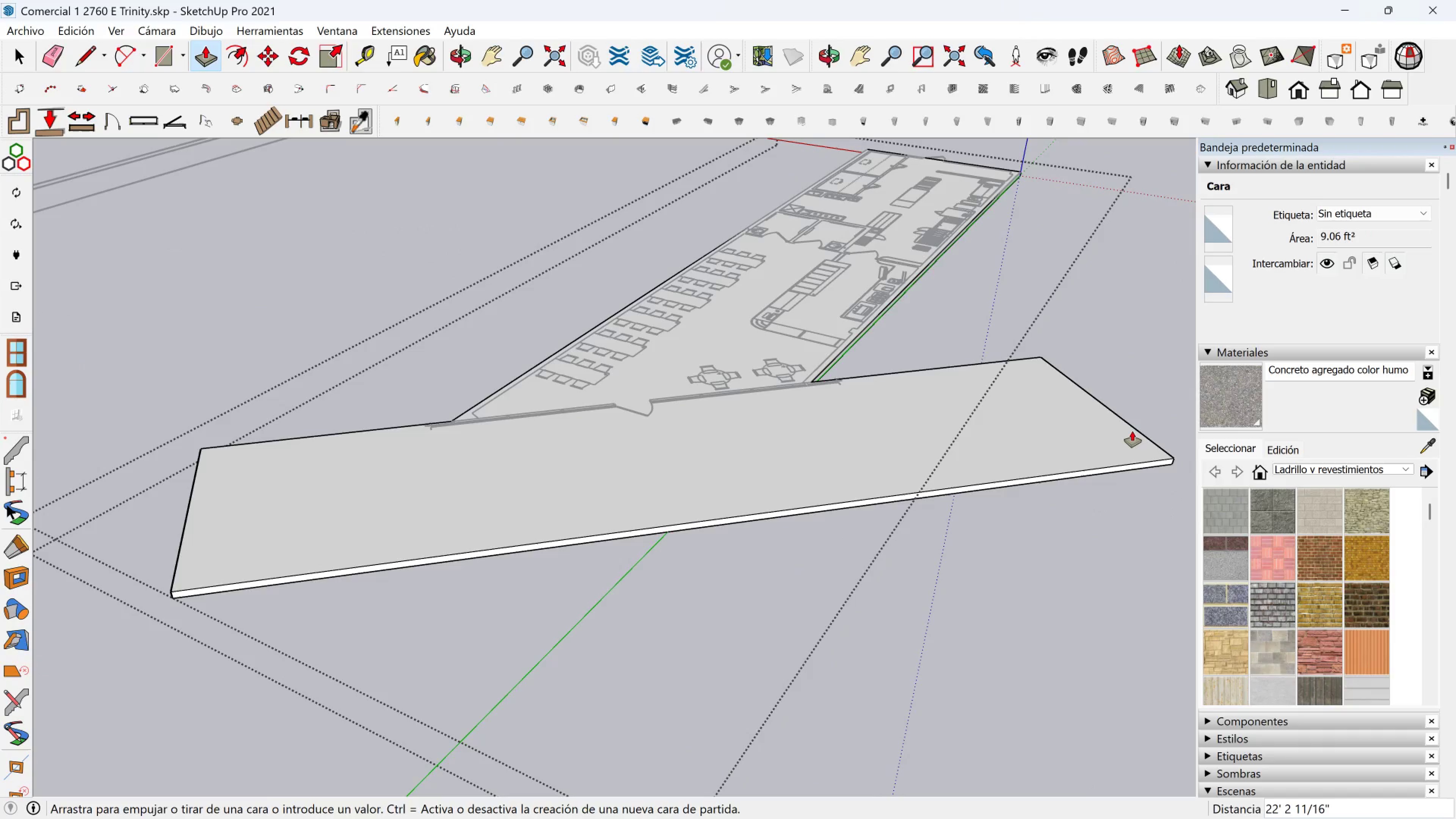 
left_click([1133, 431])
 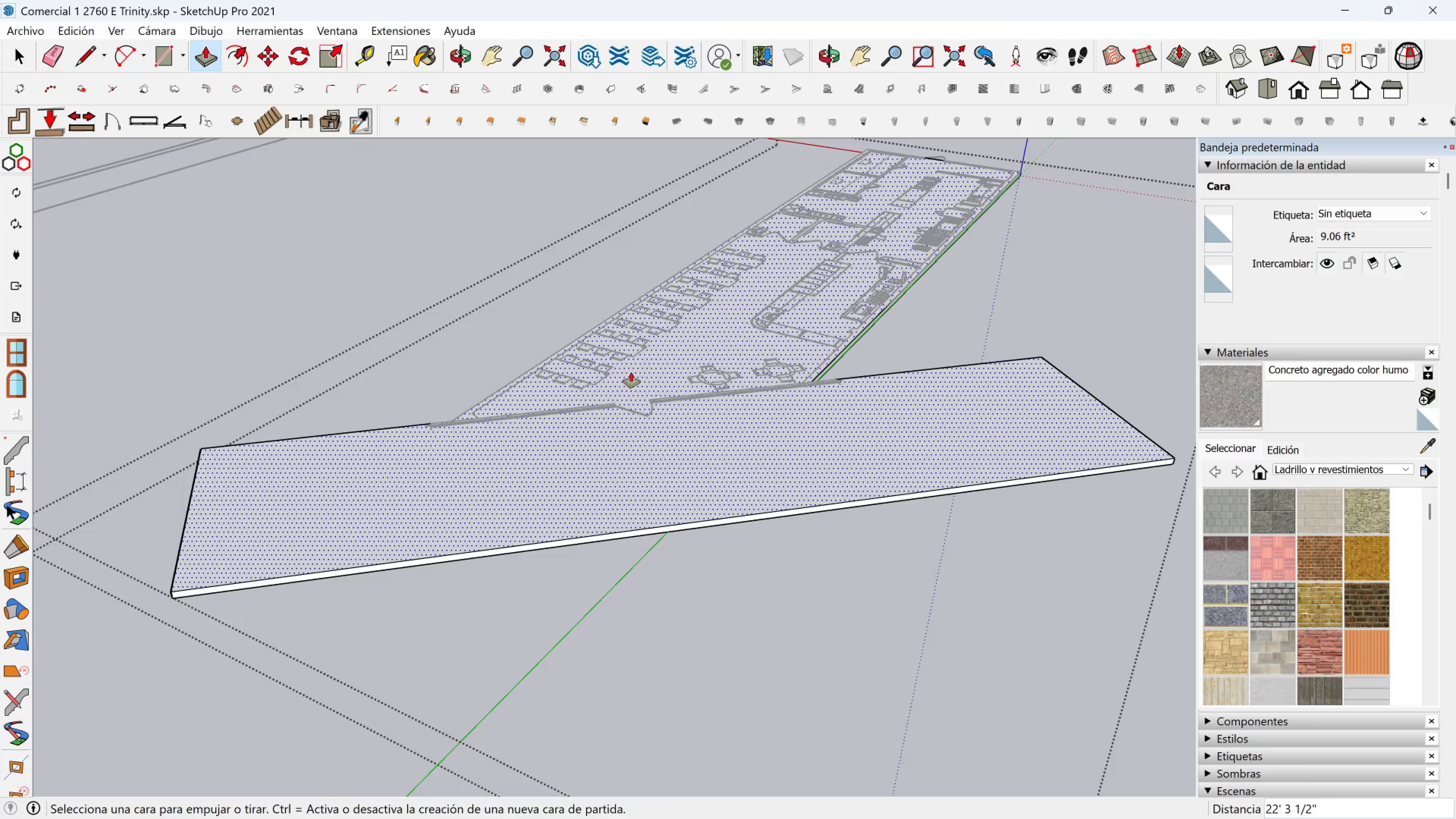 
scroll: coordinate [596, 408], scroll_direction: up, amount: 8.0
 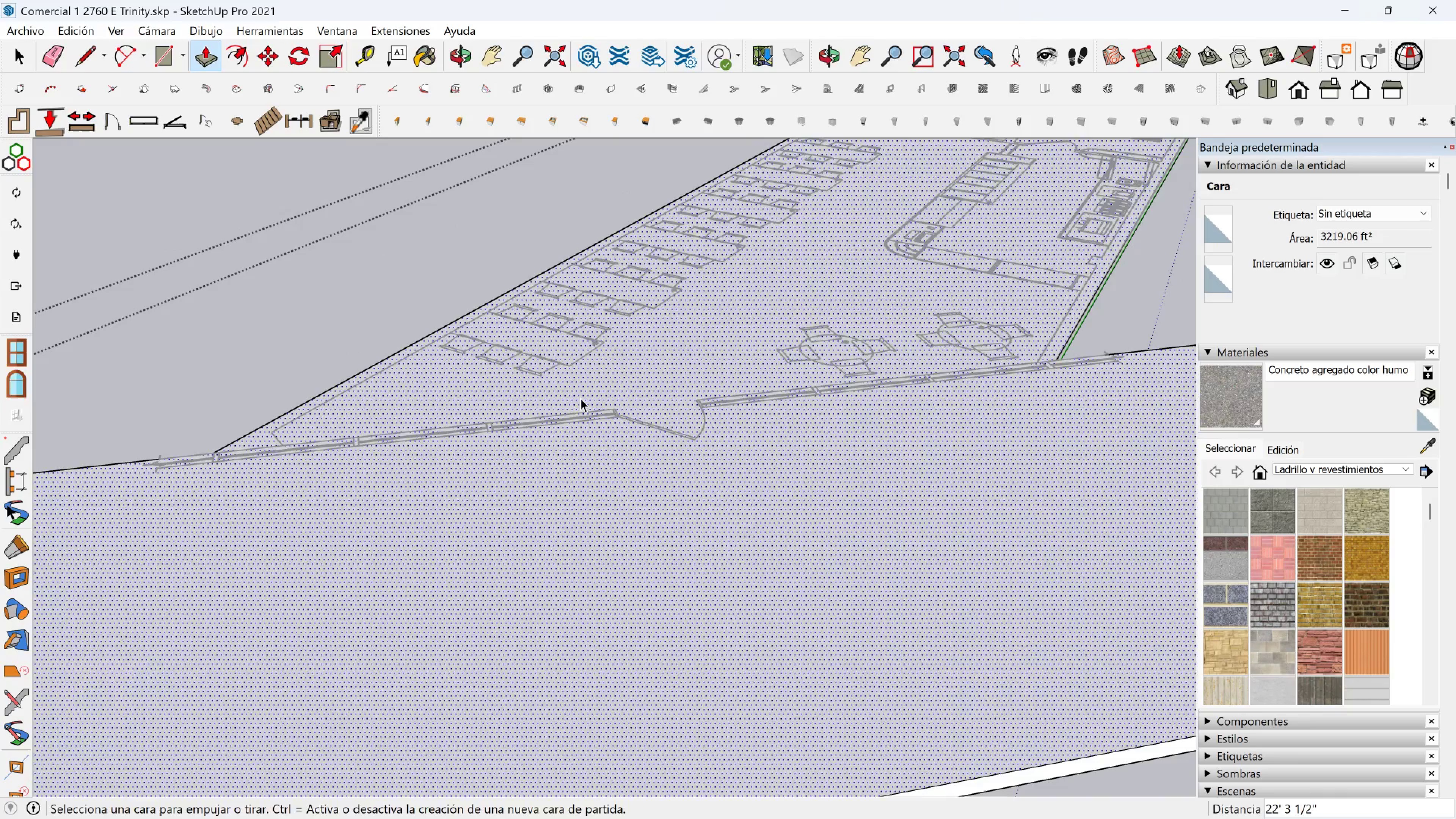 
key(Space)
 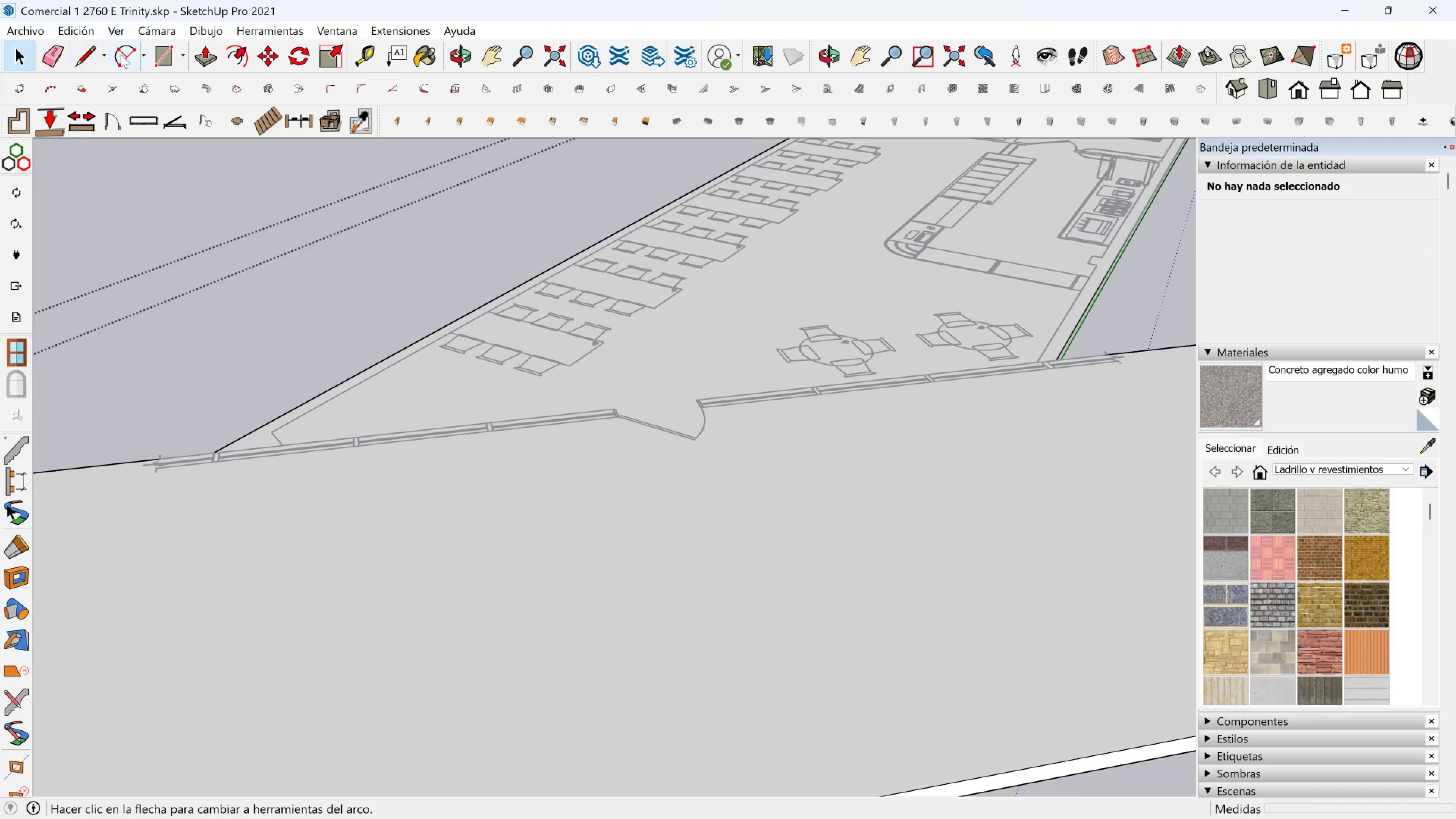 
left_click([79, 55])
 